 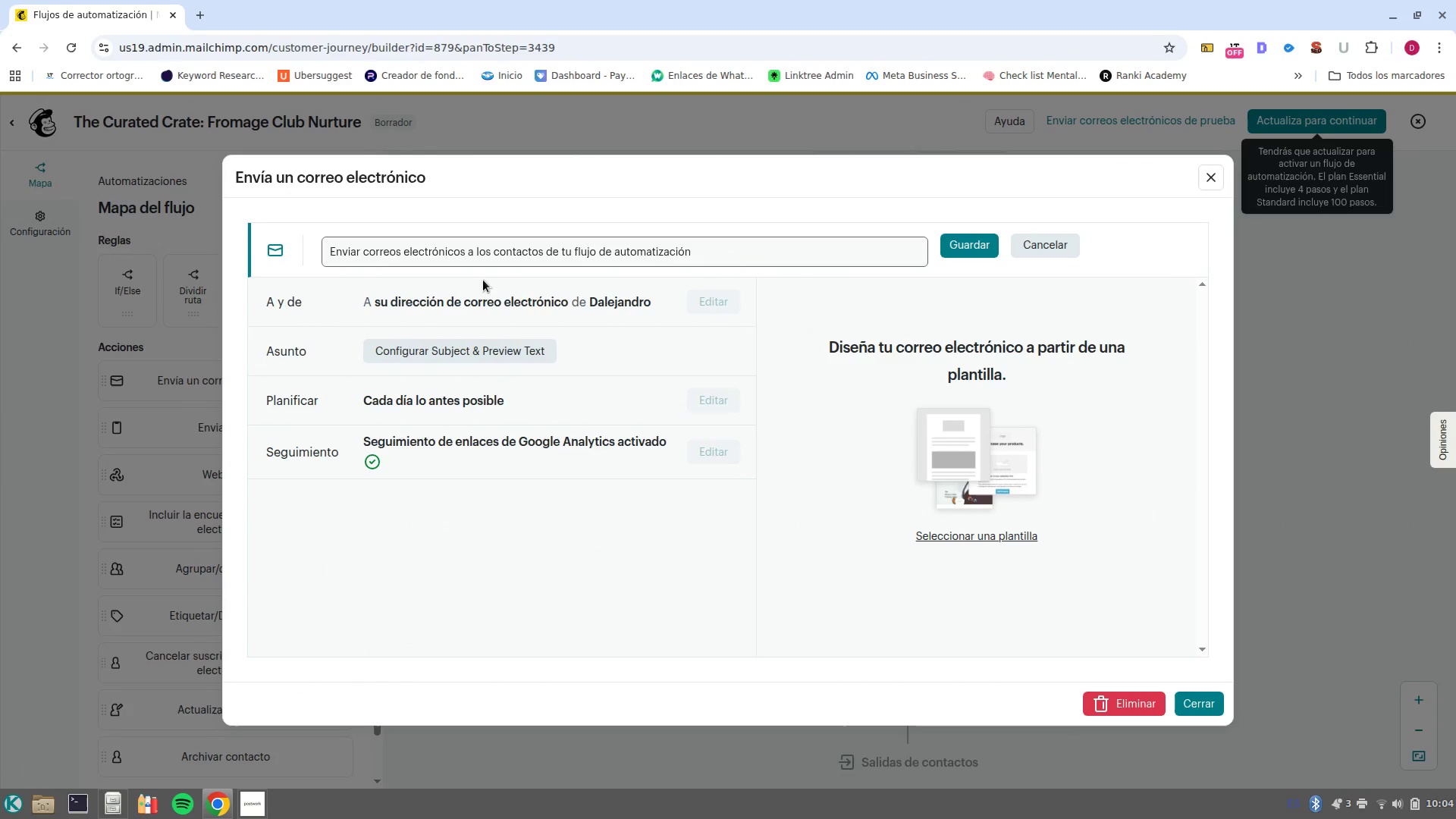 
double_click([483, 259])
 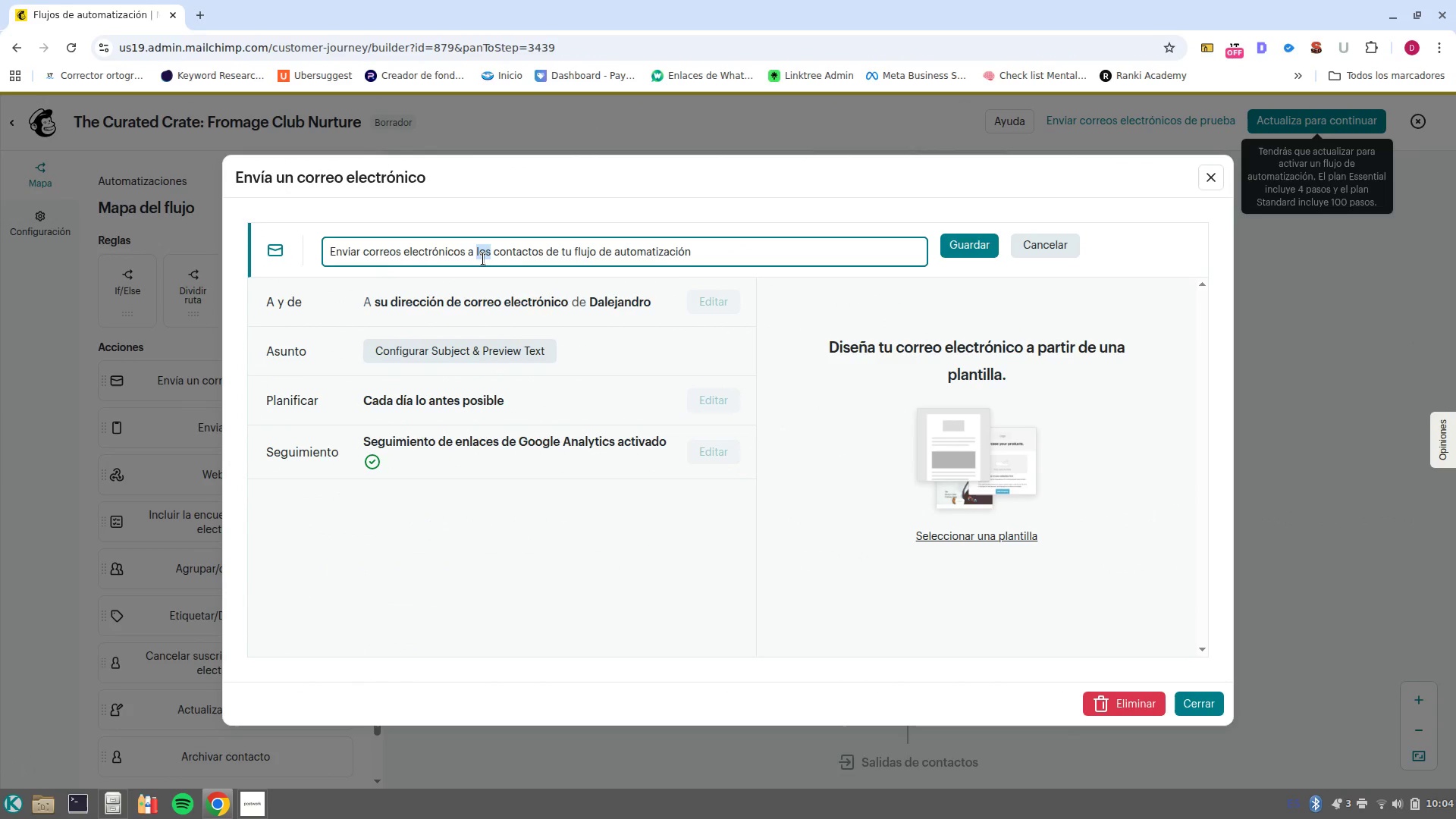 
left_click([483, 259])
 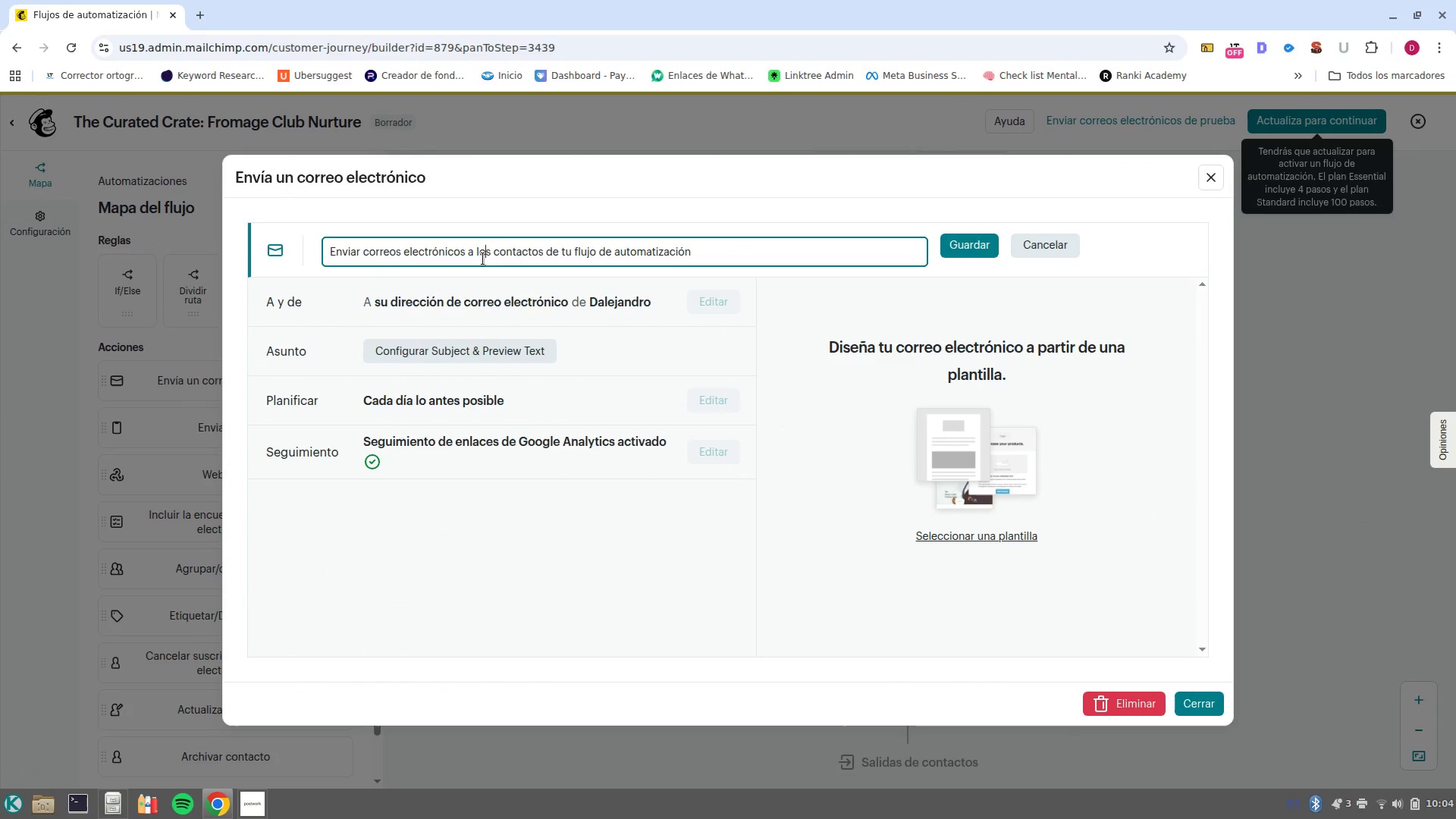 
triple_click([483, 259])
 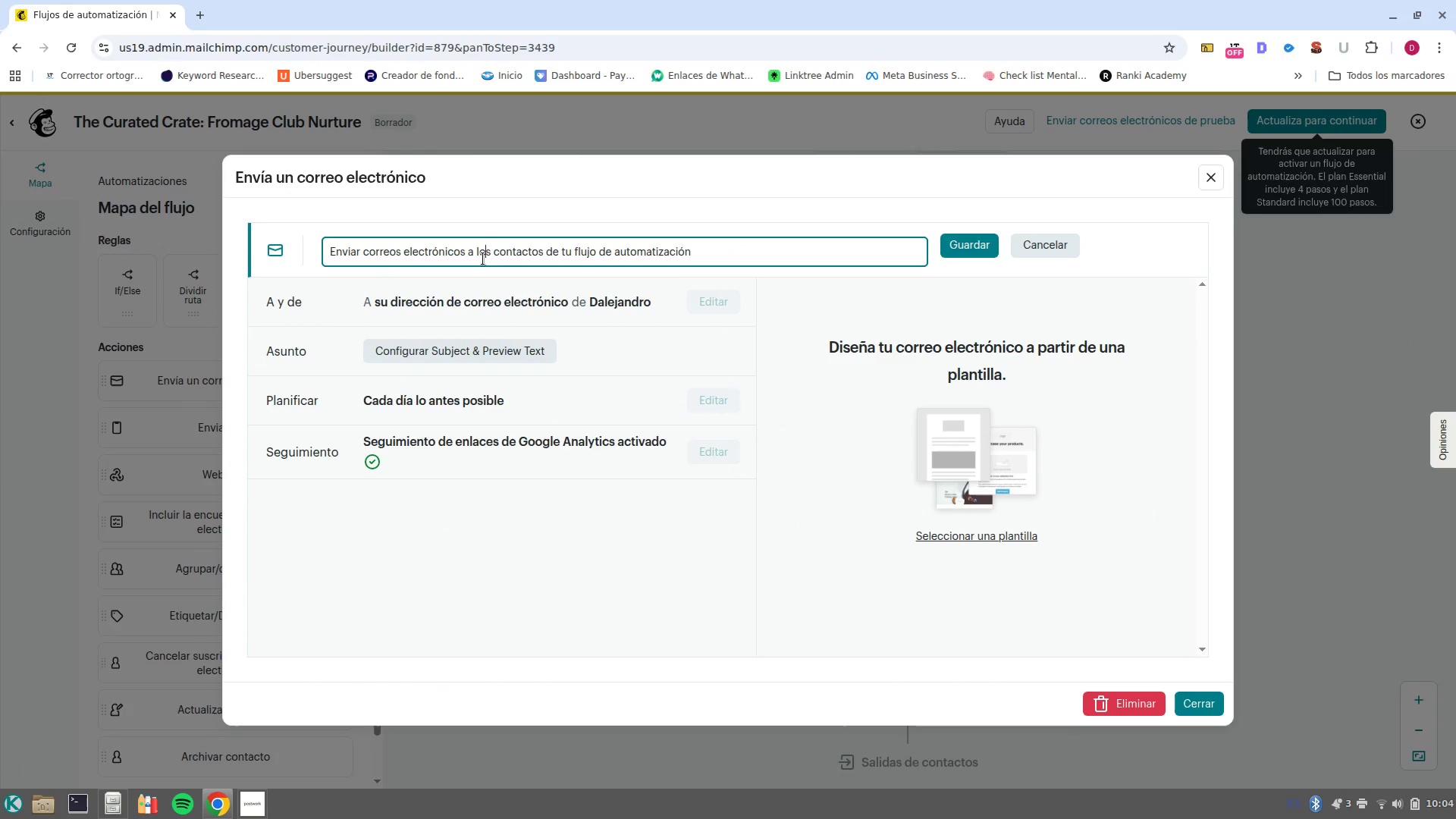 
double_click([483, 259])
 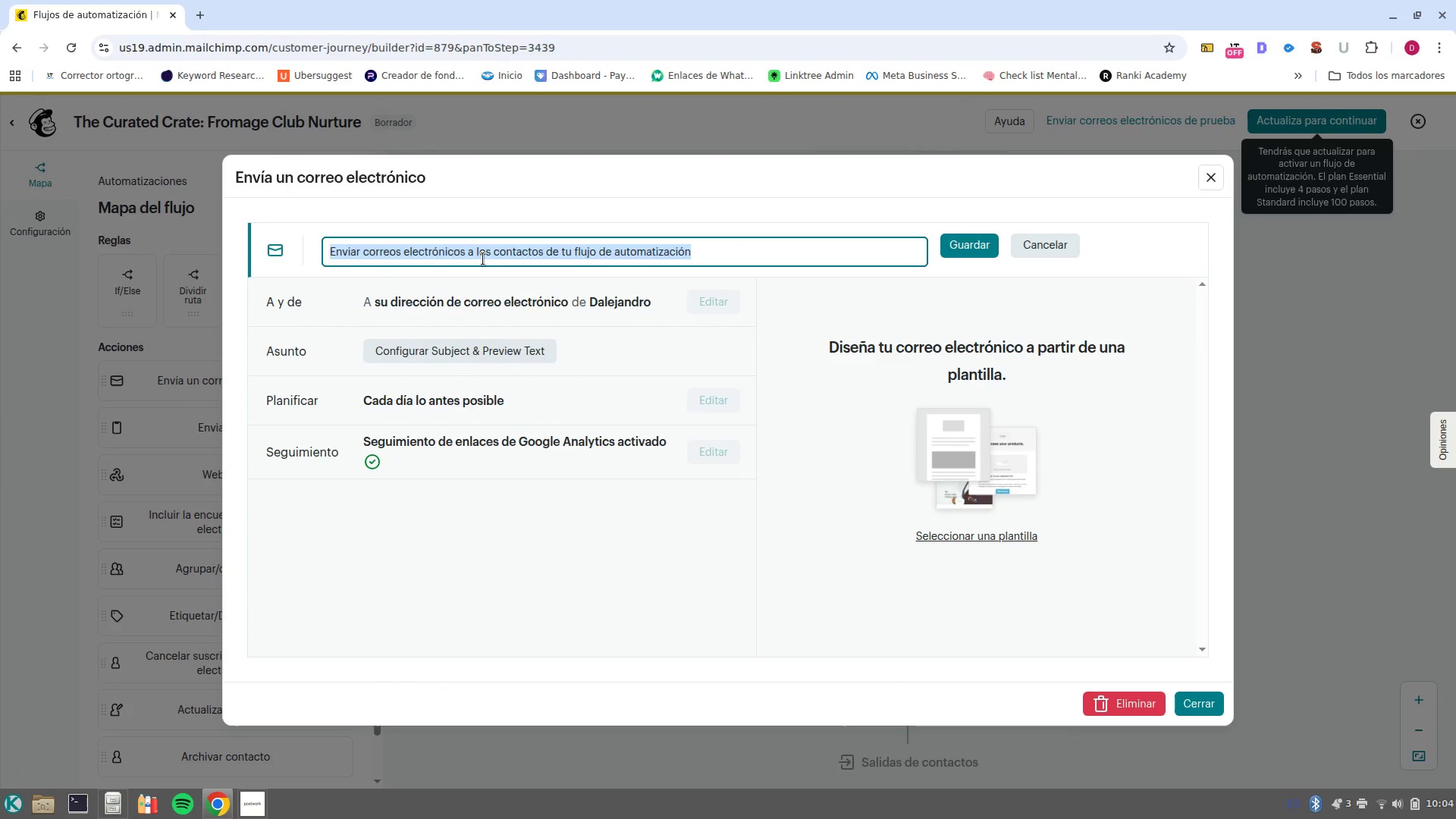 
key(Backspace)
 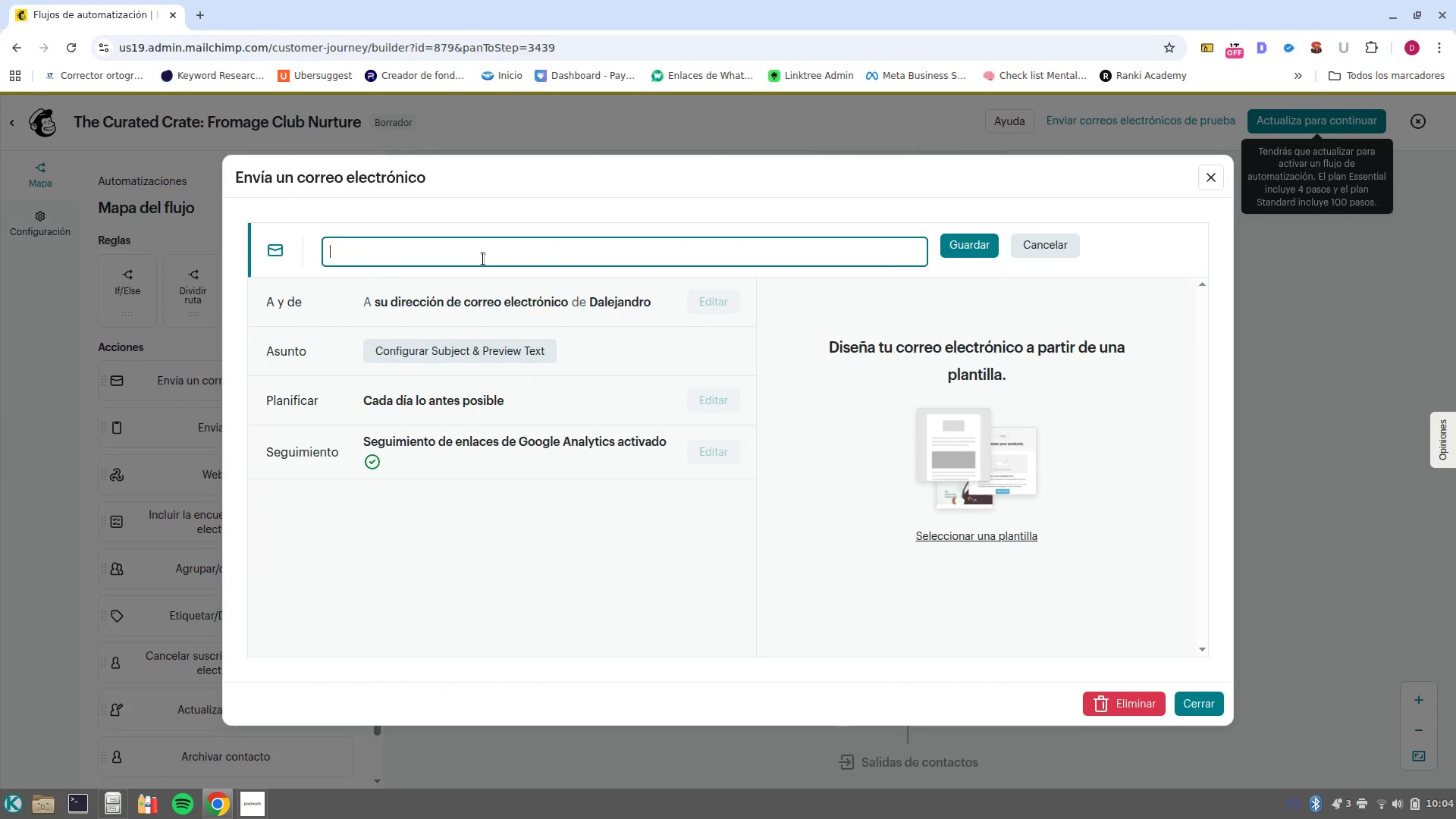 
key(Control+ControlLeft)
 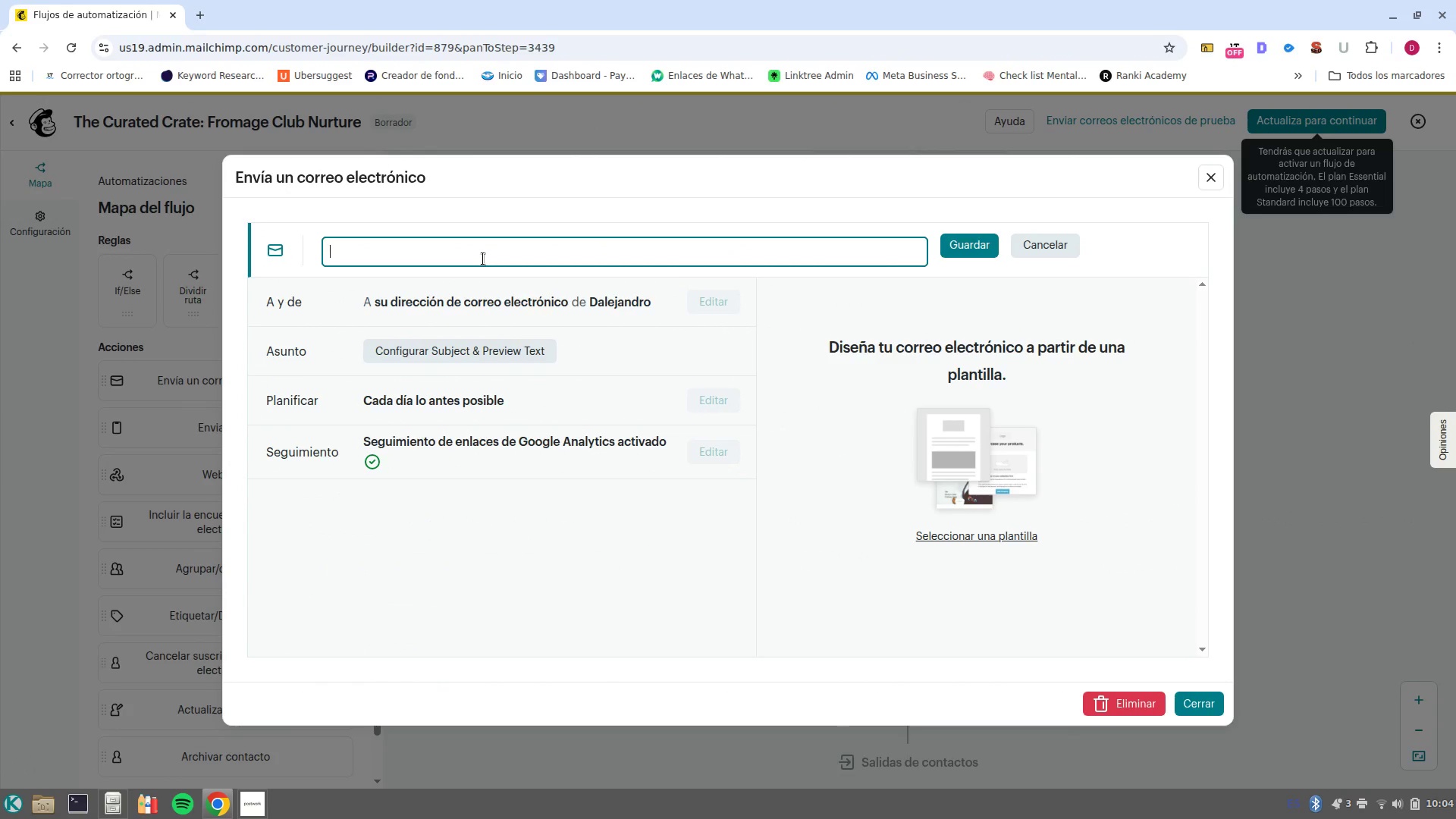 
key(Control+V)
 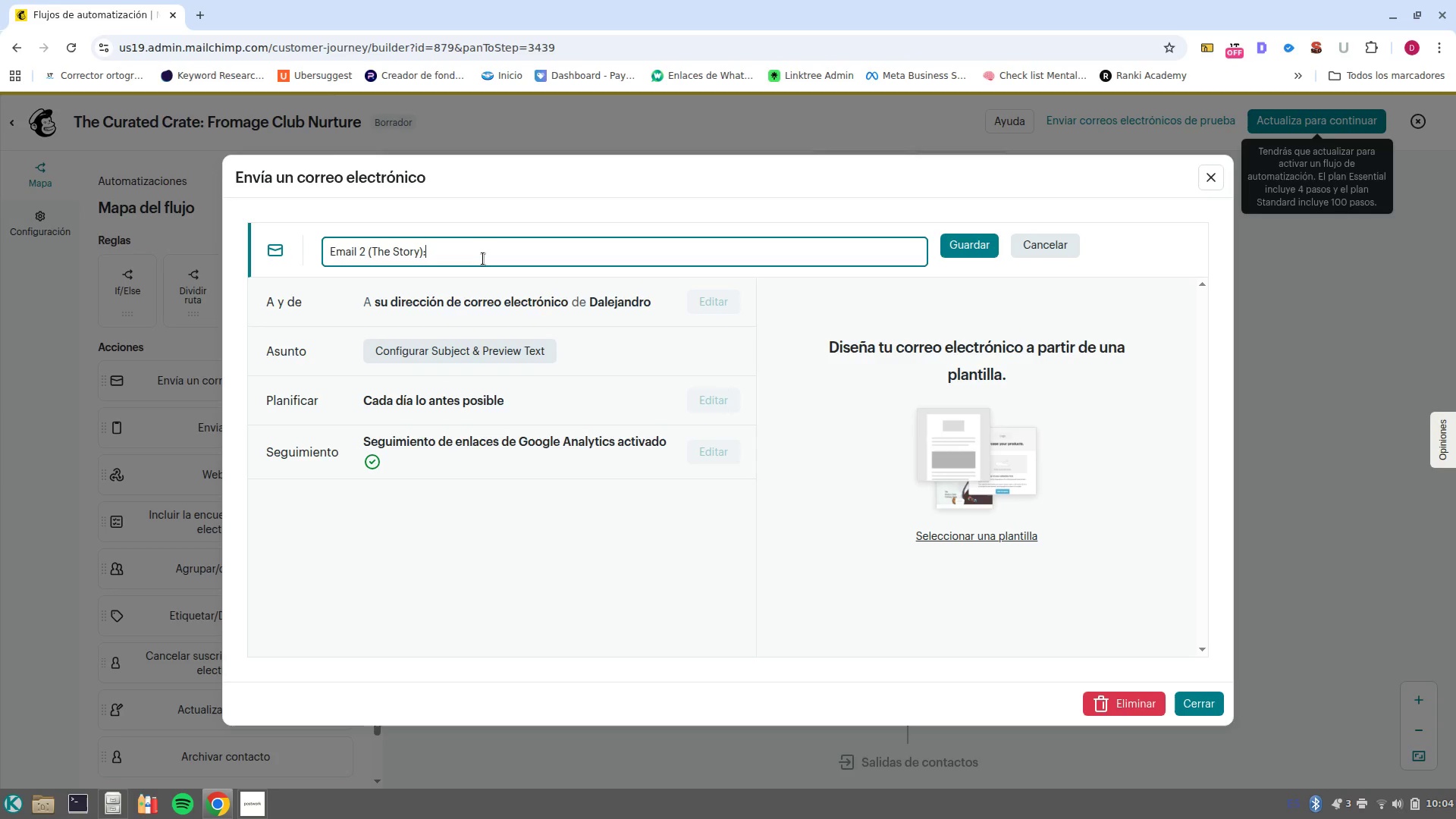 
wait(8.92)
 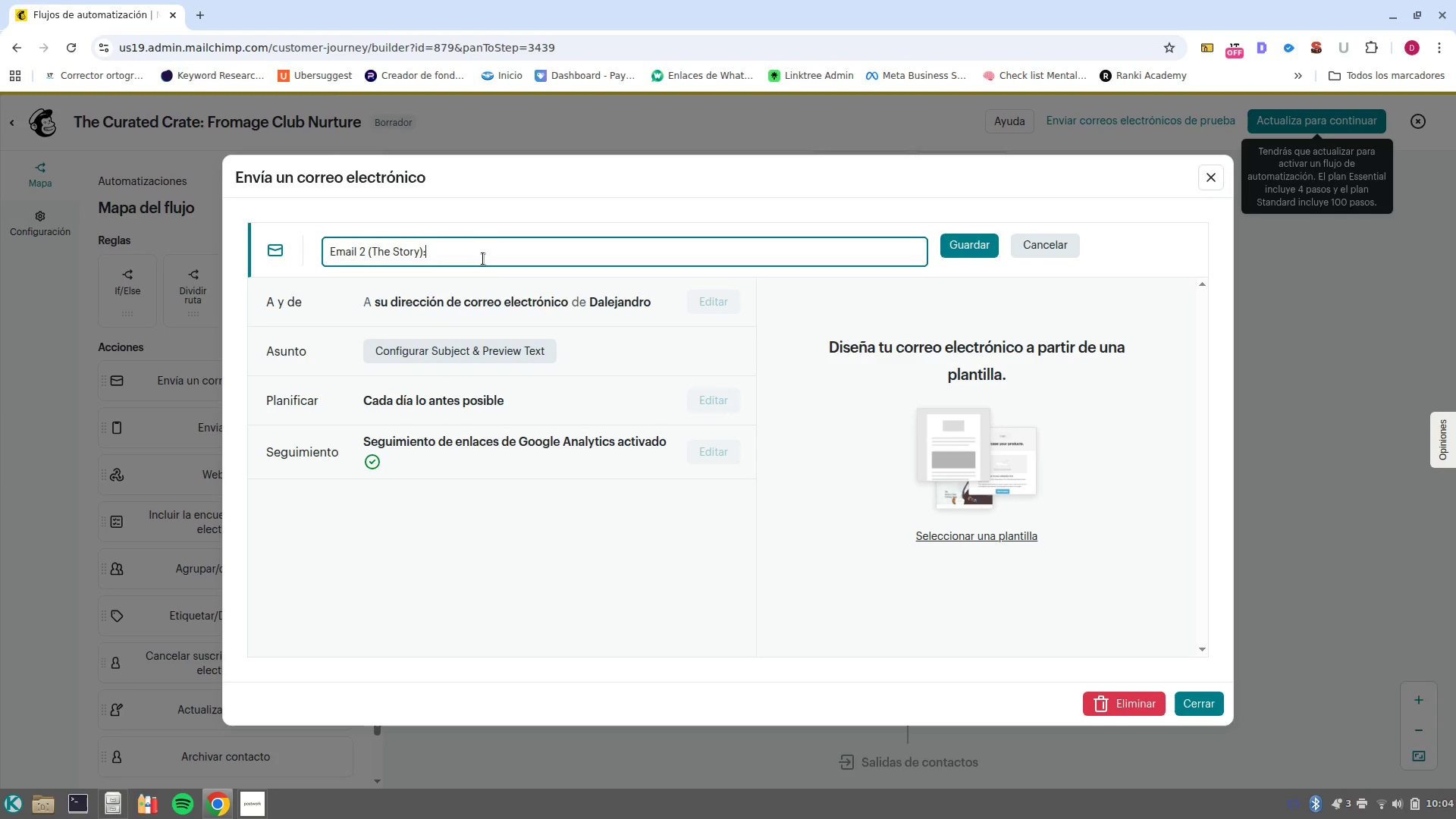 
key(Backspace)
 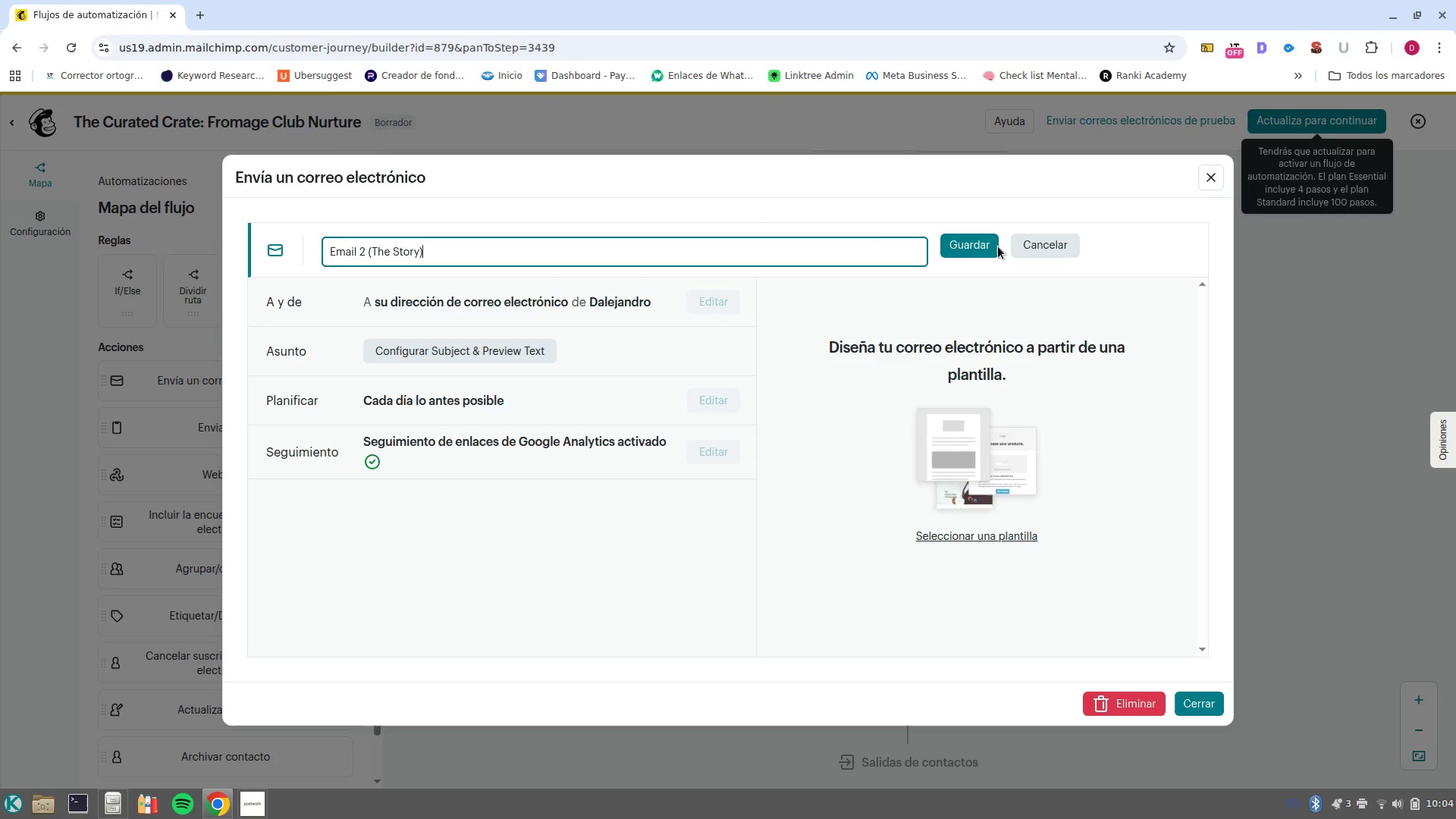 
left_click([975, 255])
 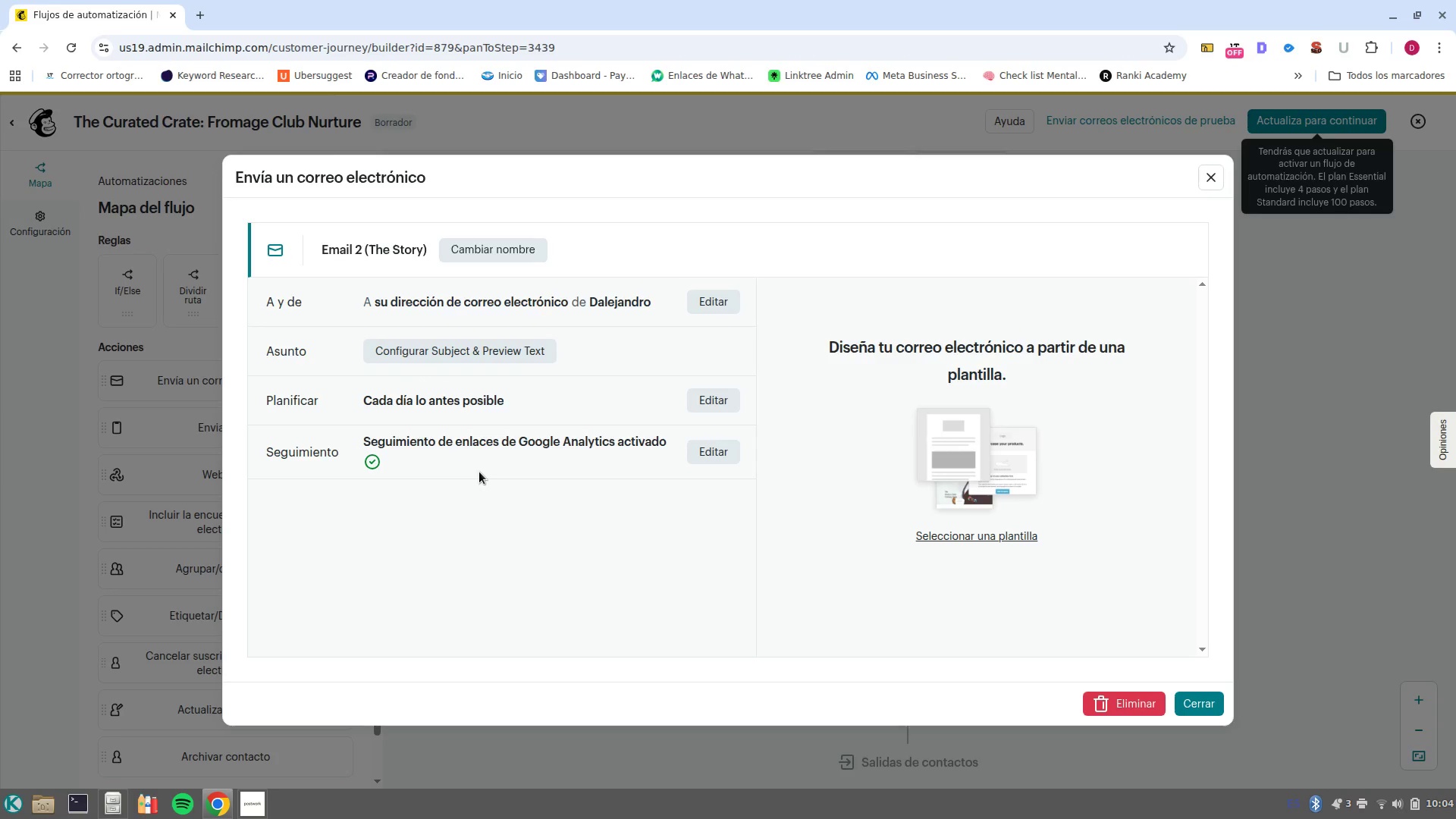 
wait(26.16)
 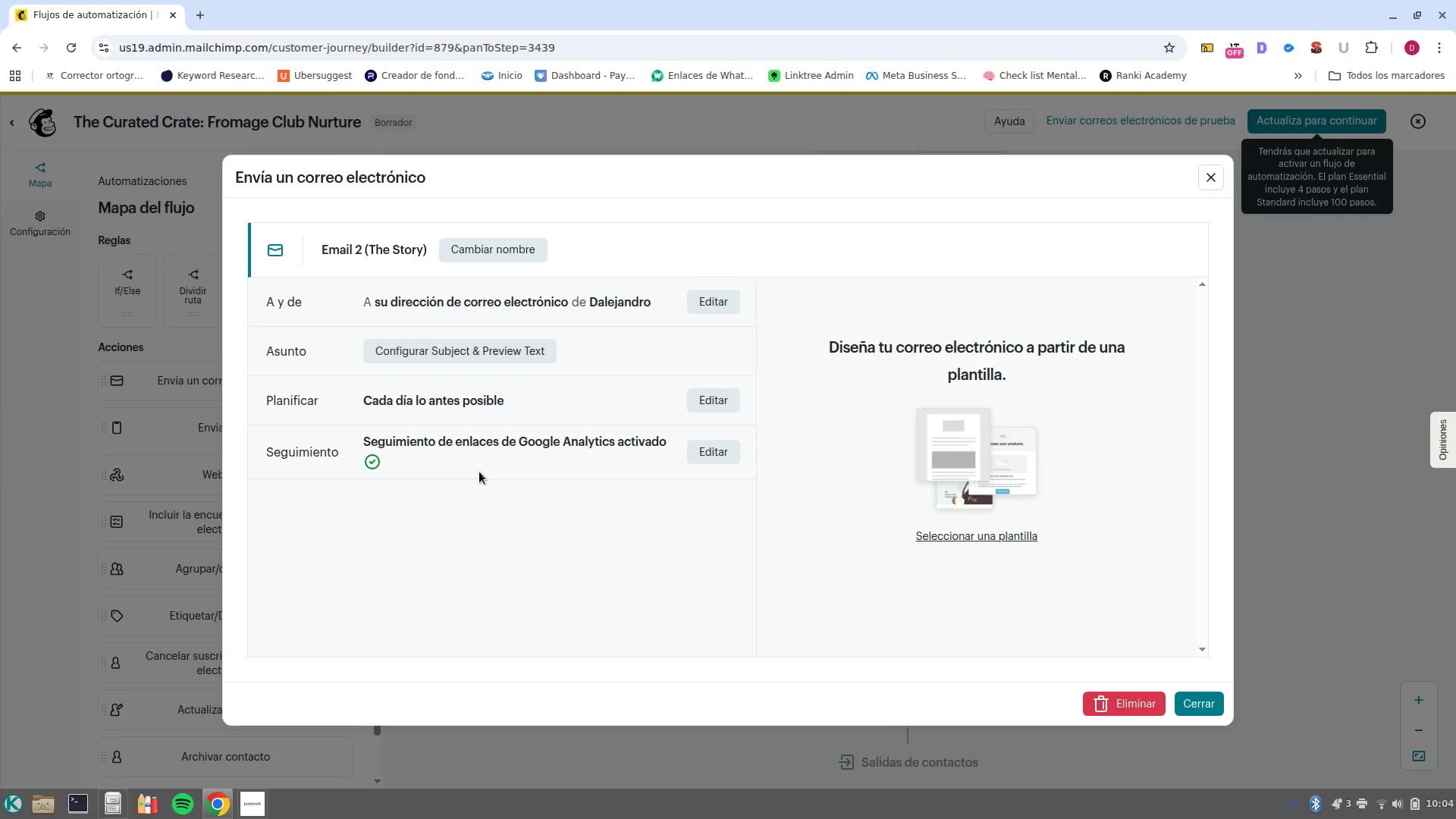 
left_click([724, 300])
 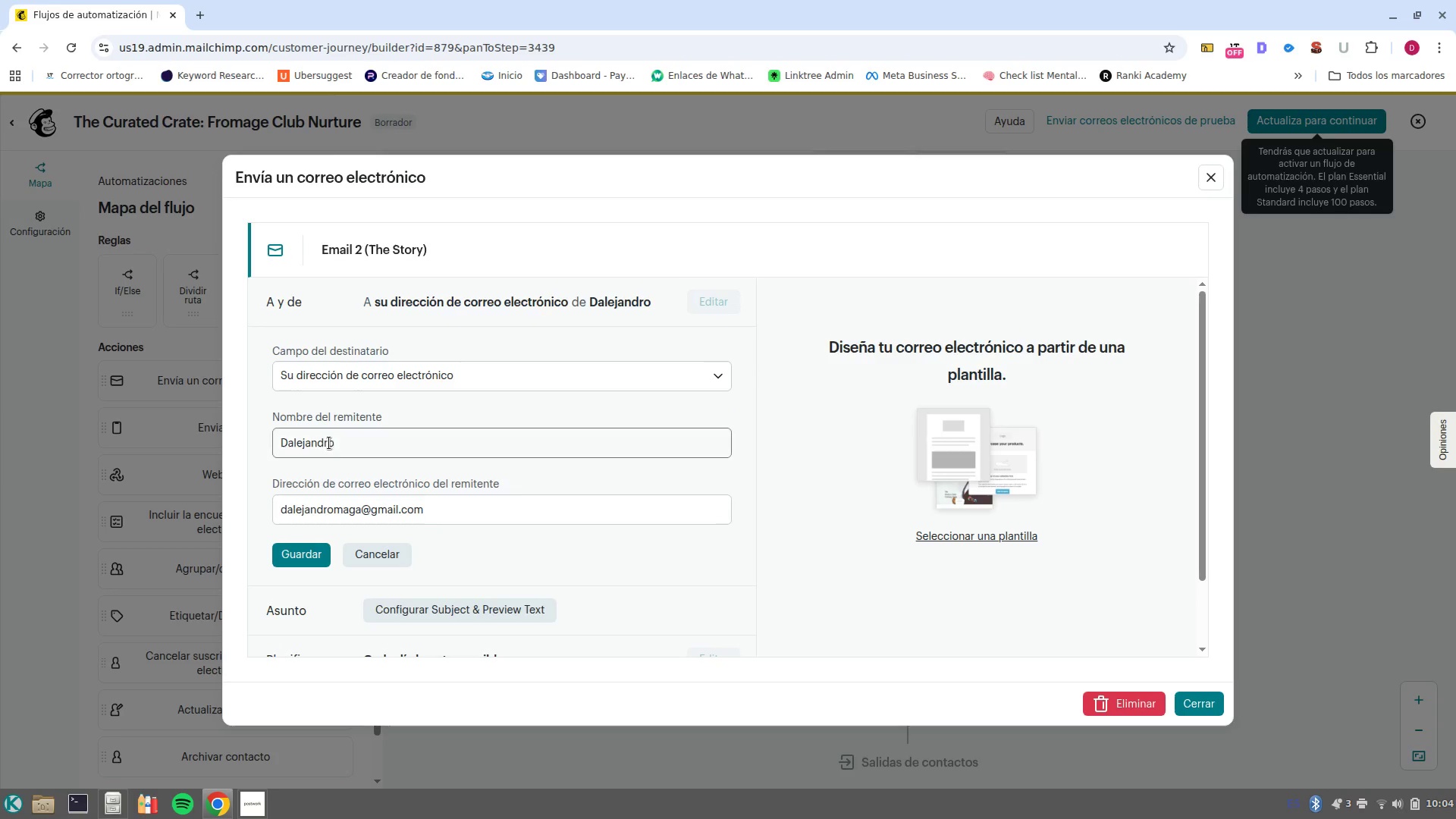 
double_click([325, 445])
 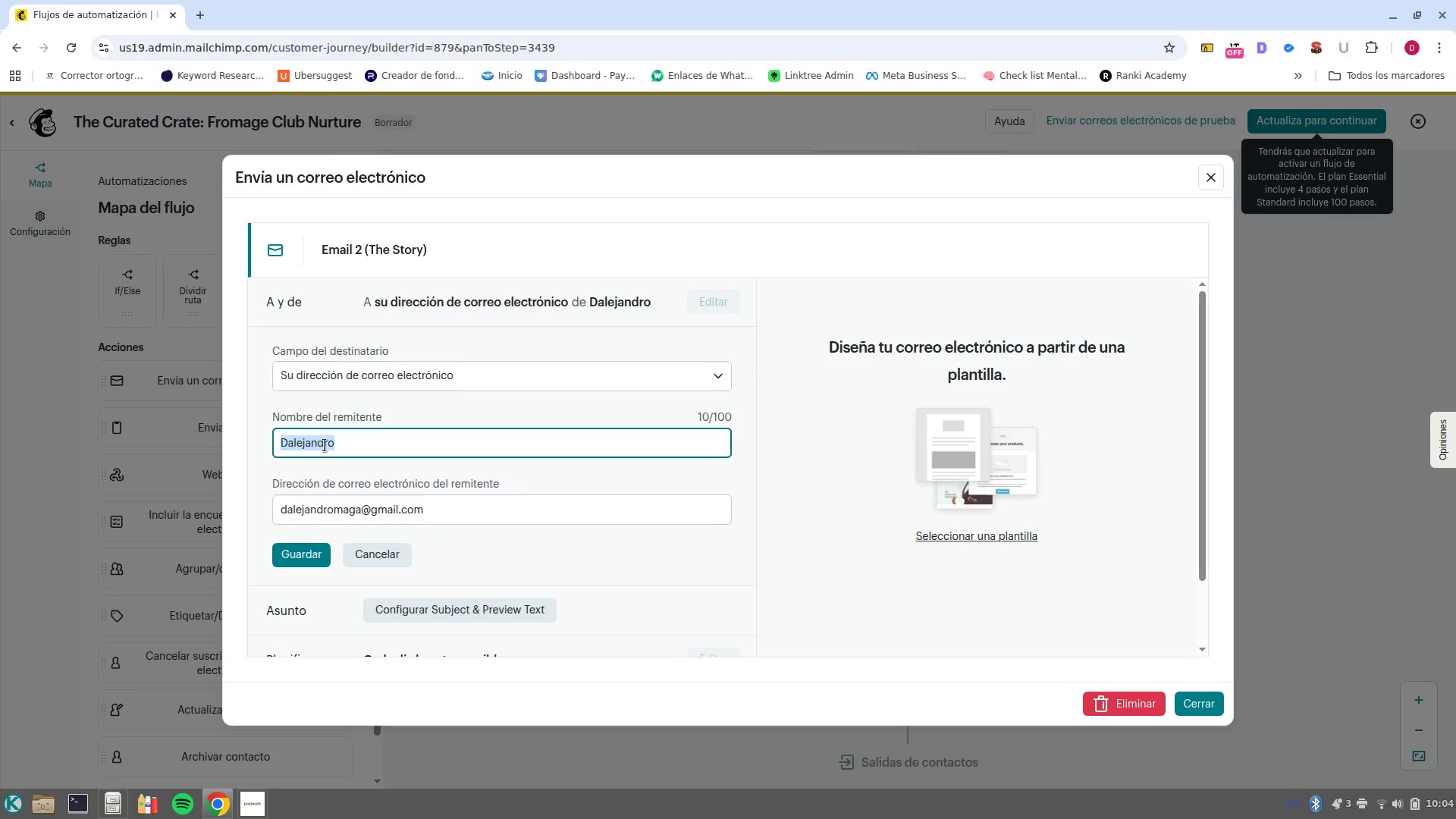 
type(The Curated Crate)
 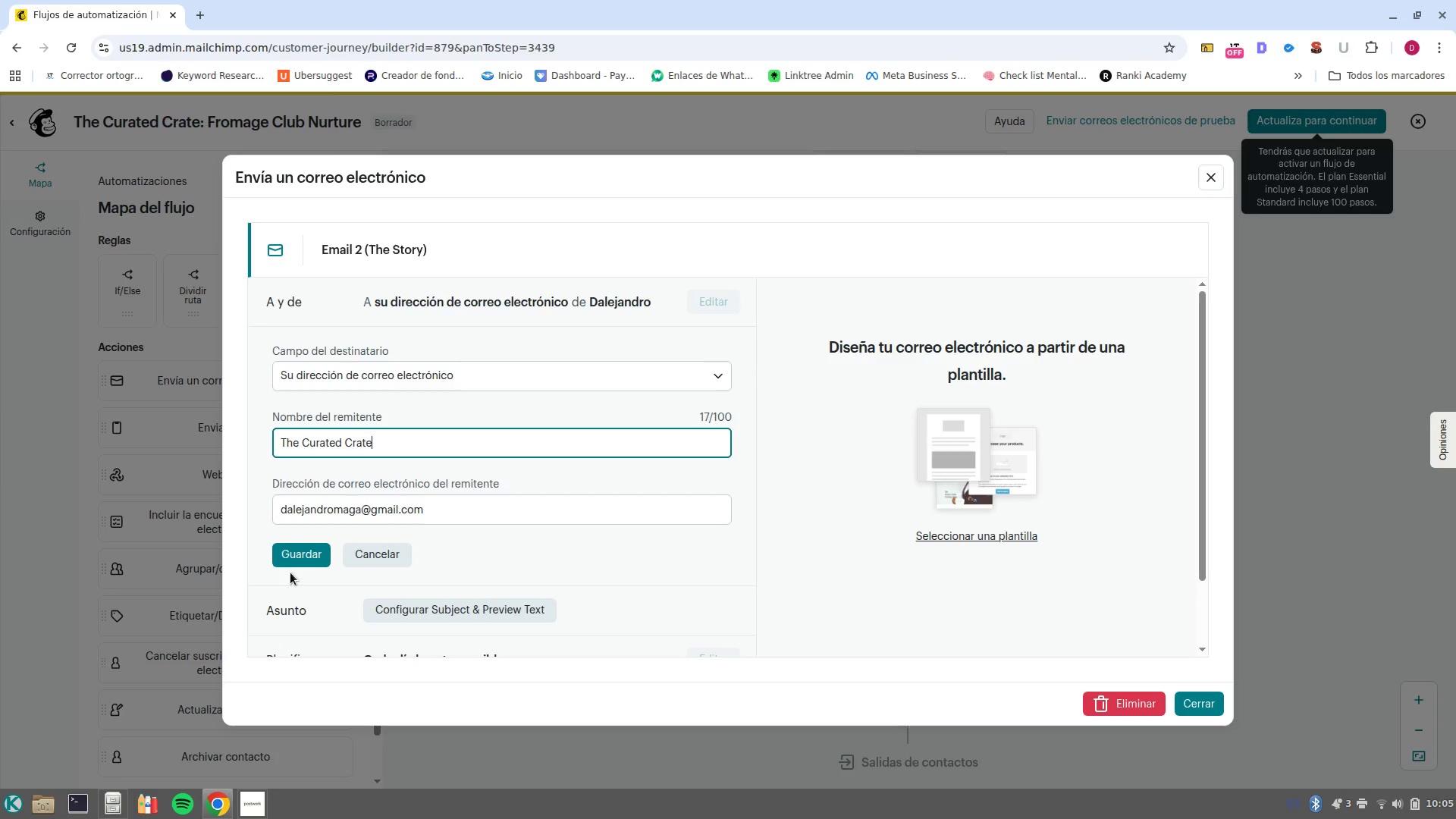 
left_click([293, 566])
 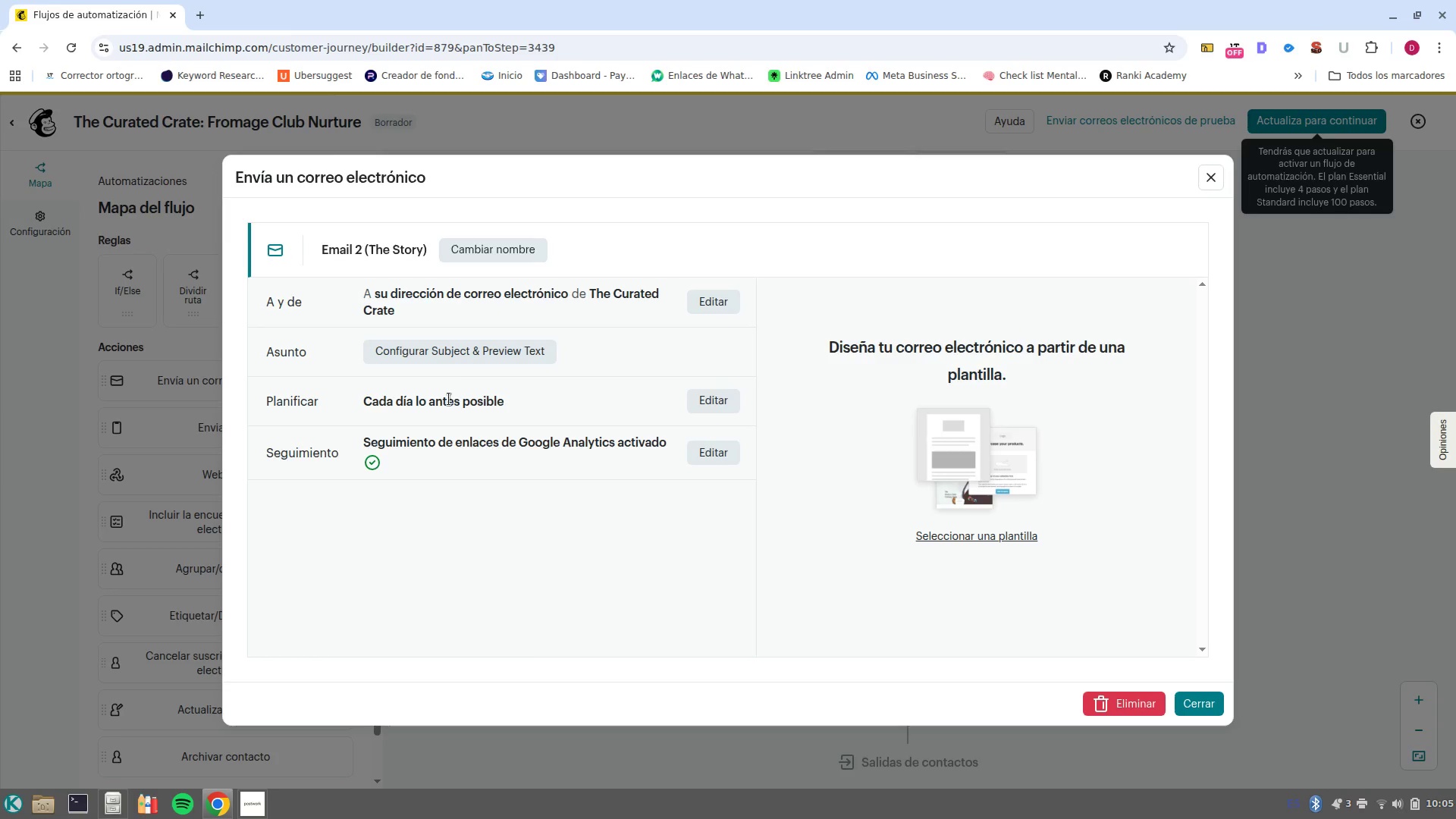 
left_click([452, 359])
 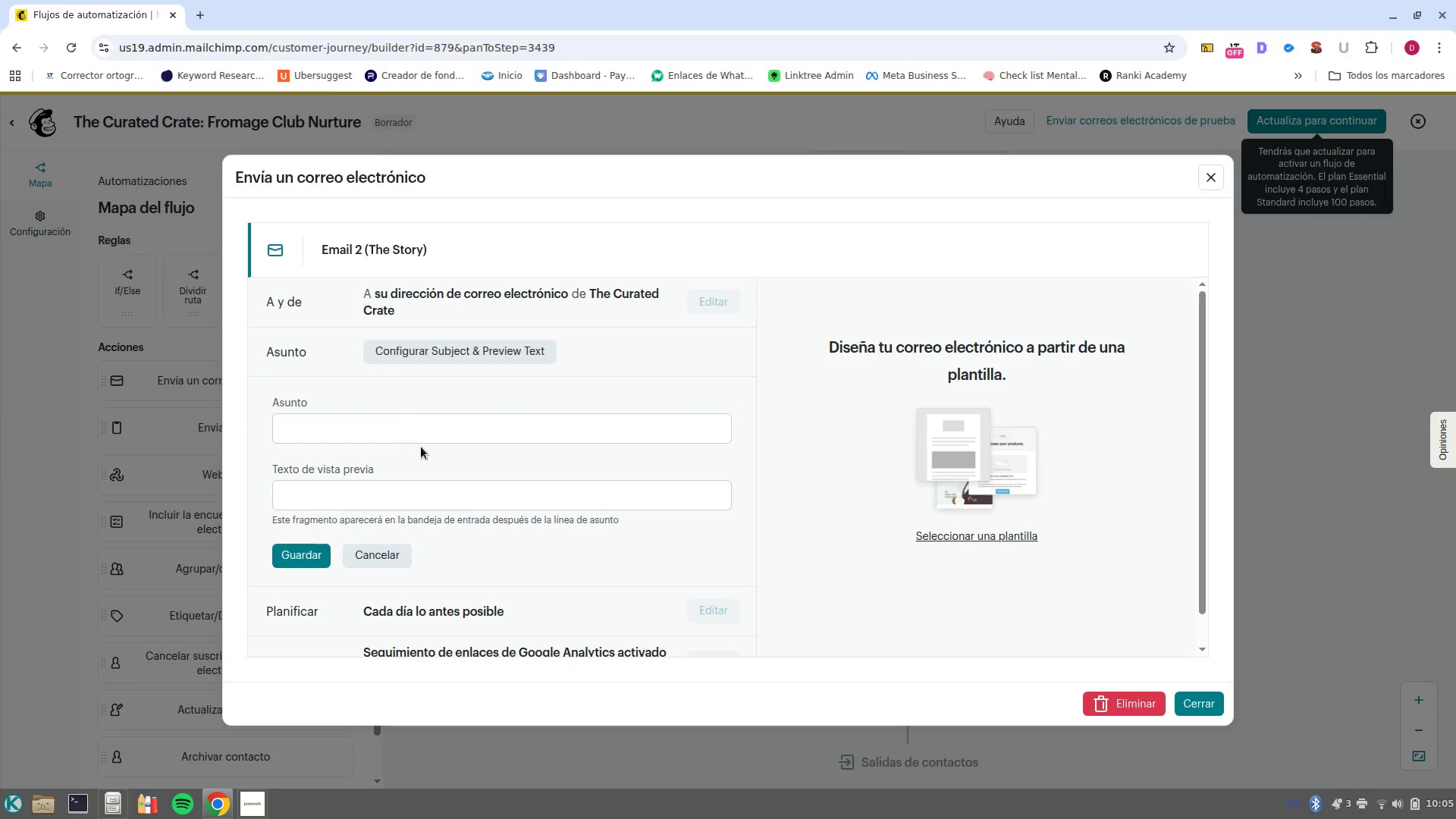 
left_click([427, 433])
 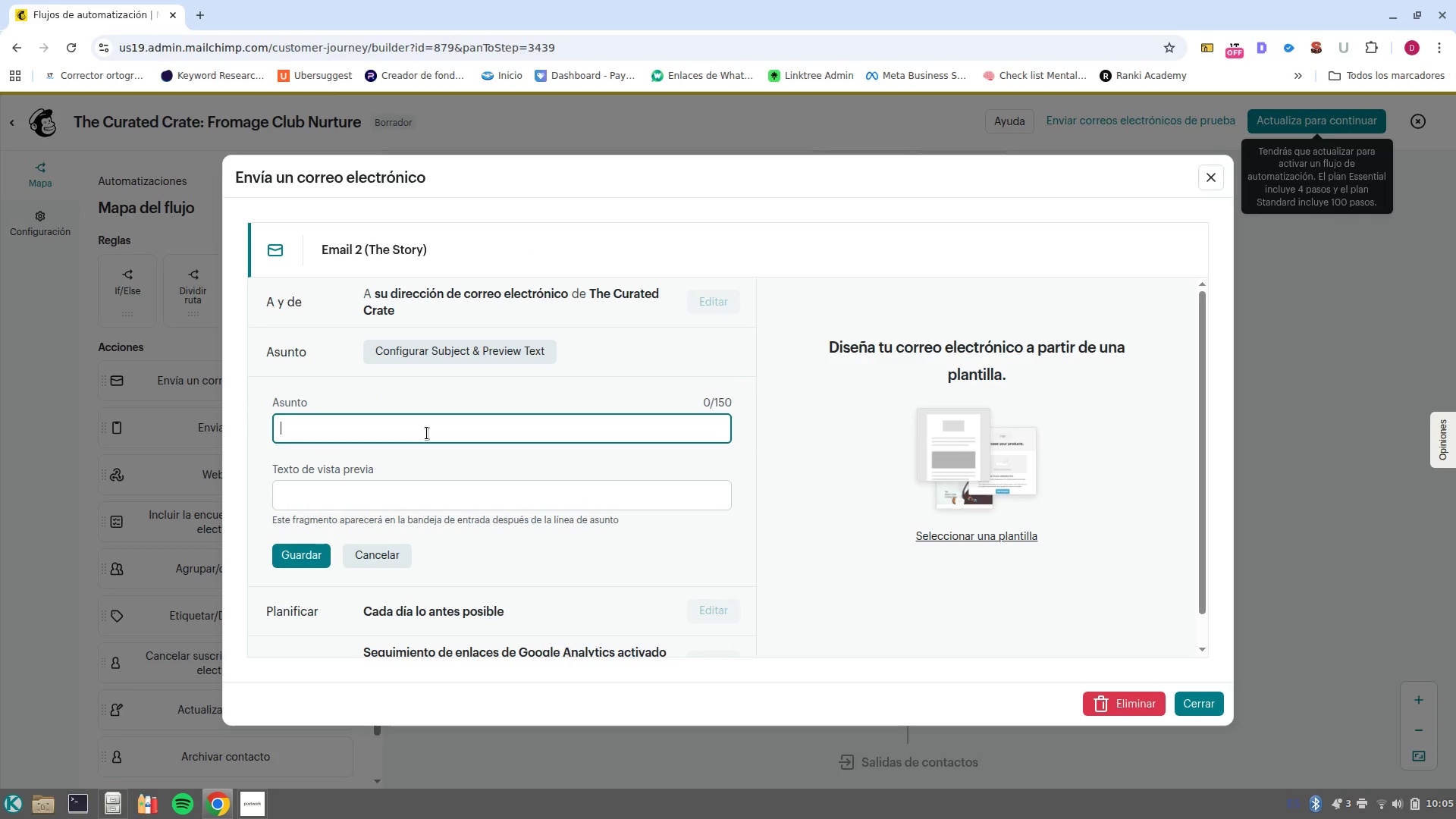 
type(The story behind)
 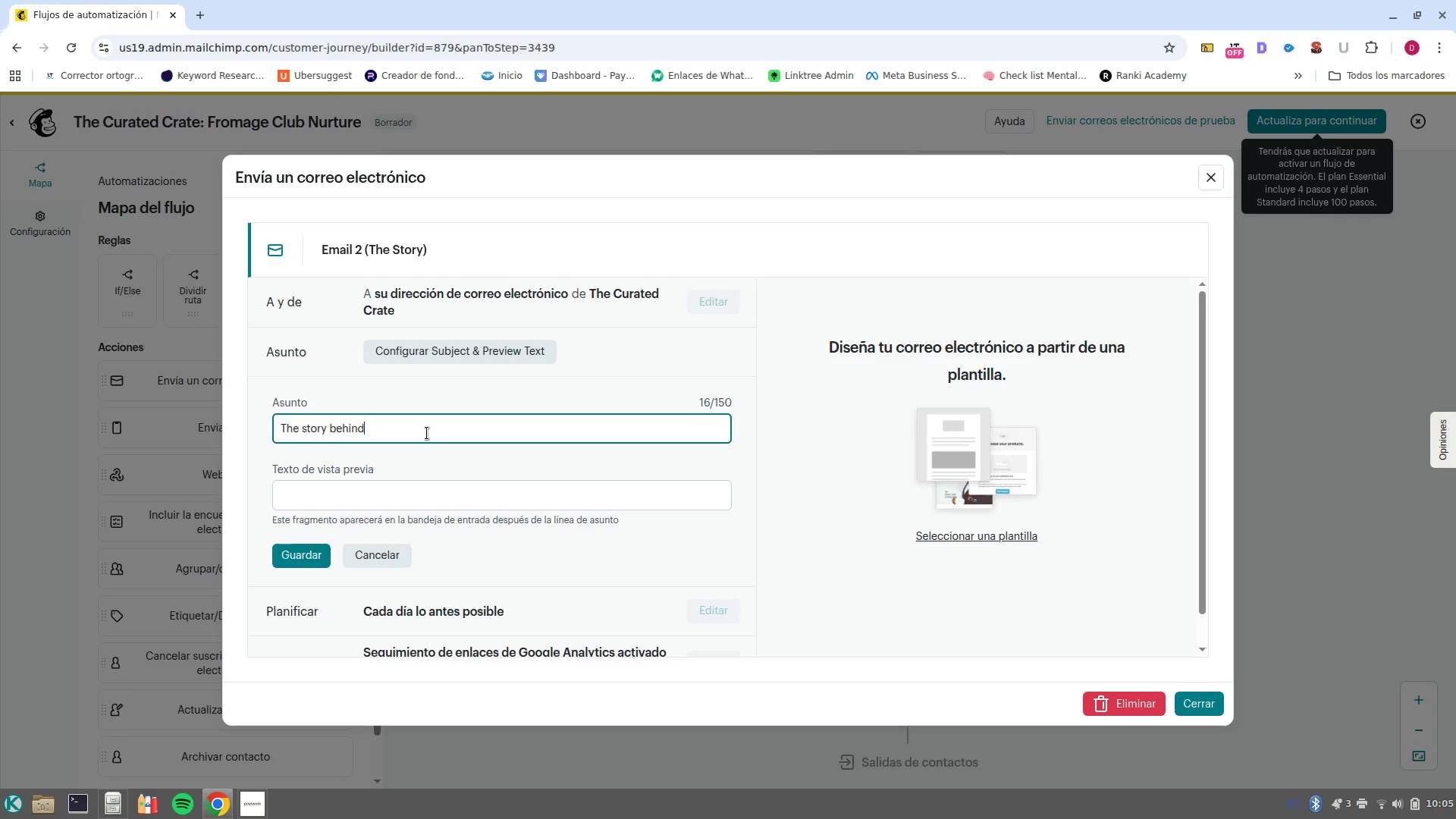 
type( the rind)
 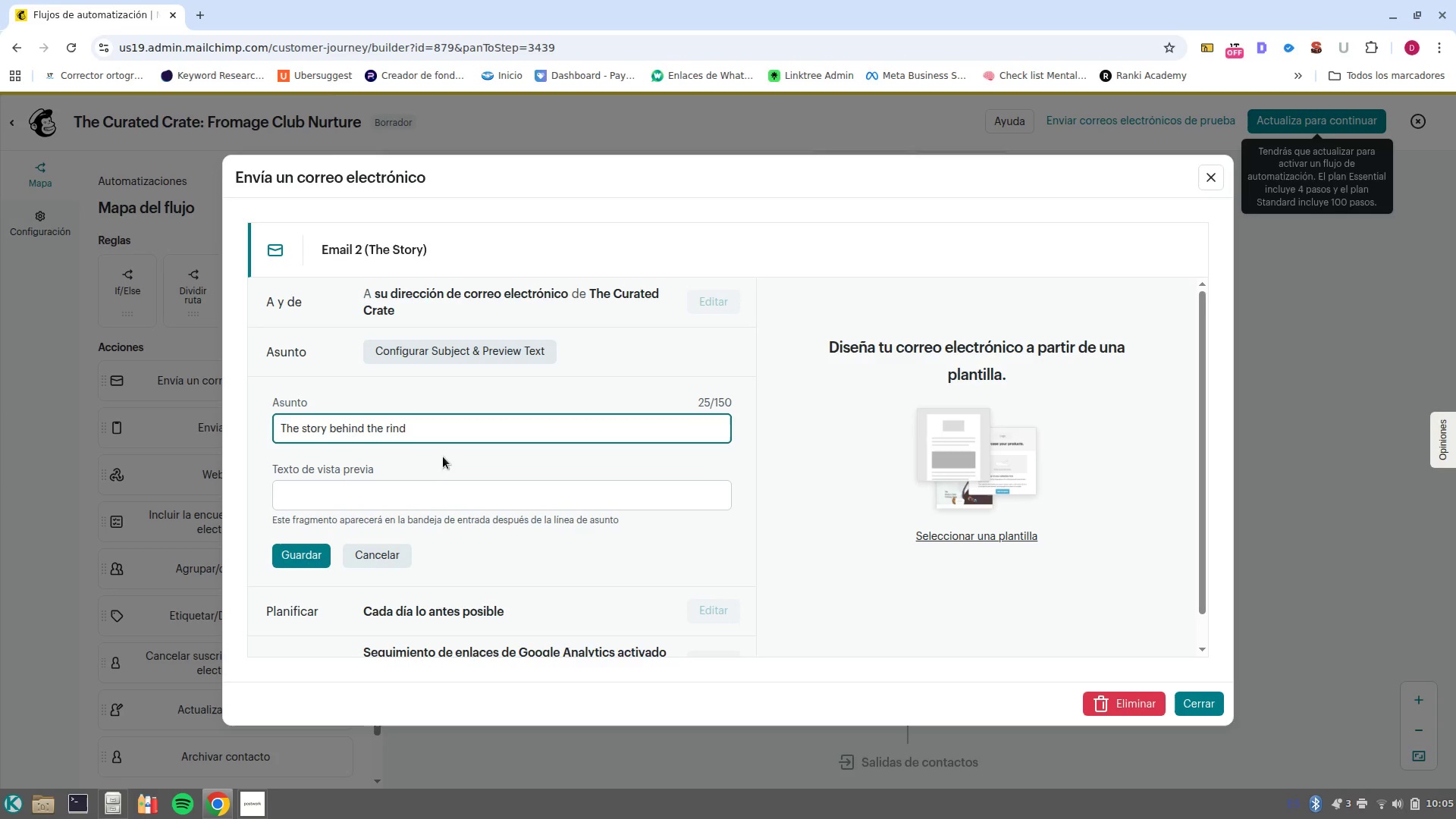 
left_click([435, 487])
 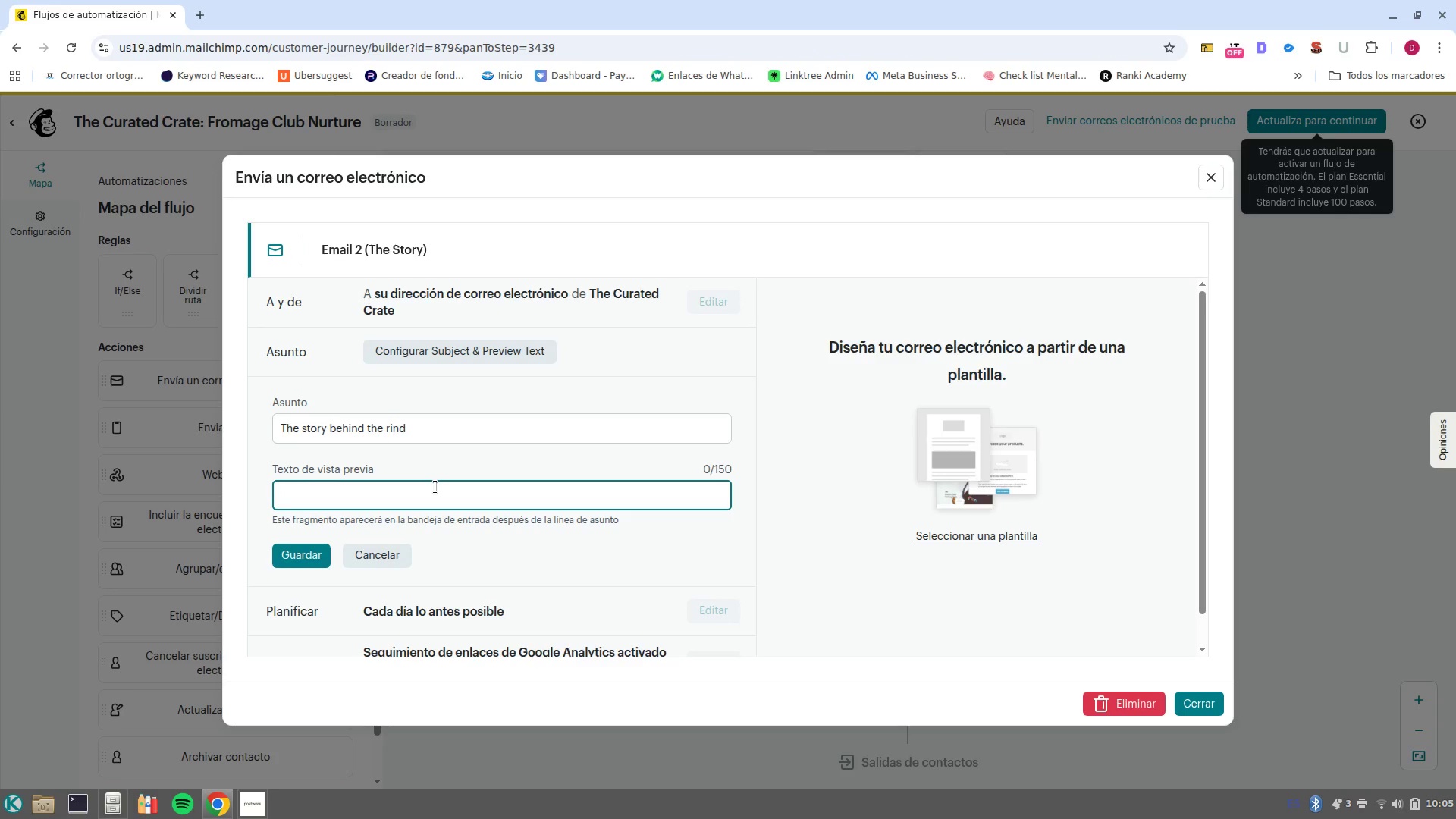 
type(Meet the local artisans who craft your favorite cheeses)
 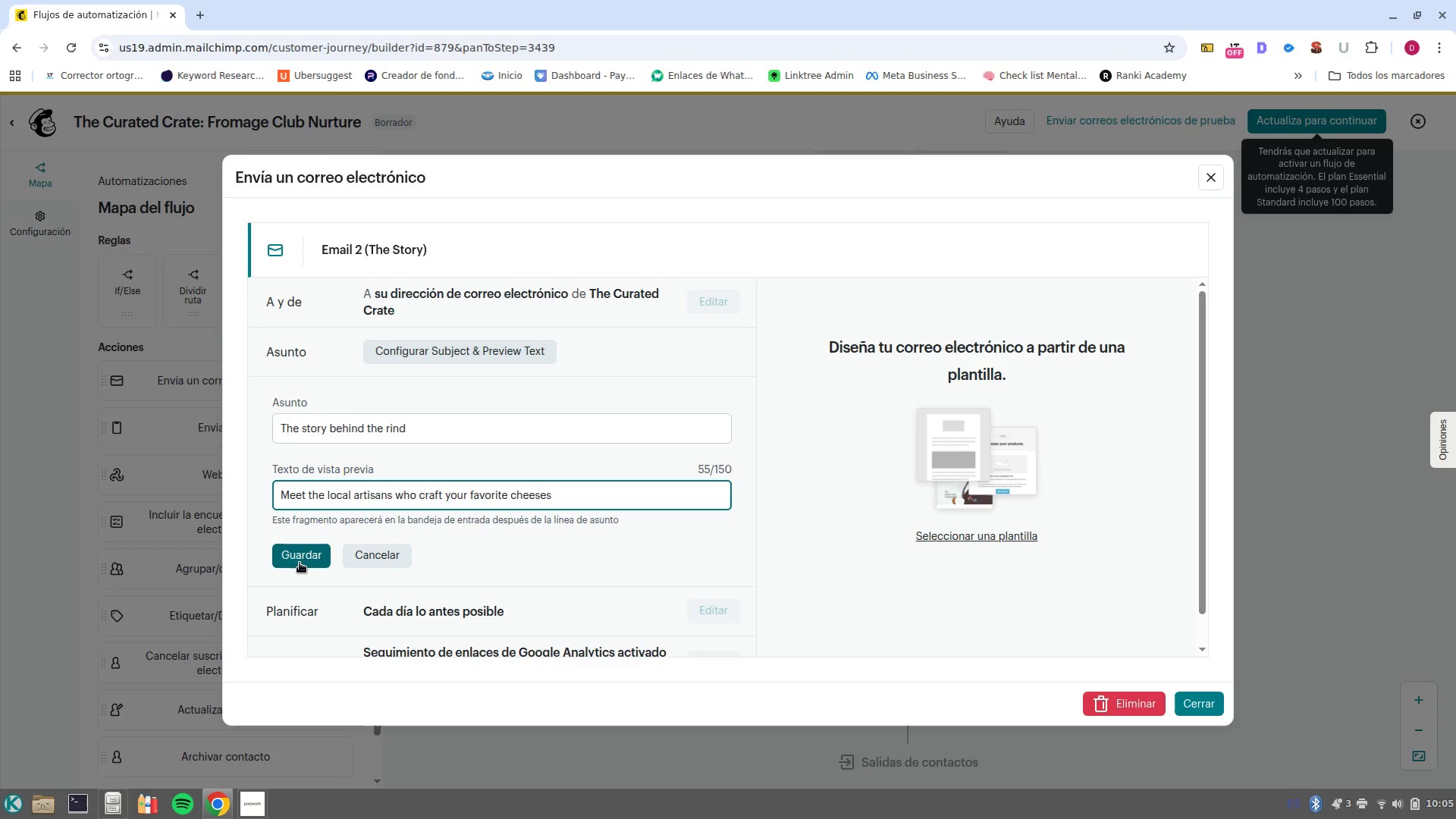 
left_click([300, 563])
 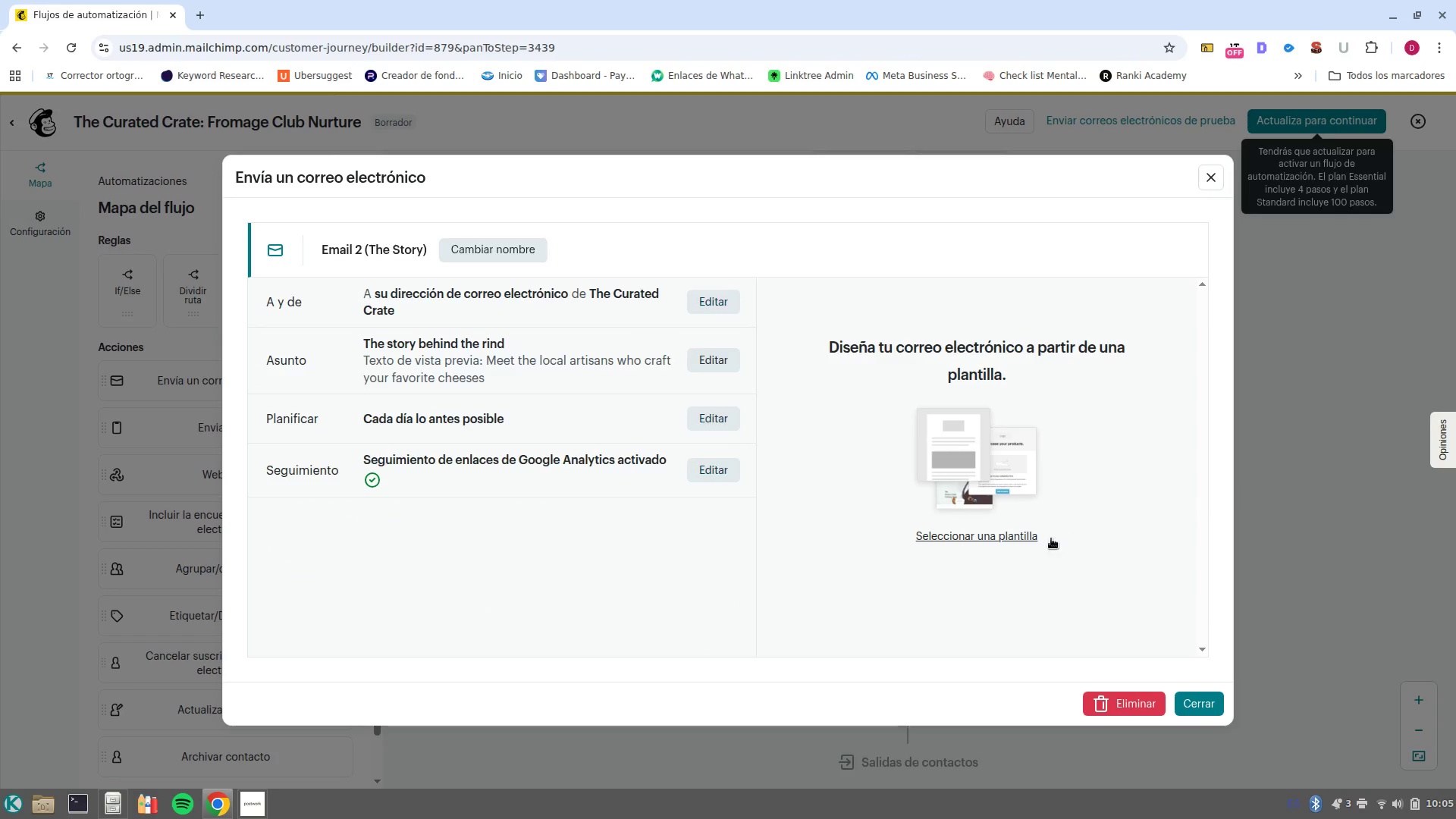 
left_click([1005, 538])
 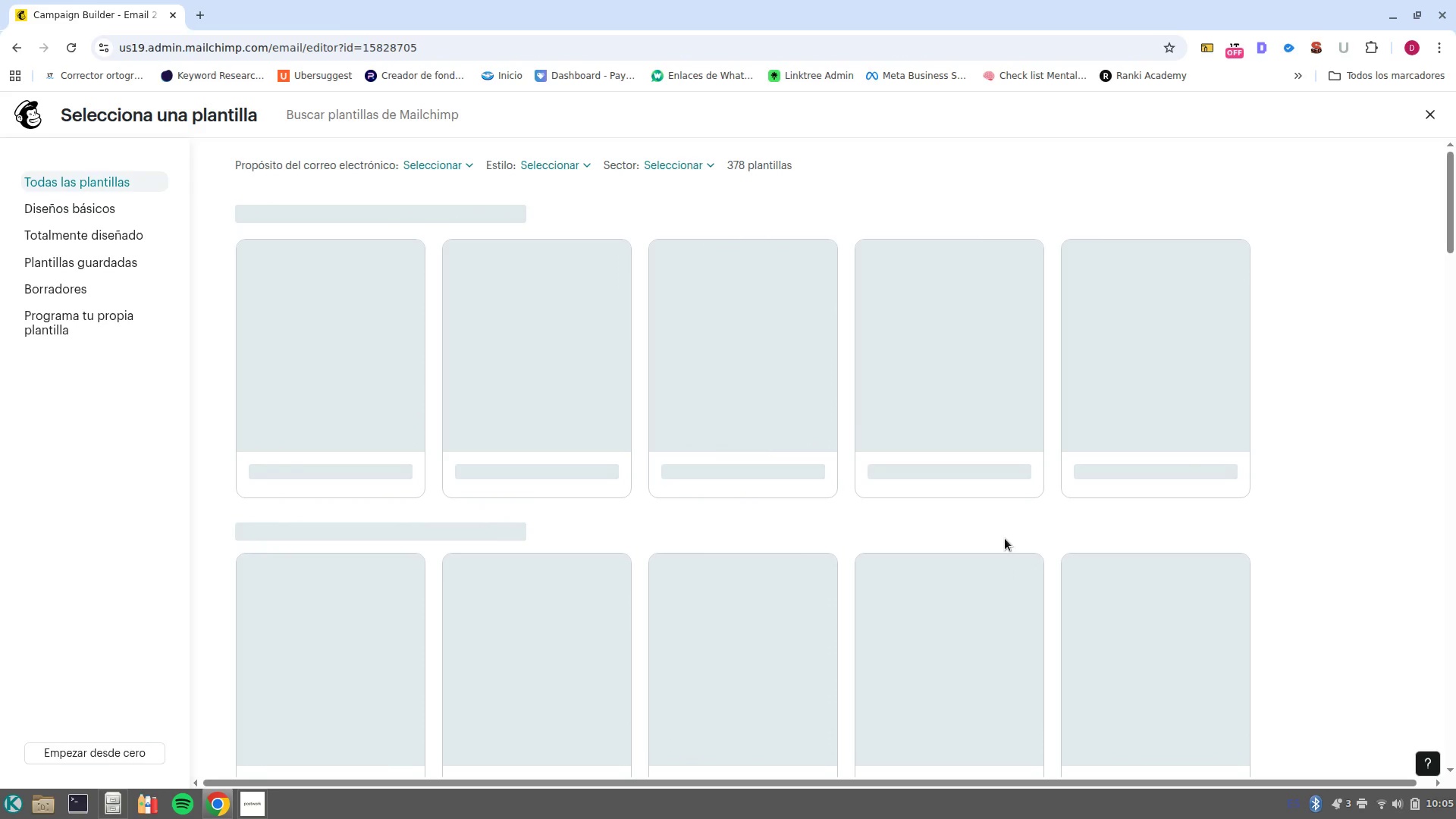 
wait(9.93)
 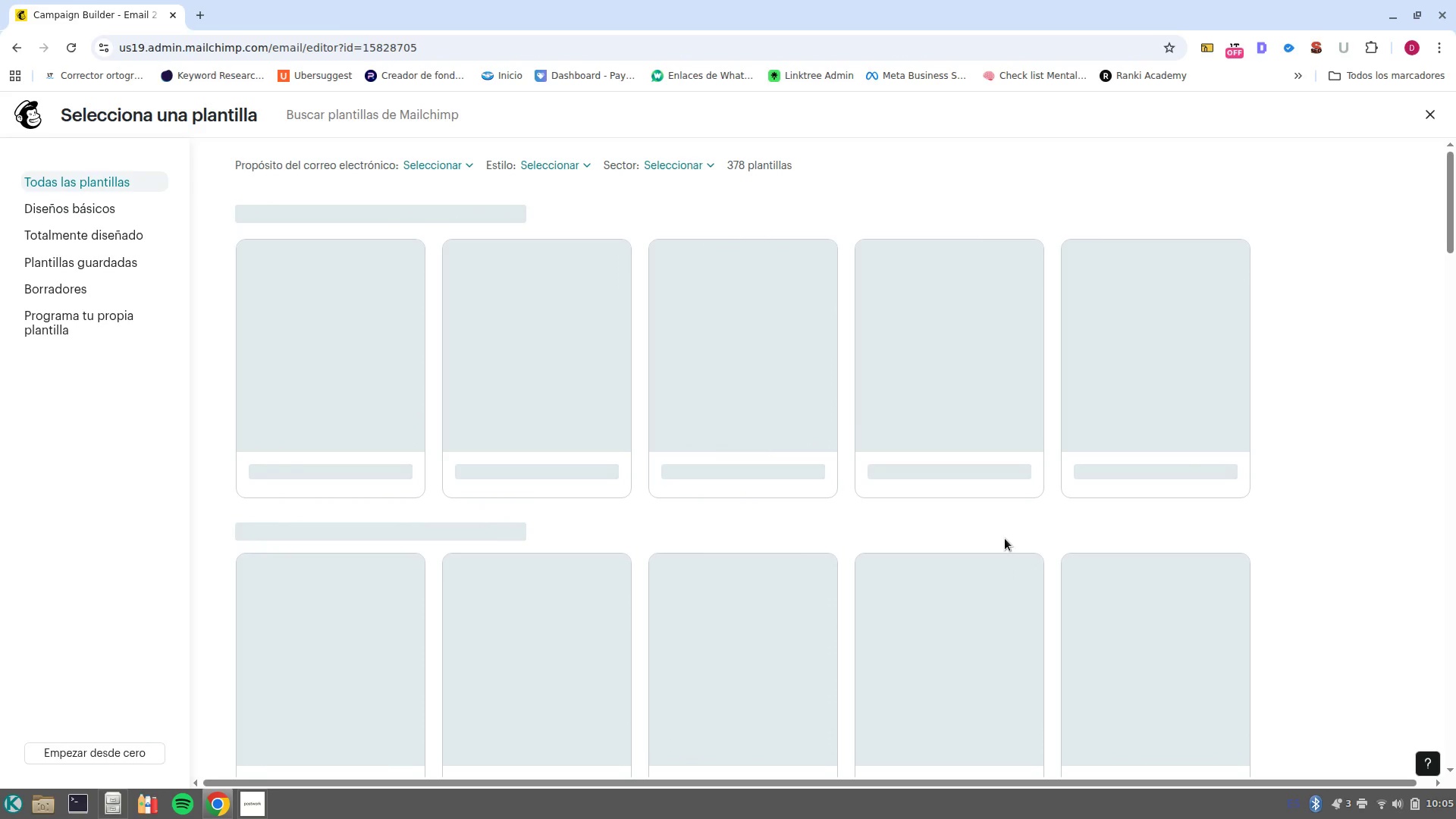 
left_click([334, 378])
 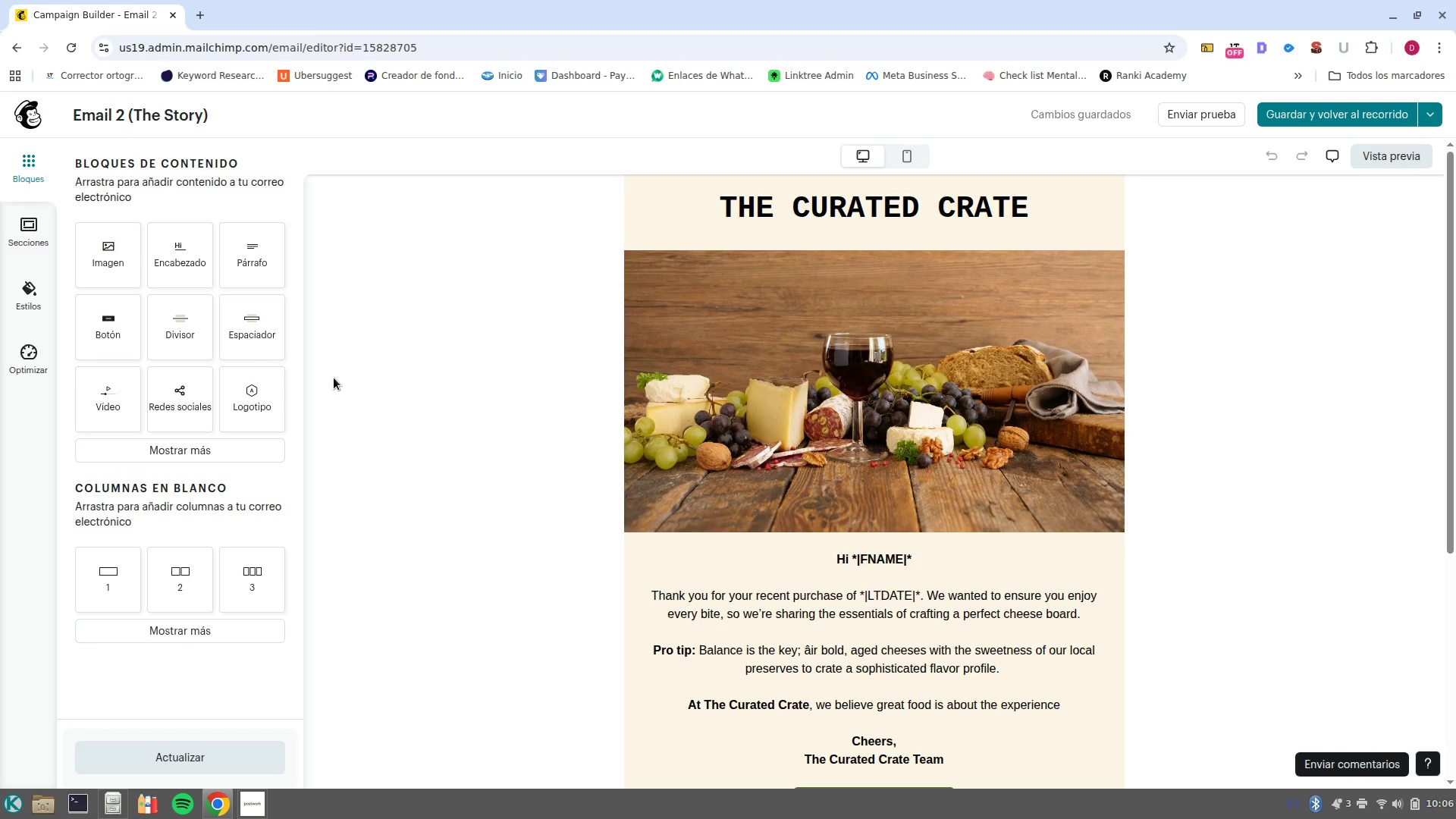 
wait(24.6)
 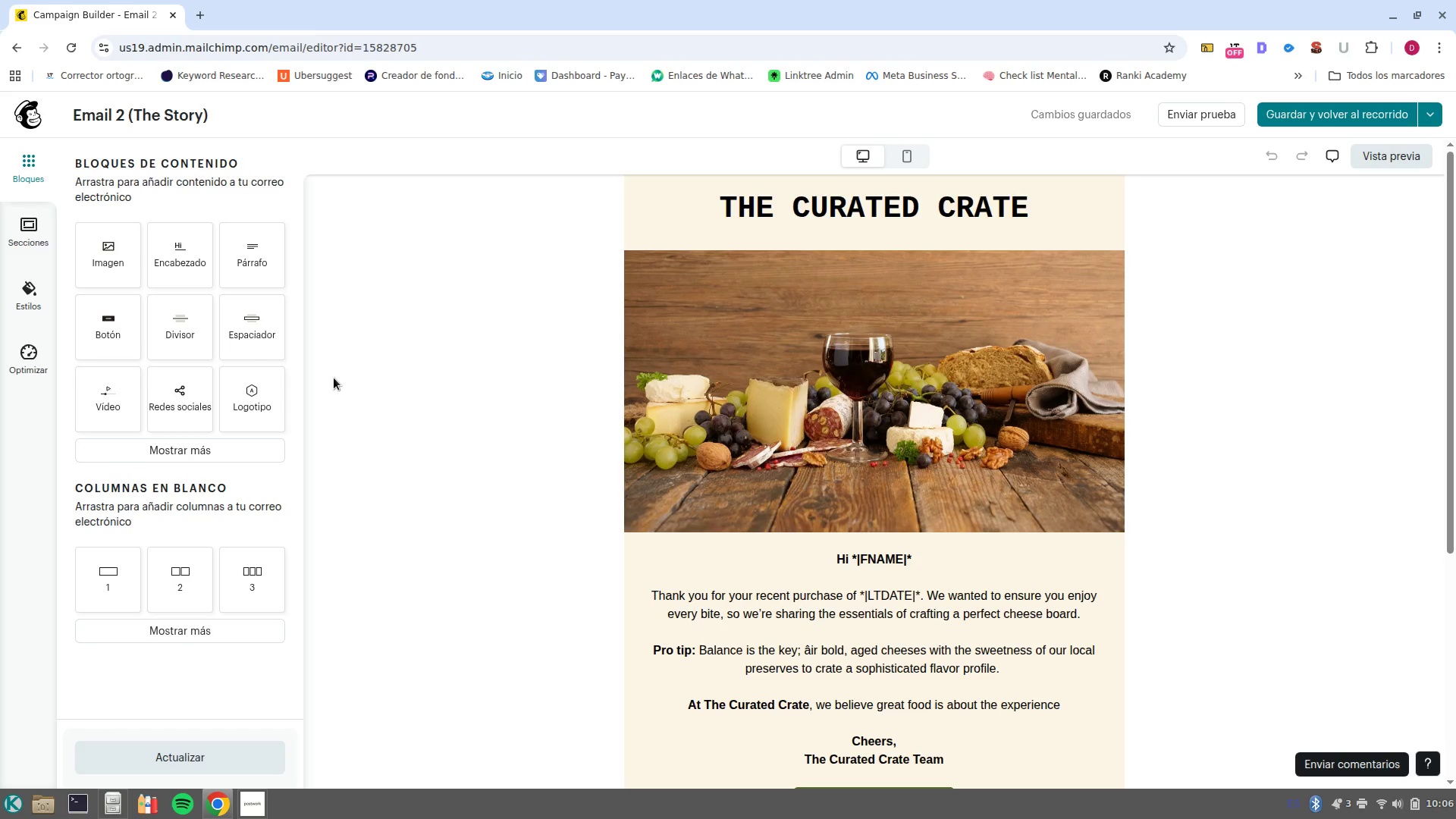 
left_click_drag(start_coordinate=[1071, 706], to_coordinate=[648, 592])
 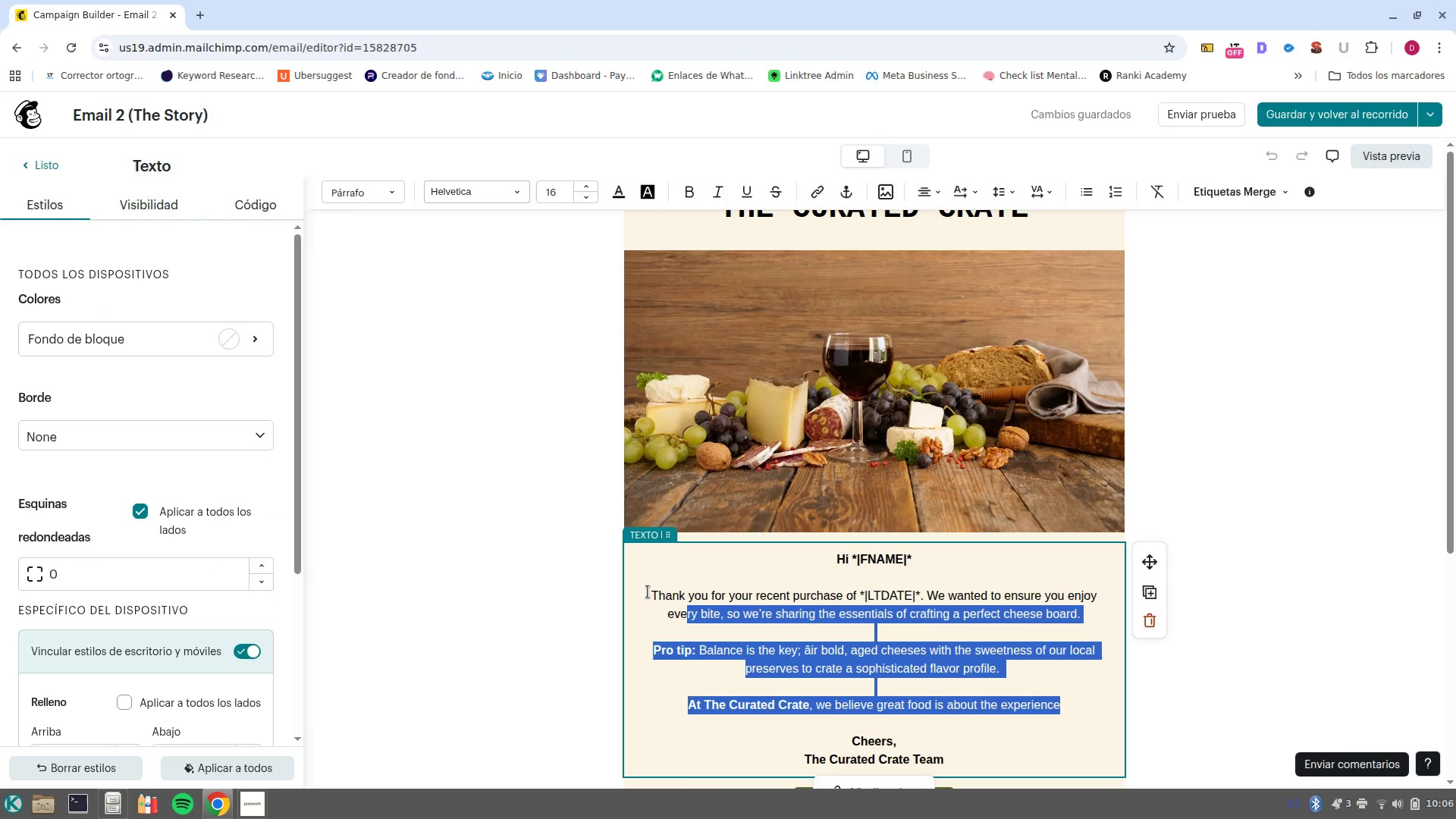 
type(Behind )
 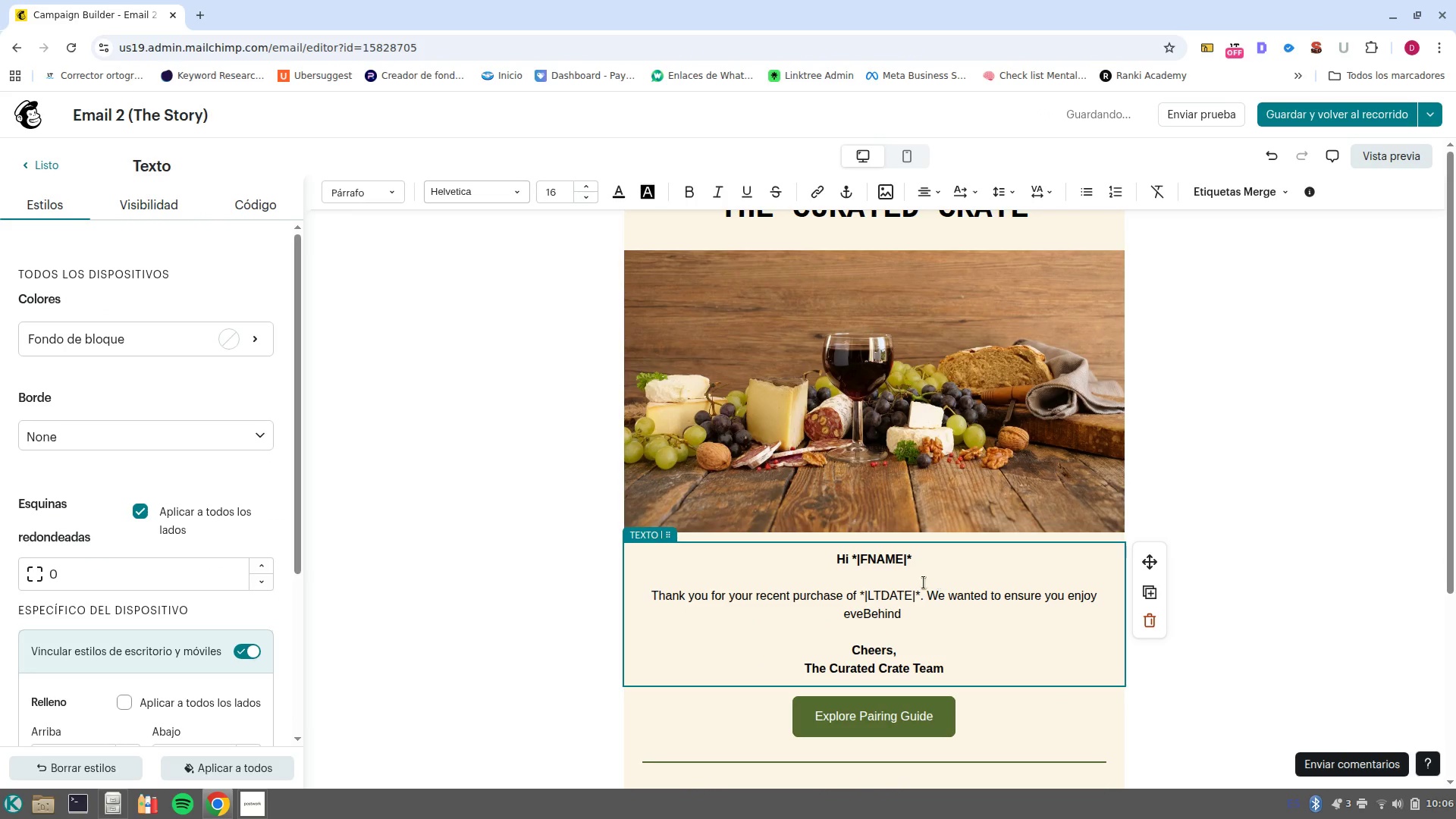 
left_click_drag(start_coordinate=[953, 626], to_coordinate=[629, 600])
 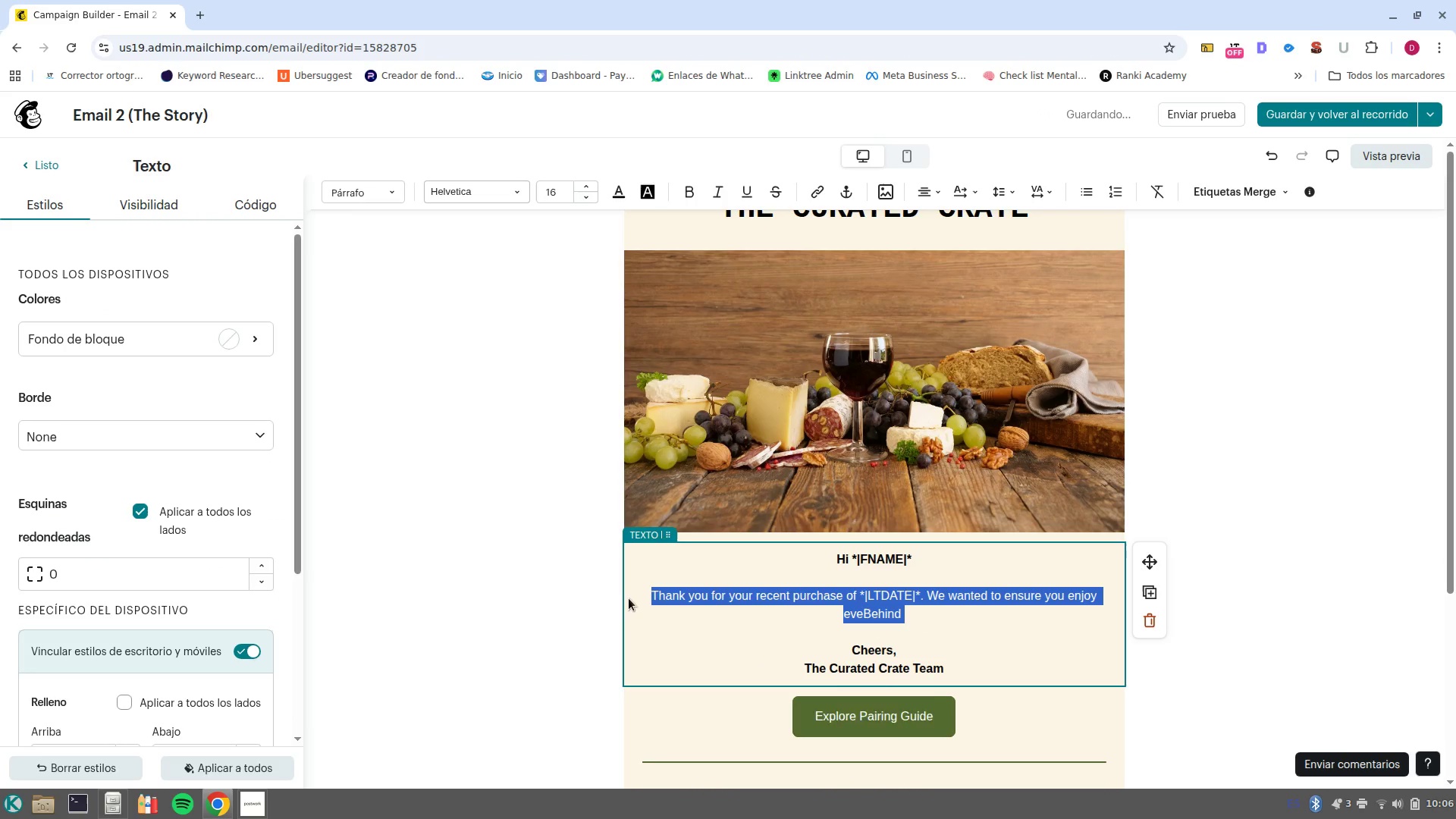 
key(Backspace)
type(Behind)
key(Backspace)
key(Backspace)
key(Backspace)
key(Backspace)
key(Backspace)
key(Backspace)
 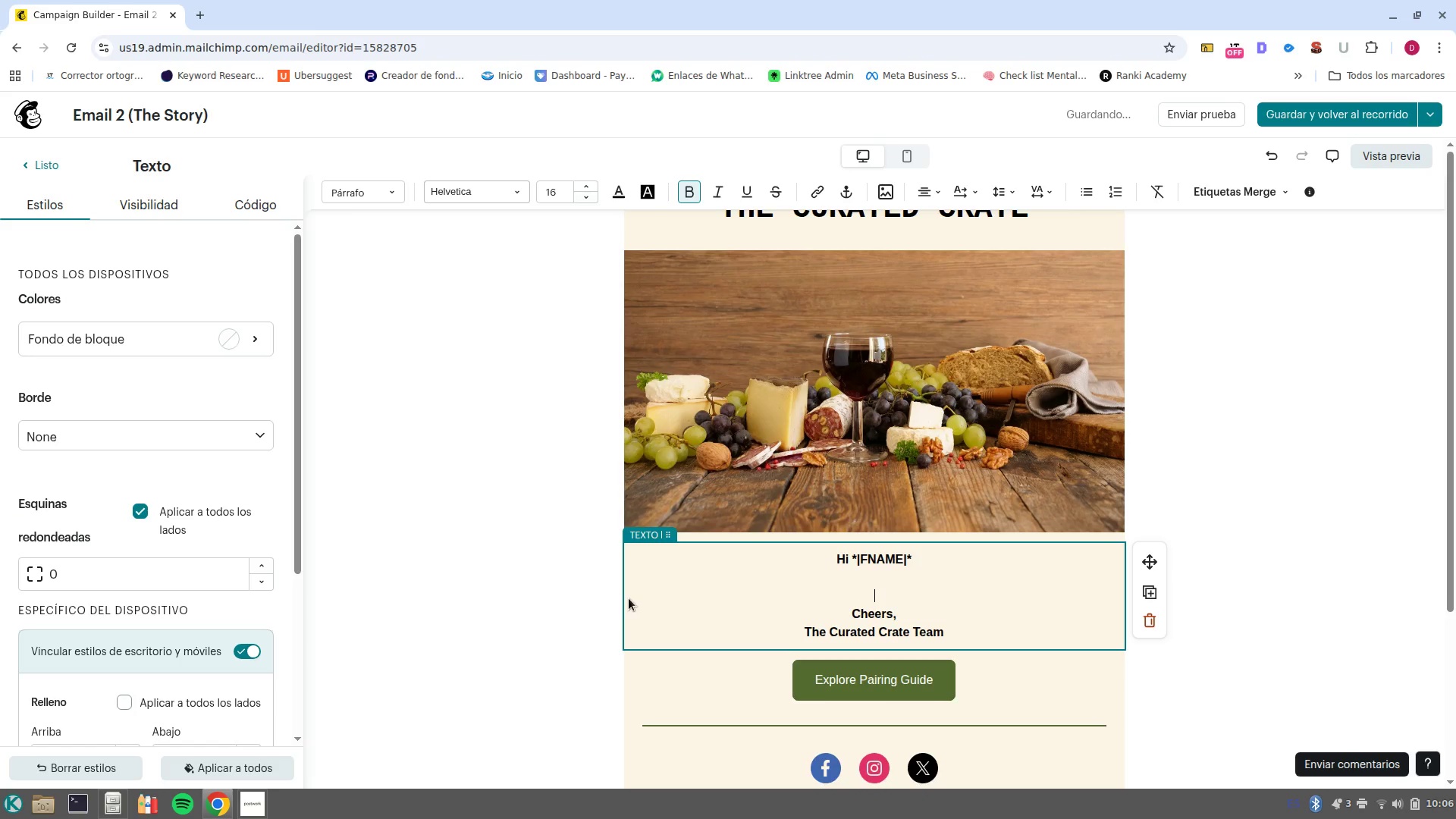 
 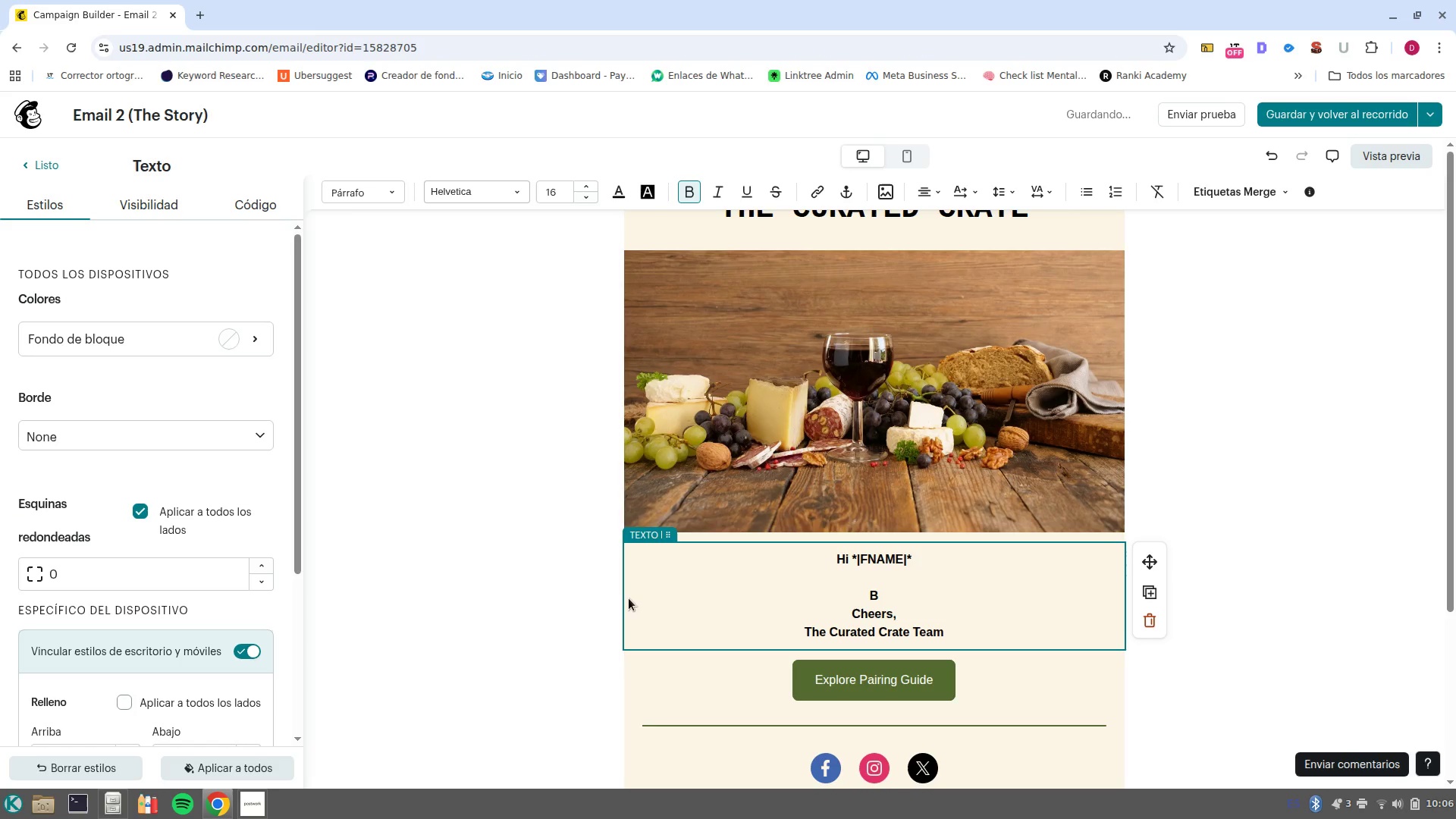 
key(Enter)
 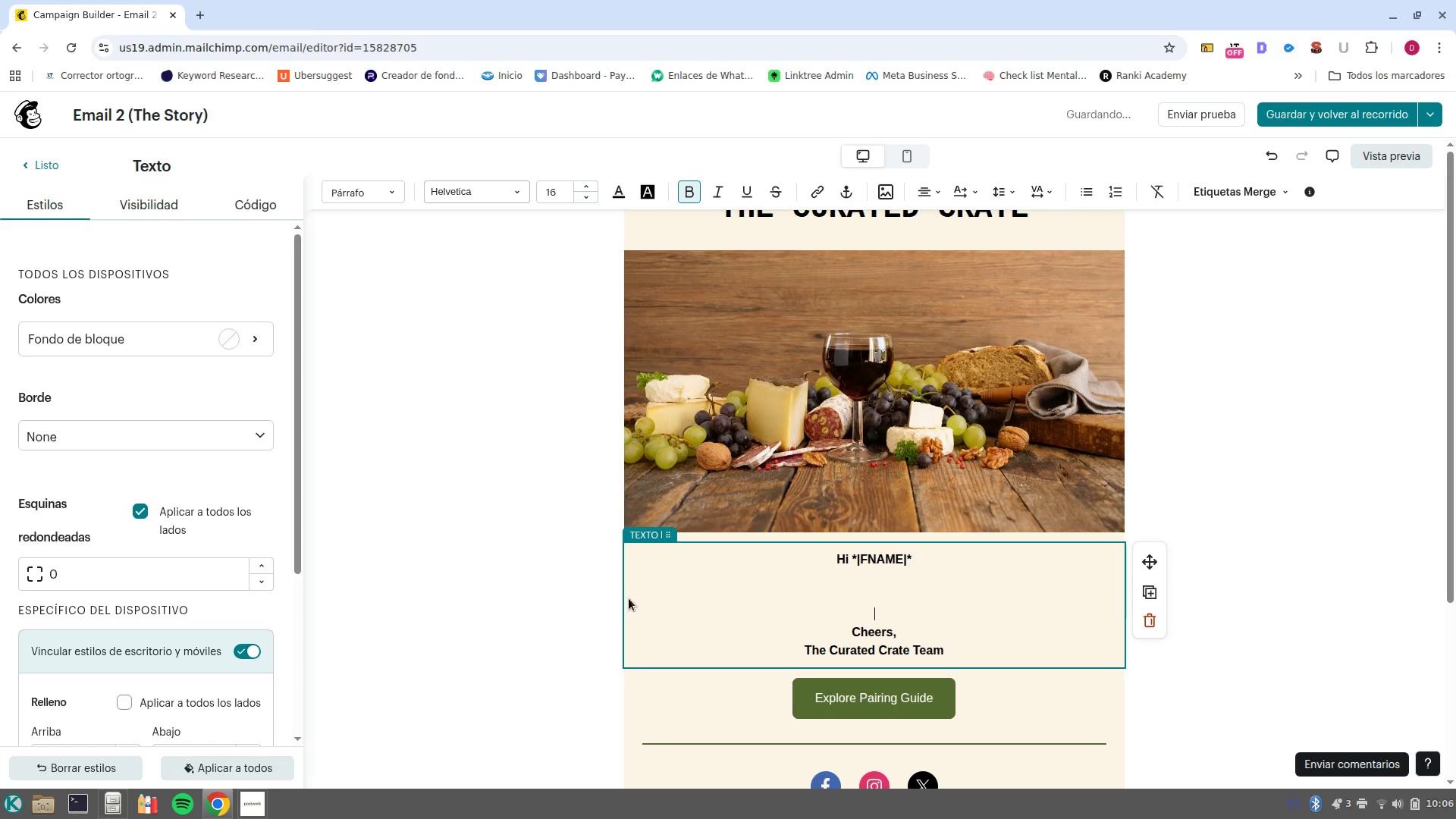 
key(ArrowUp)
 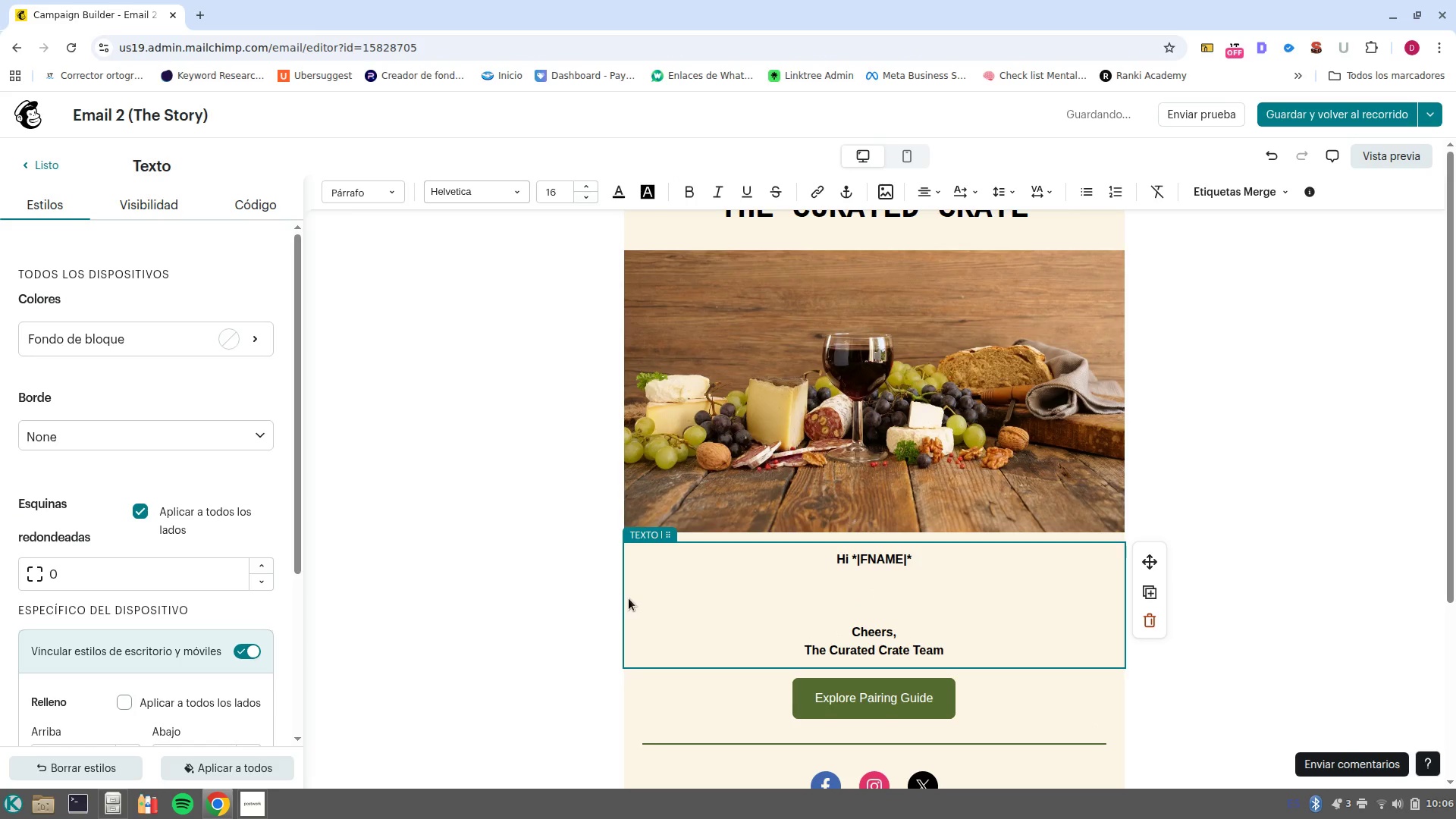 
type(Behind )
key(Backspace)
key(Backspace)
key(Backspace)
key(Backspace)
key(Backspace)
key(Backspace)
key(Backspace)
 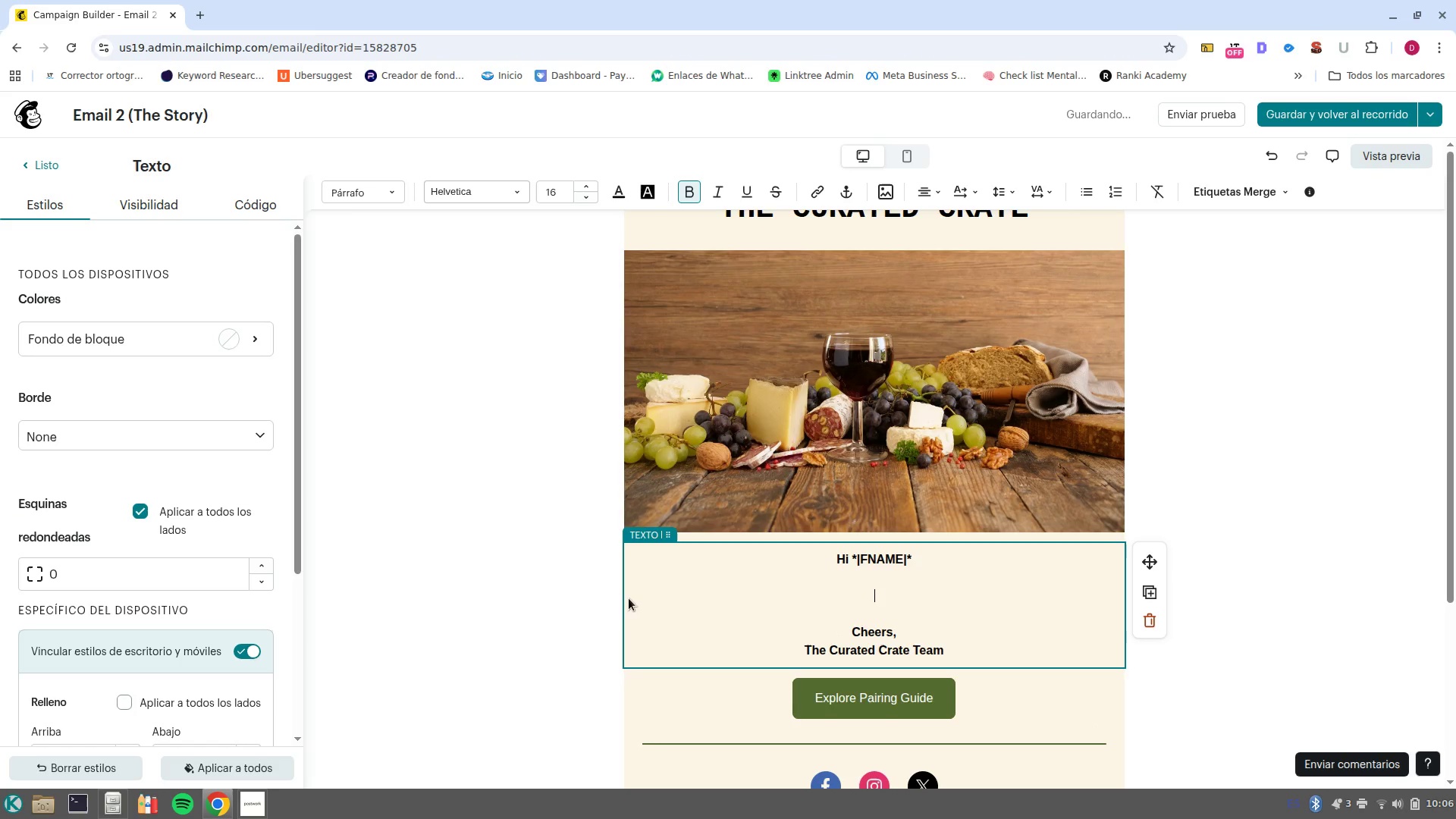 
key(Control+B)
 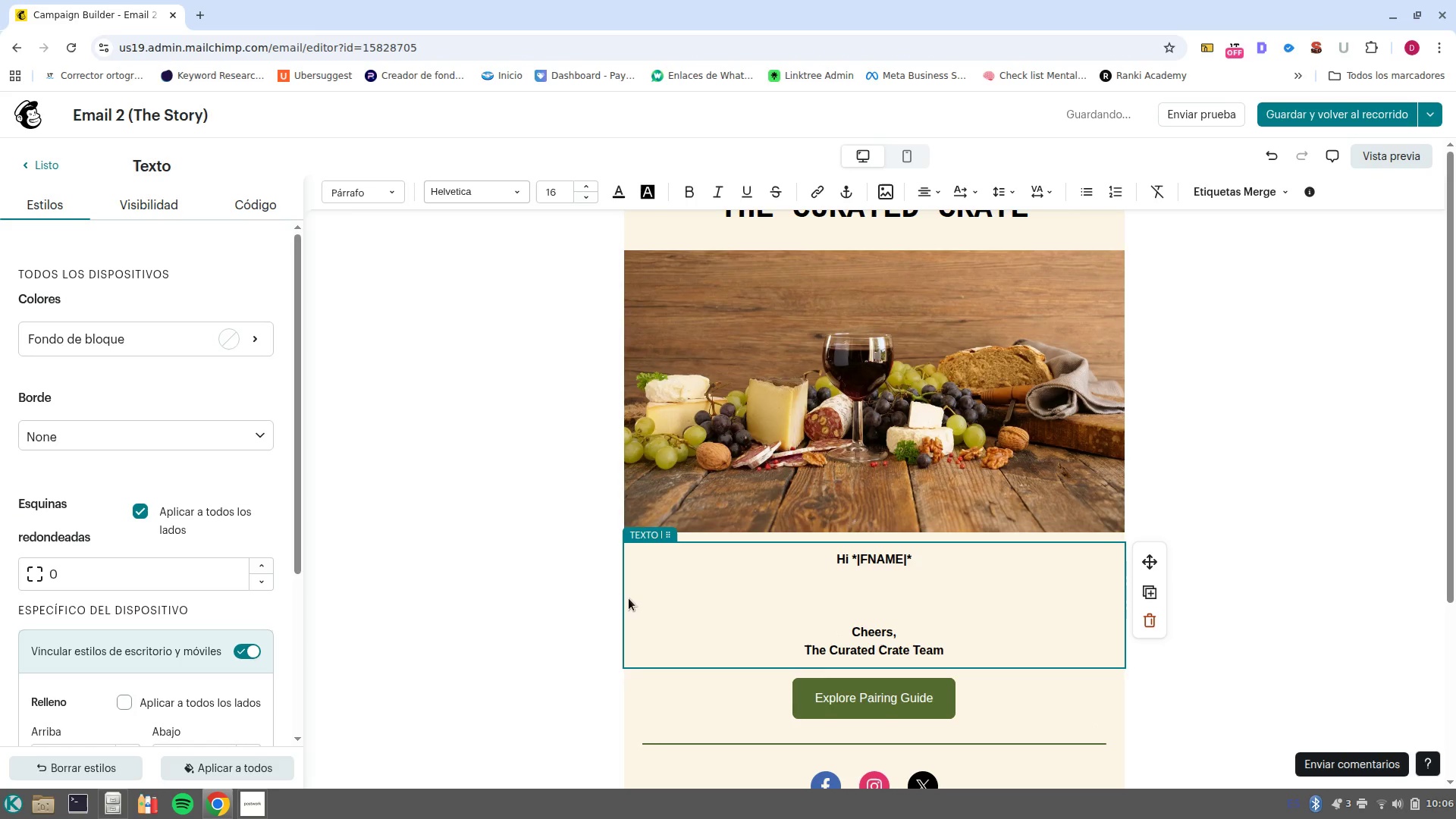 
type(Behind everyu)
key(Backspace)
 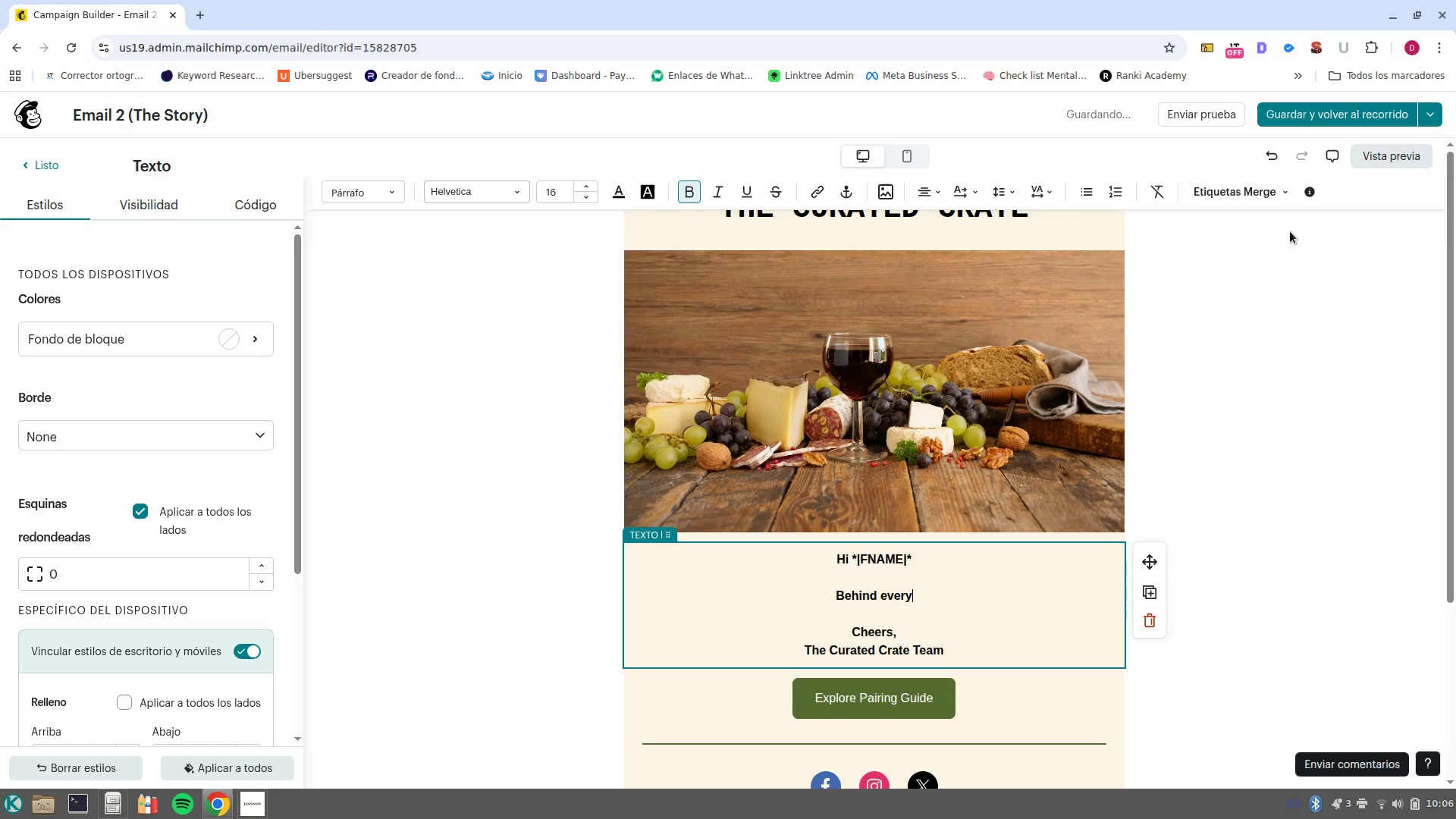 
key(Space)
 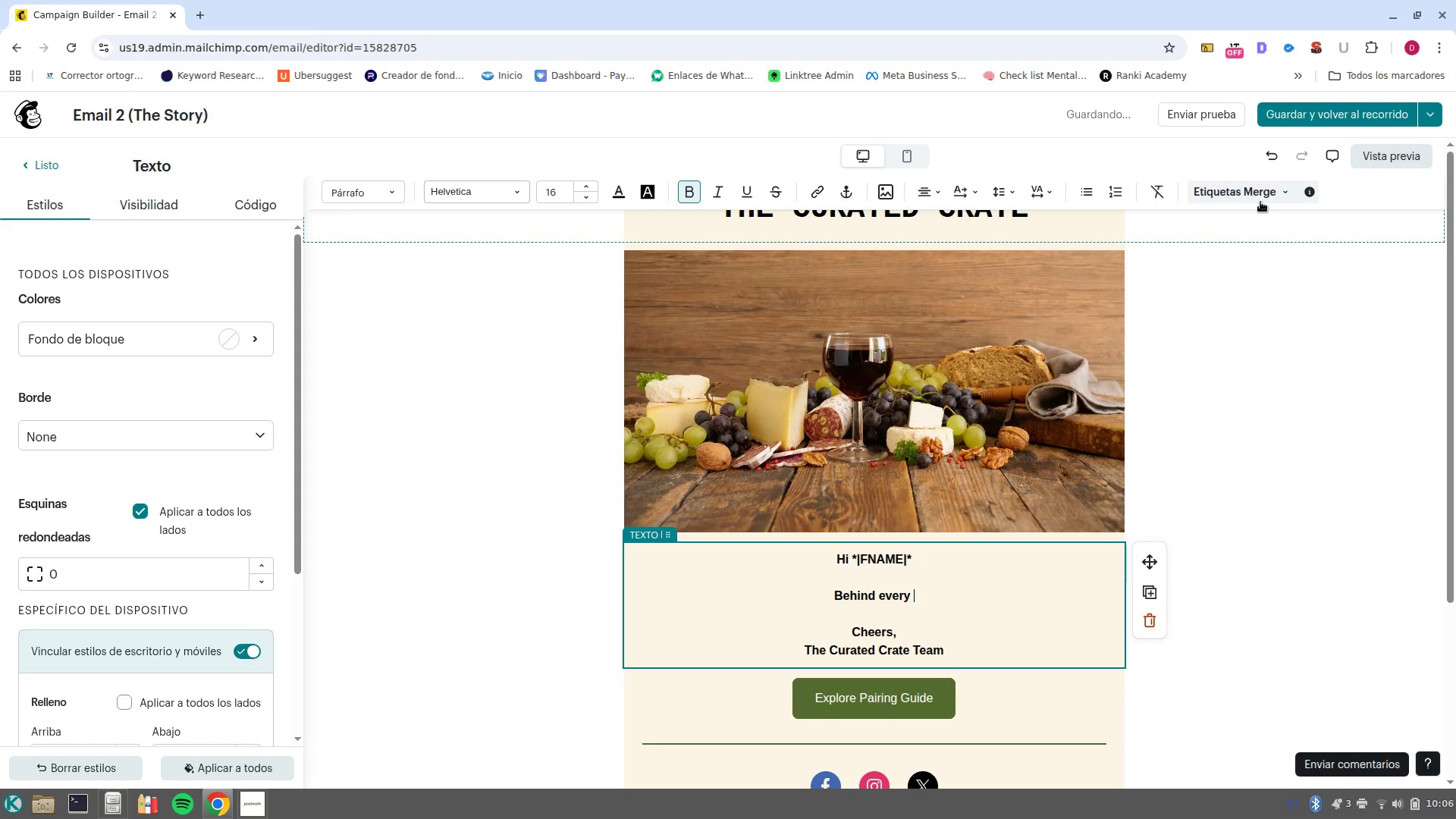 
left_click([1260, 202])
 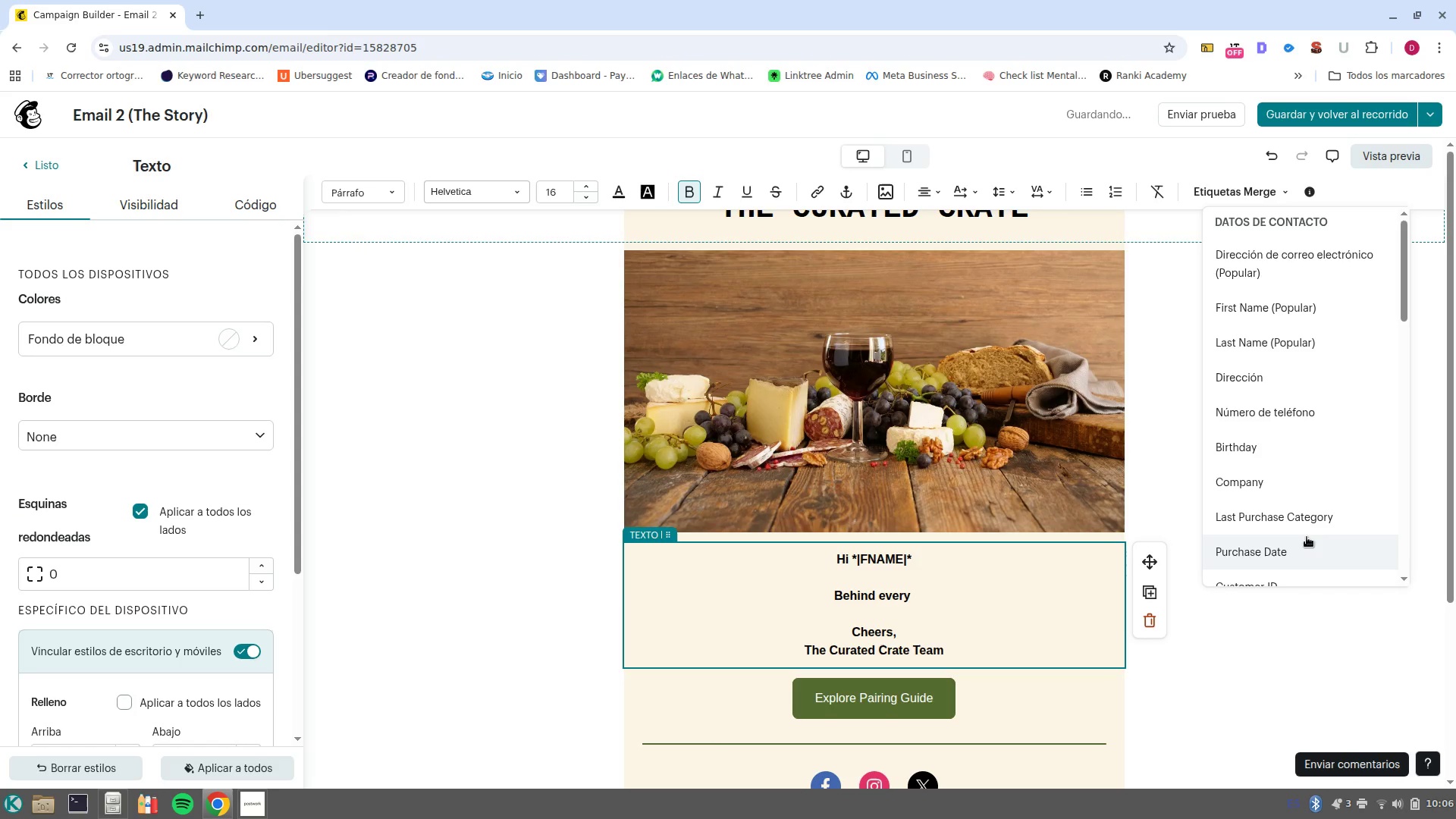 
scroll: coordinate [1311, 535], scroll_direction: down, amount: 2.0
 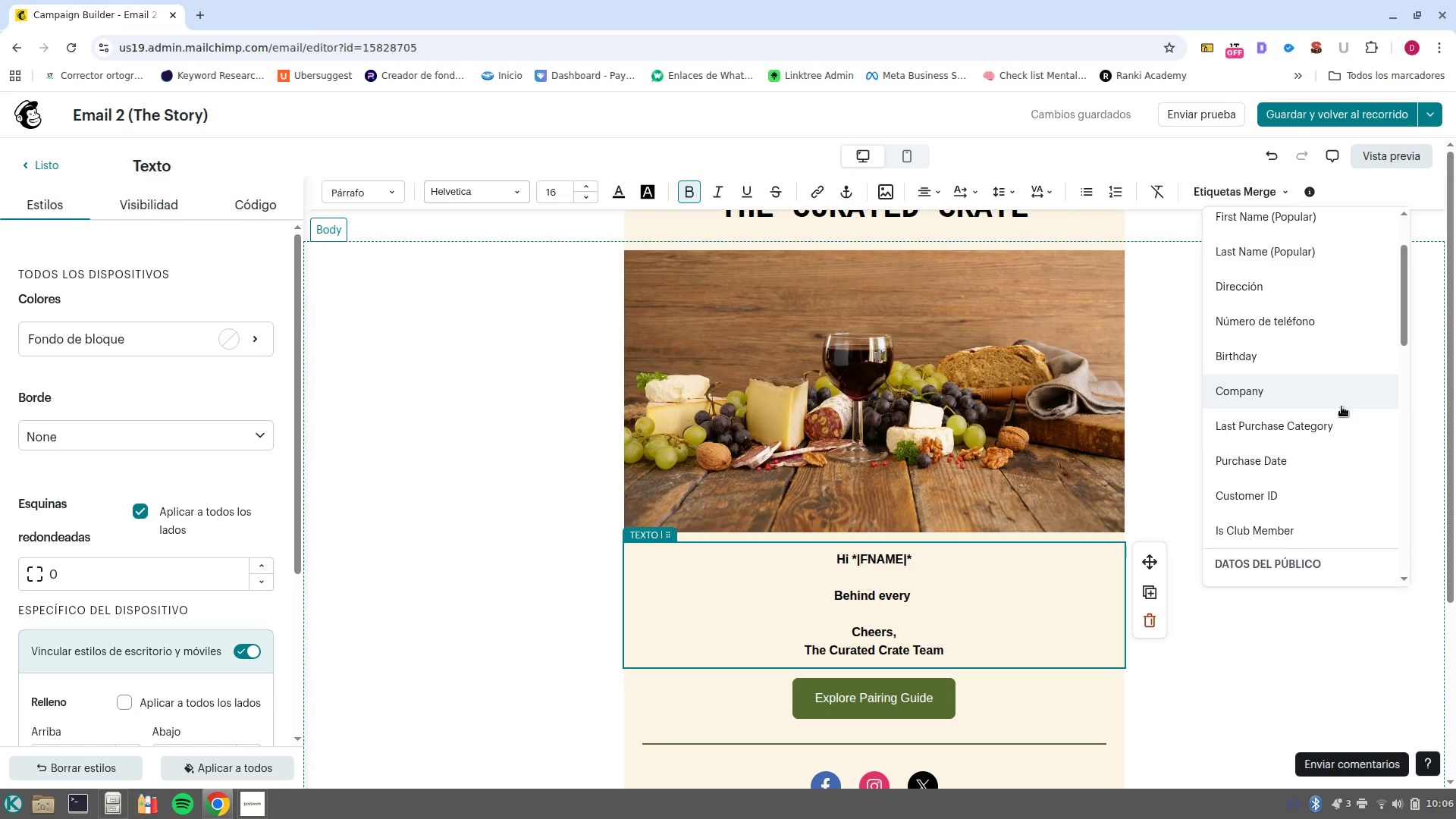 
wait(7.34)
 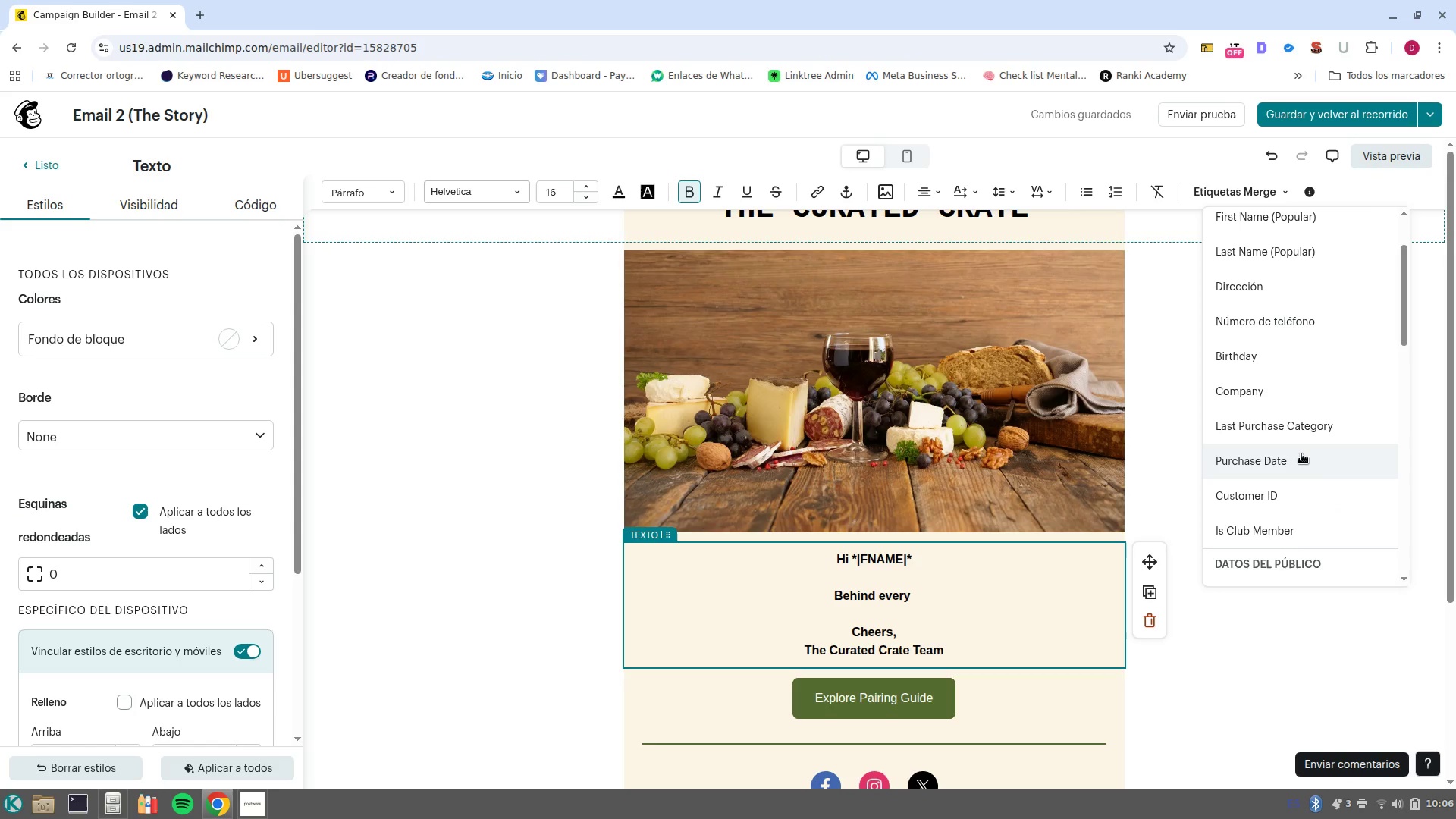 
scroll: coordinate [1307, 535], scroll_direction: up, amount: 1.0
 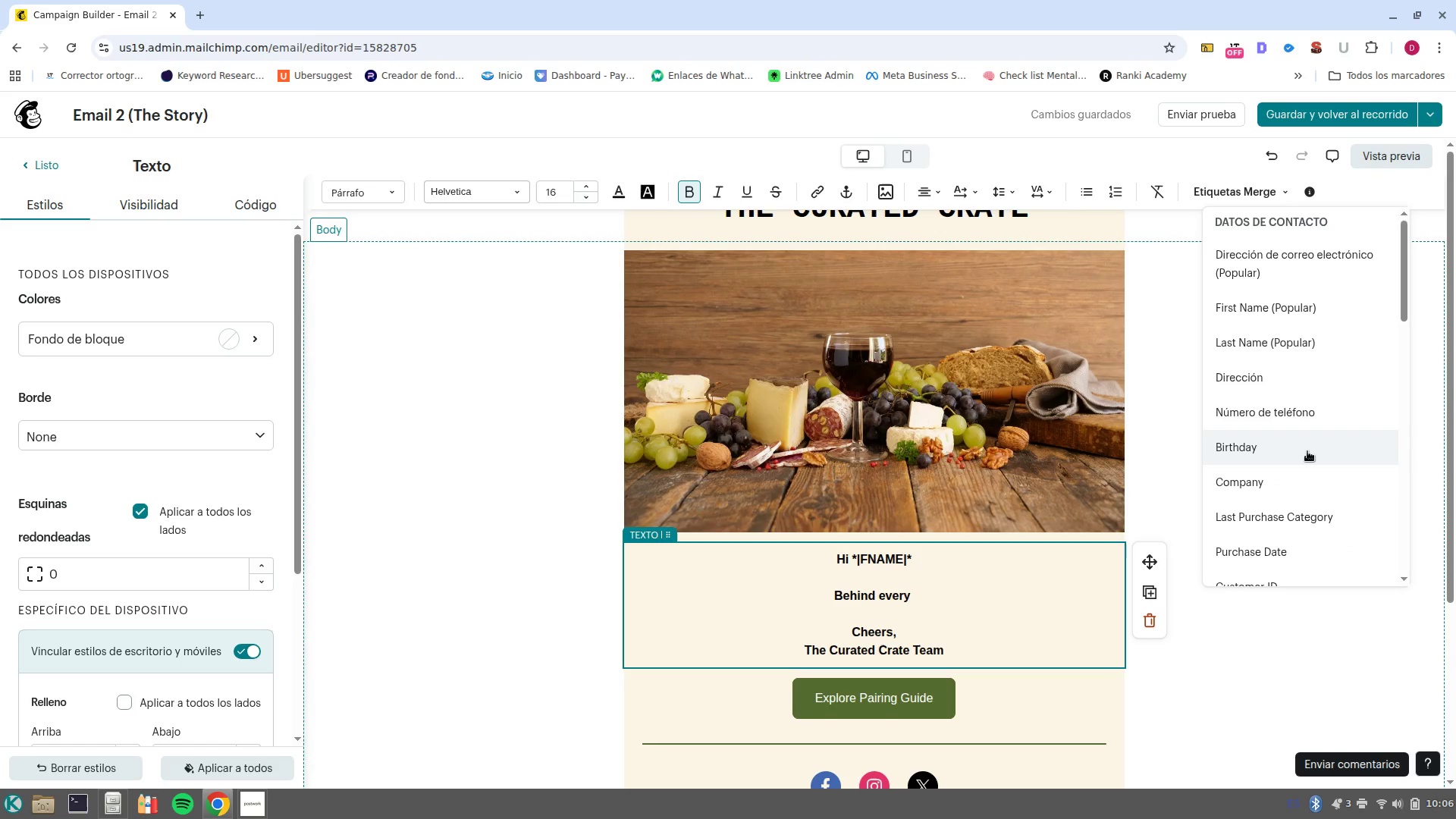 
scroll: coordinate [1307, 451], scroll_direction: down, amount: 1.0
 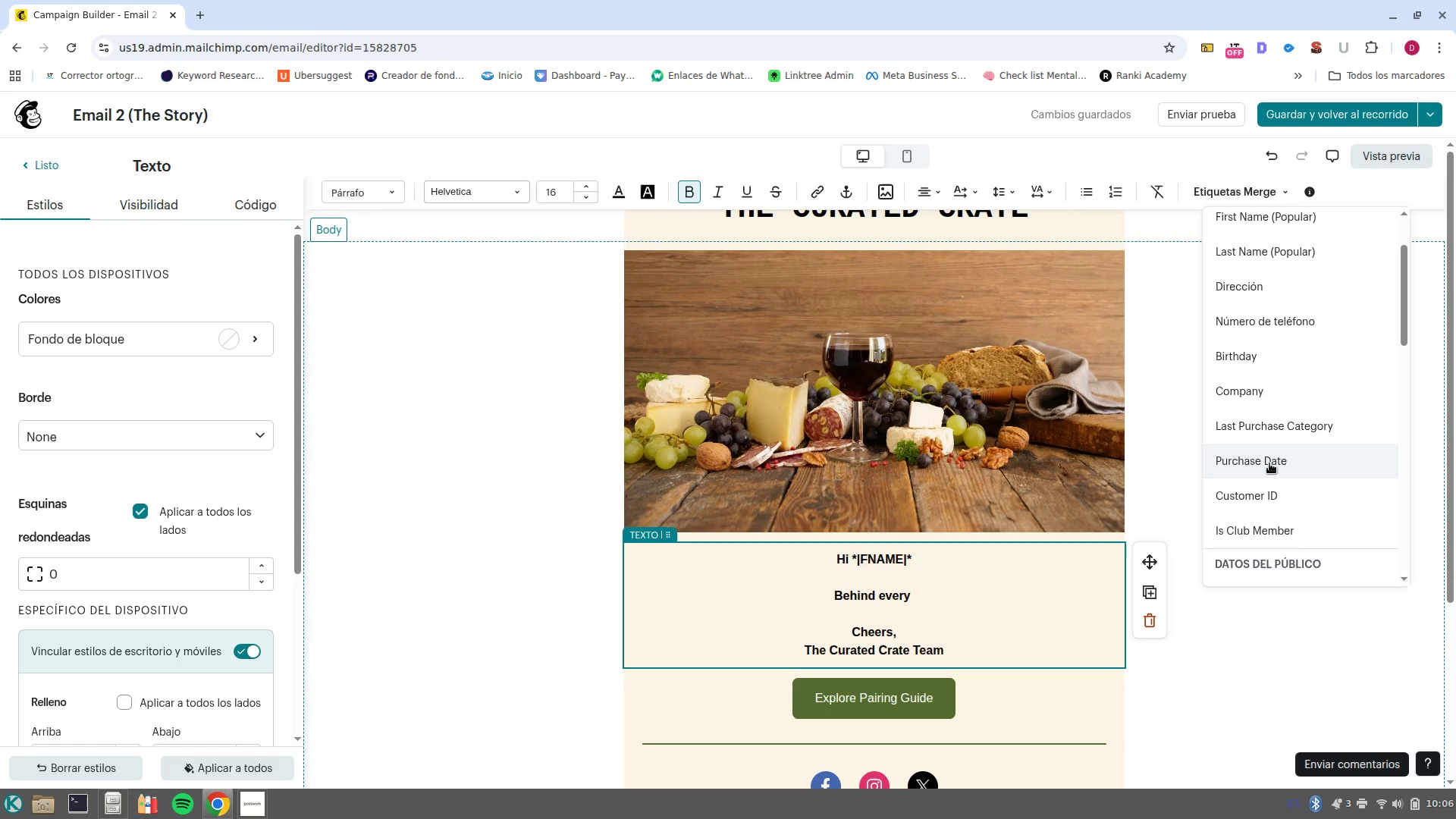 
wait(9.33)
 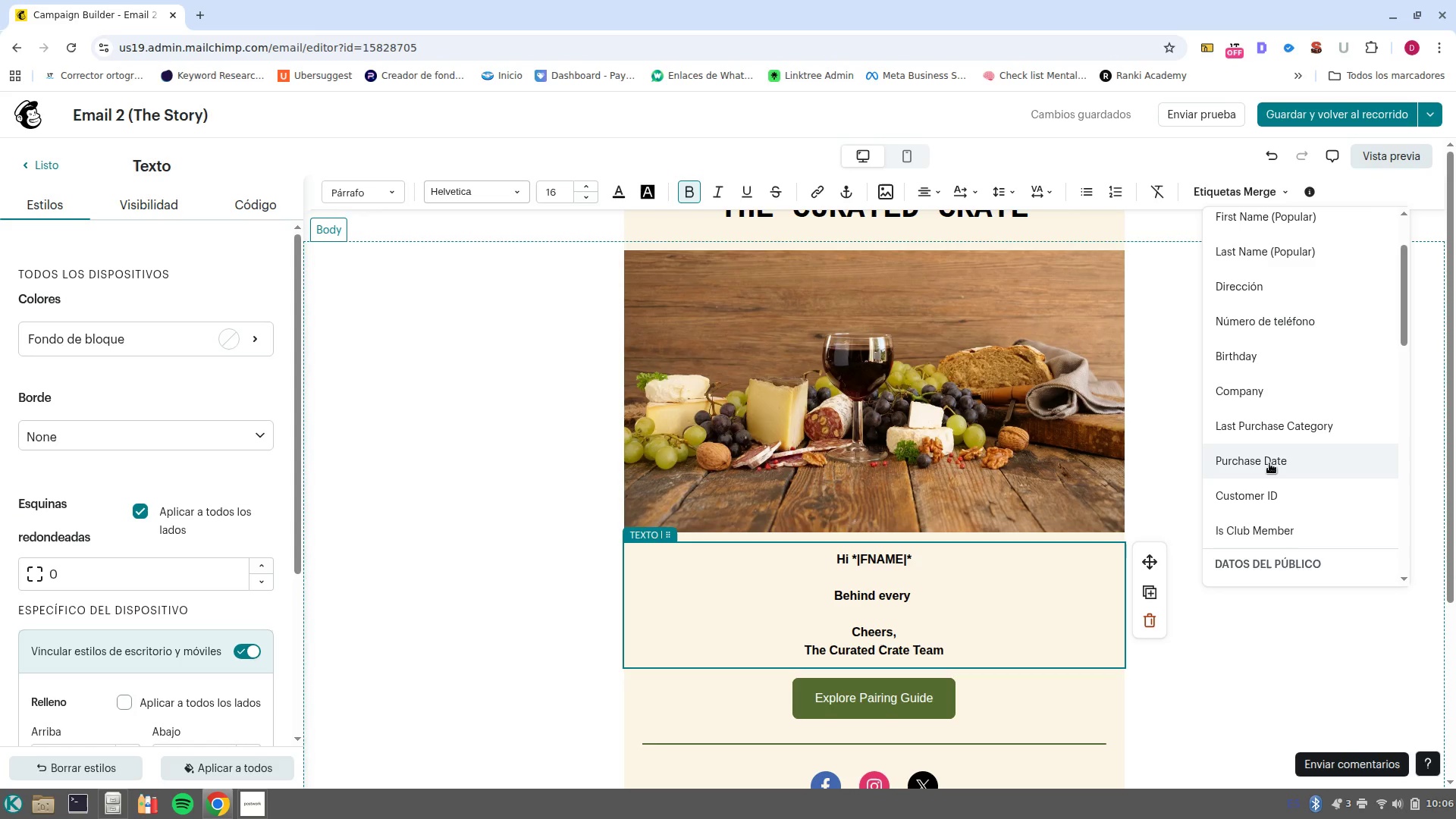 
scroll: coordinate [1338, 516], scroll_direction: down, amount: 1.0
 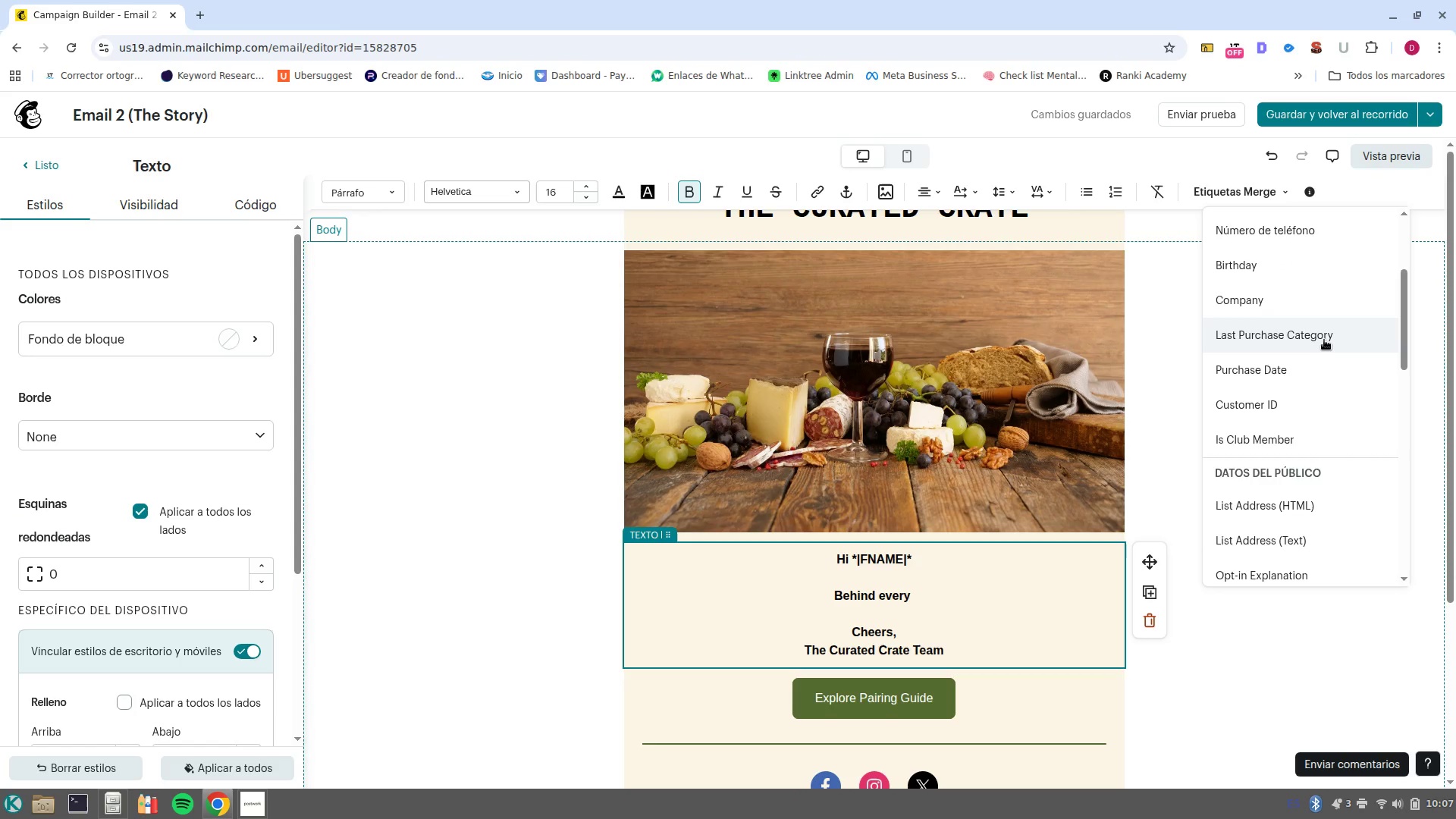 
left_click([1324, 340])
 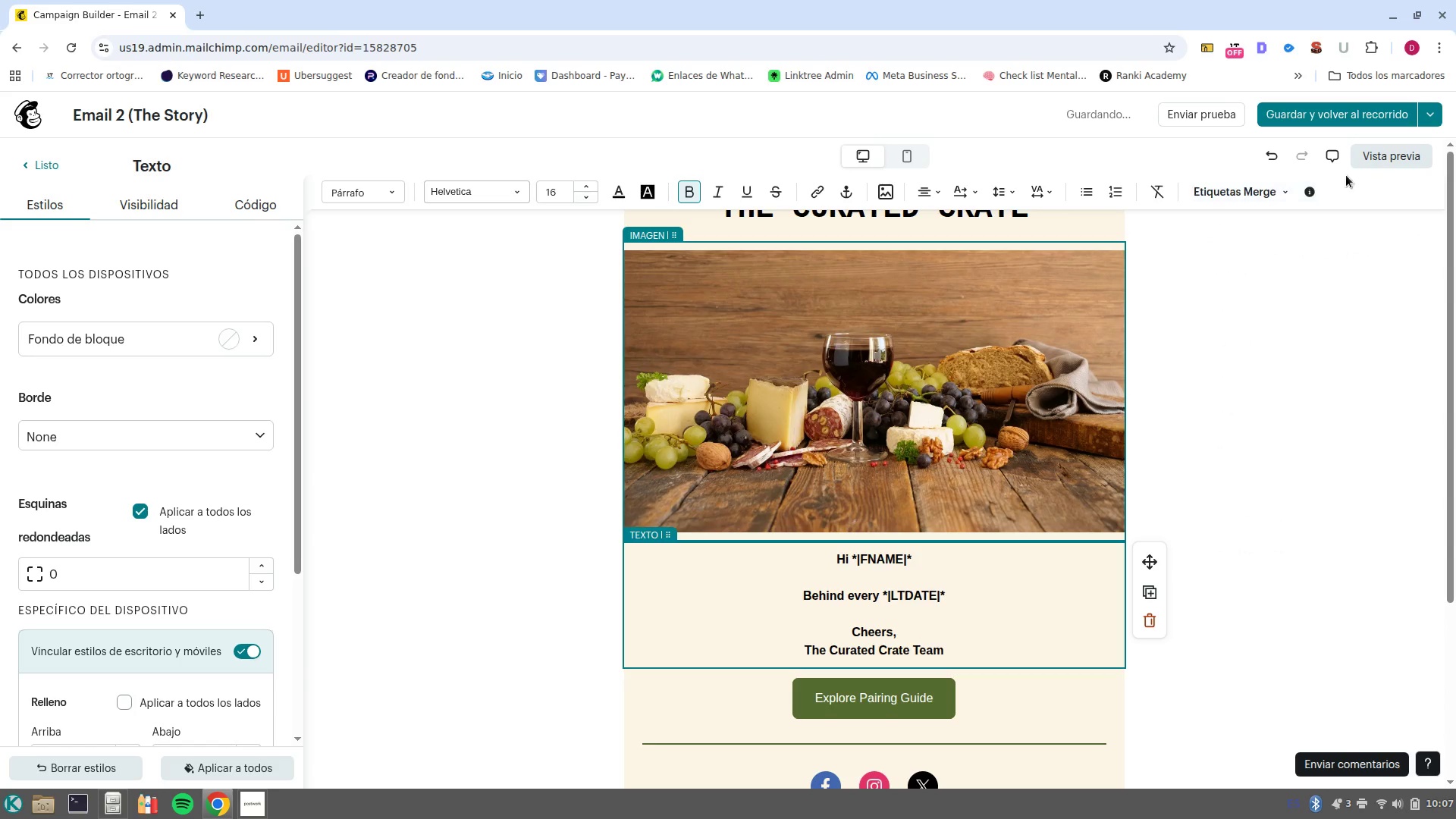 
left_click([1393, 155])
 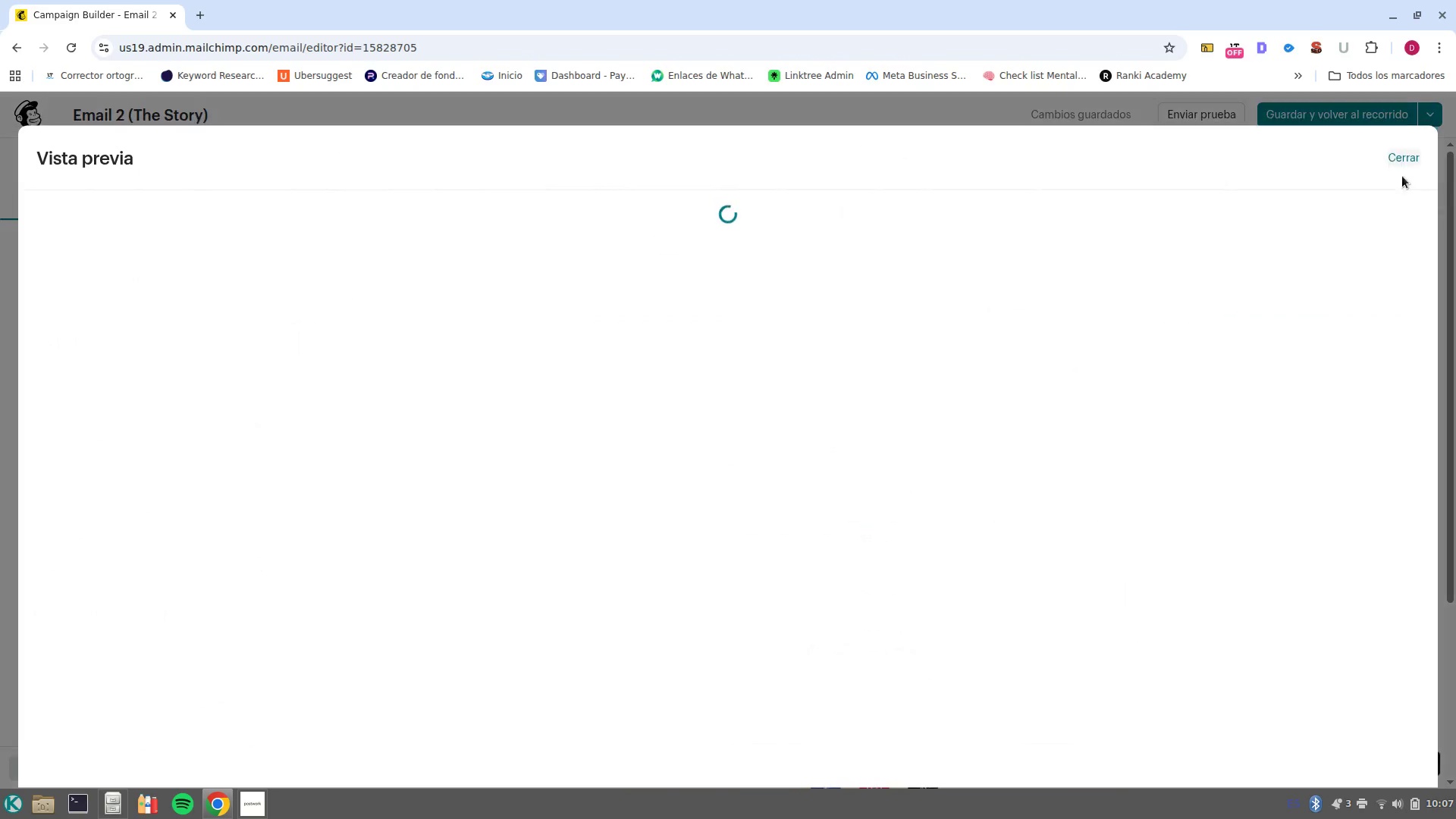 
wait(5.46)
 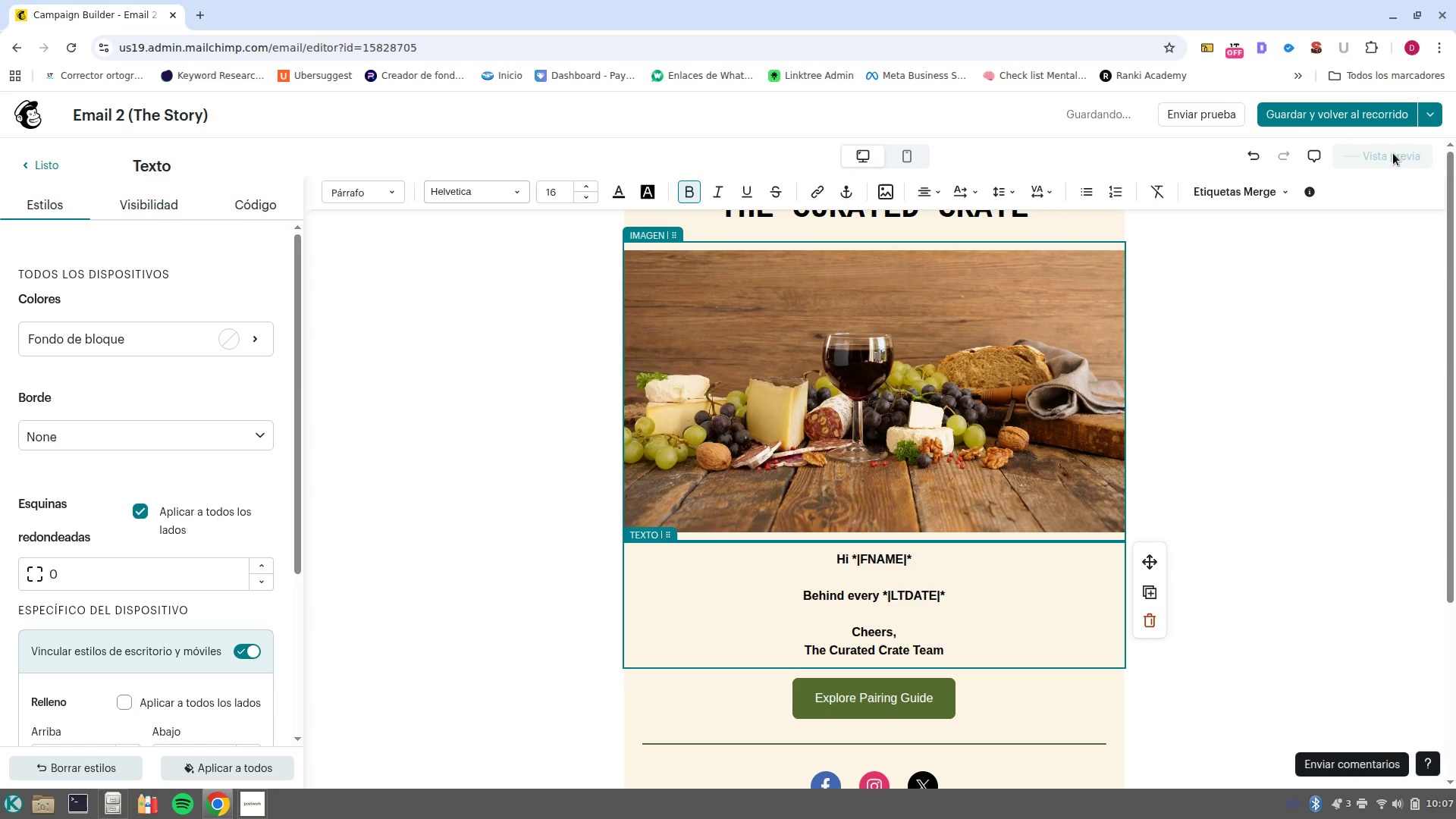 
left_click([1398, 266])
 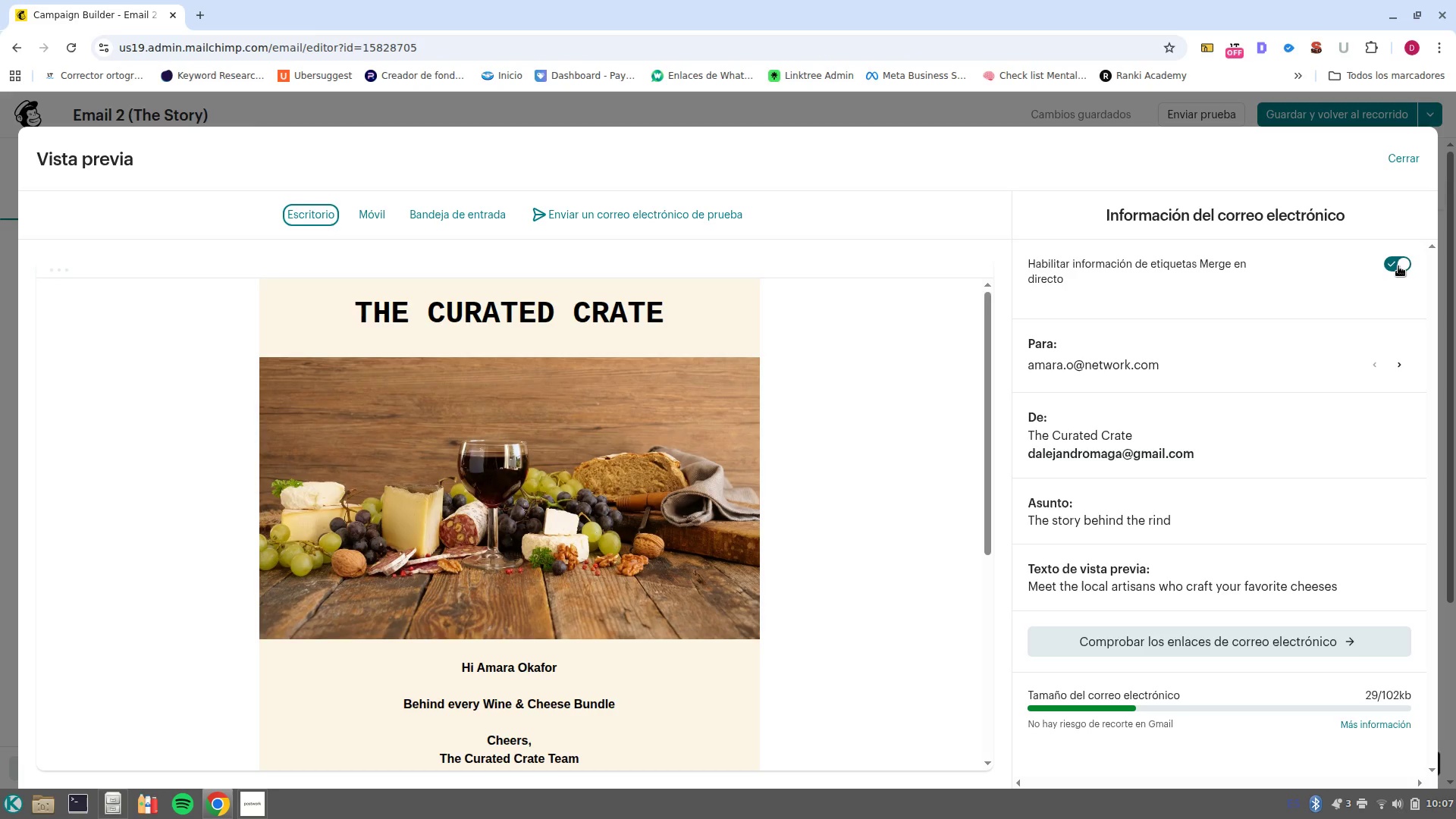 
wait(6.57)
 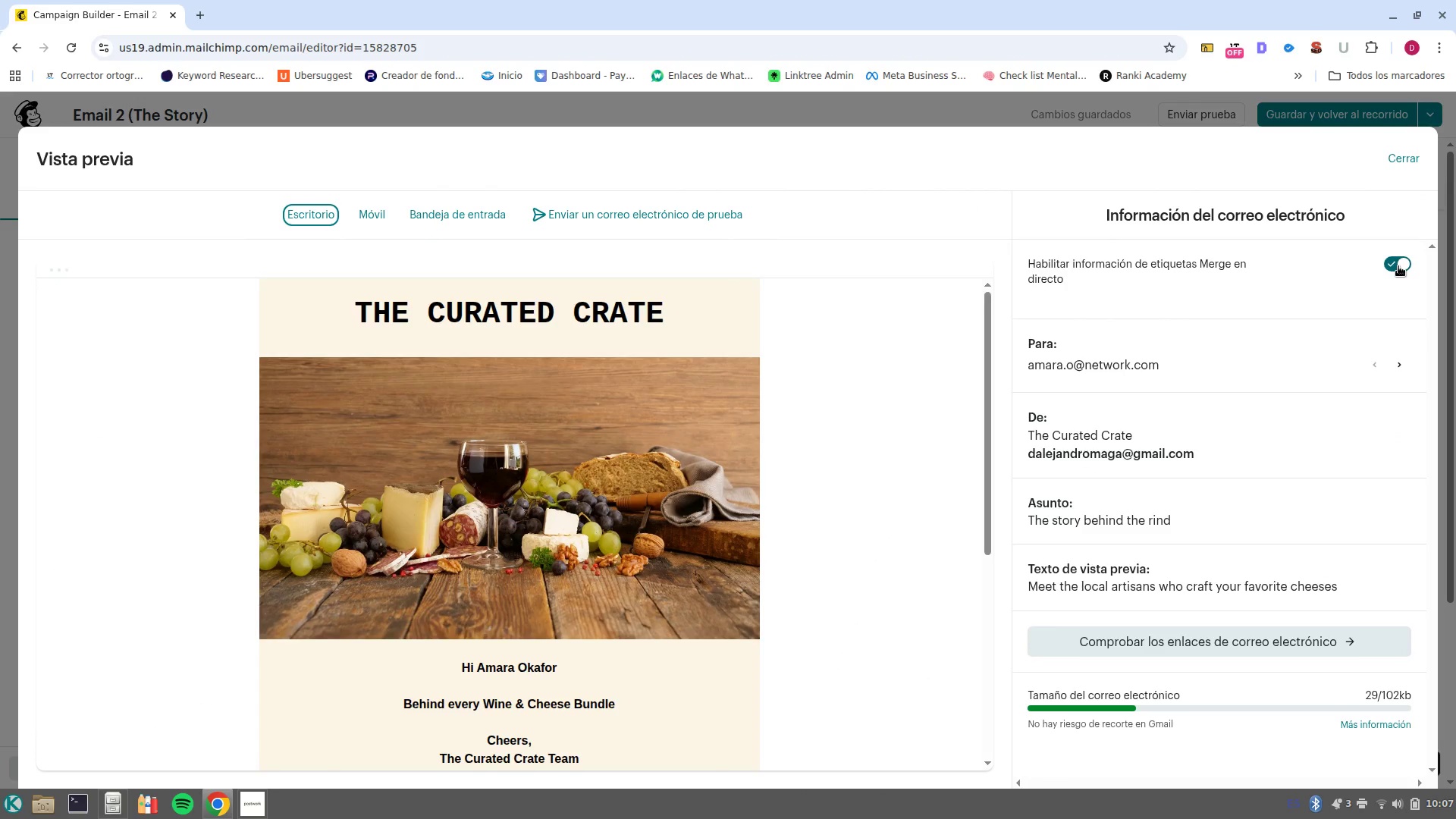 
left_click([1406, 165])
 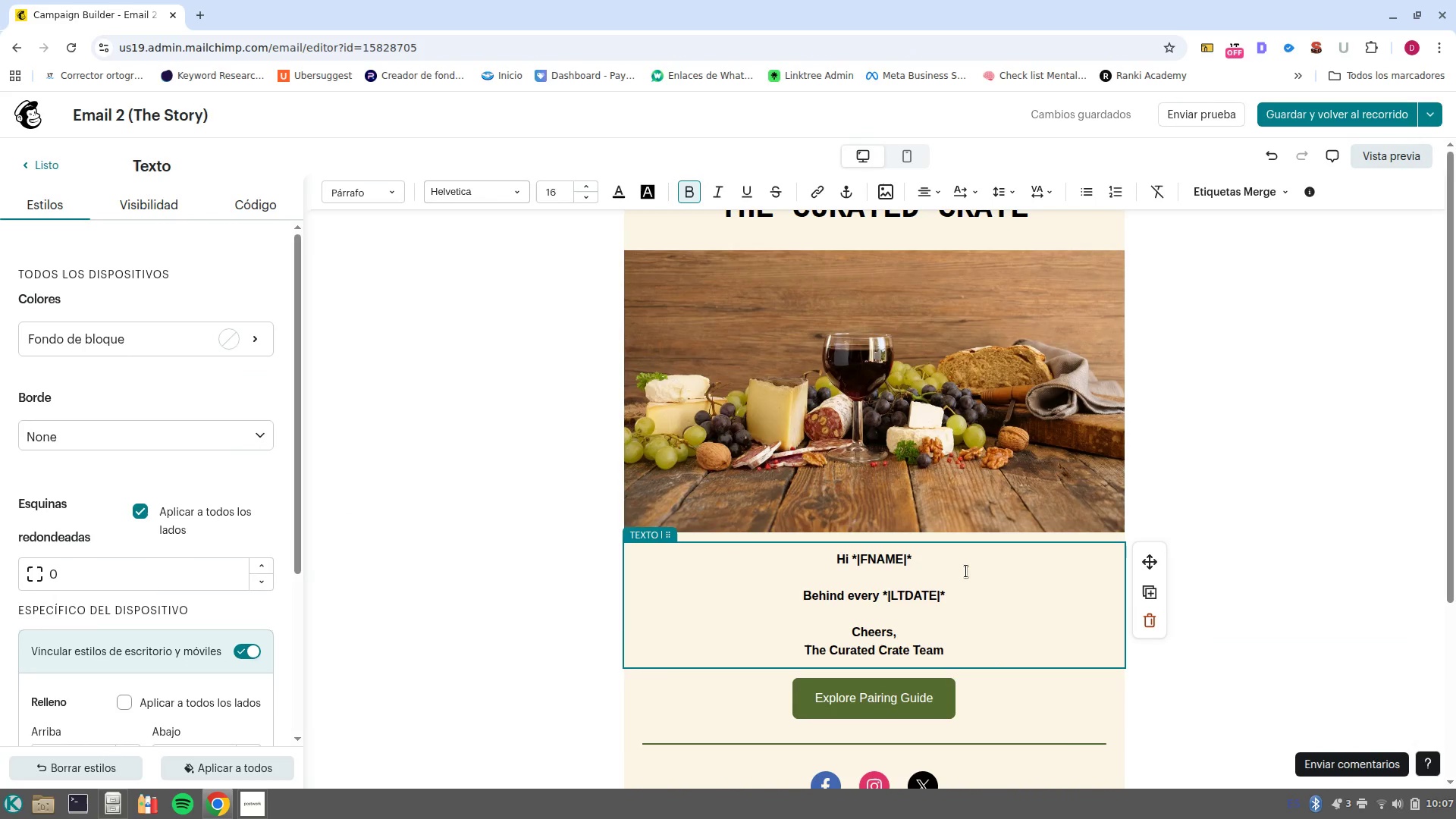 
left_click_drag(start_coordinate=[974, 588], to_coordinate=[762, 579])
 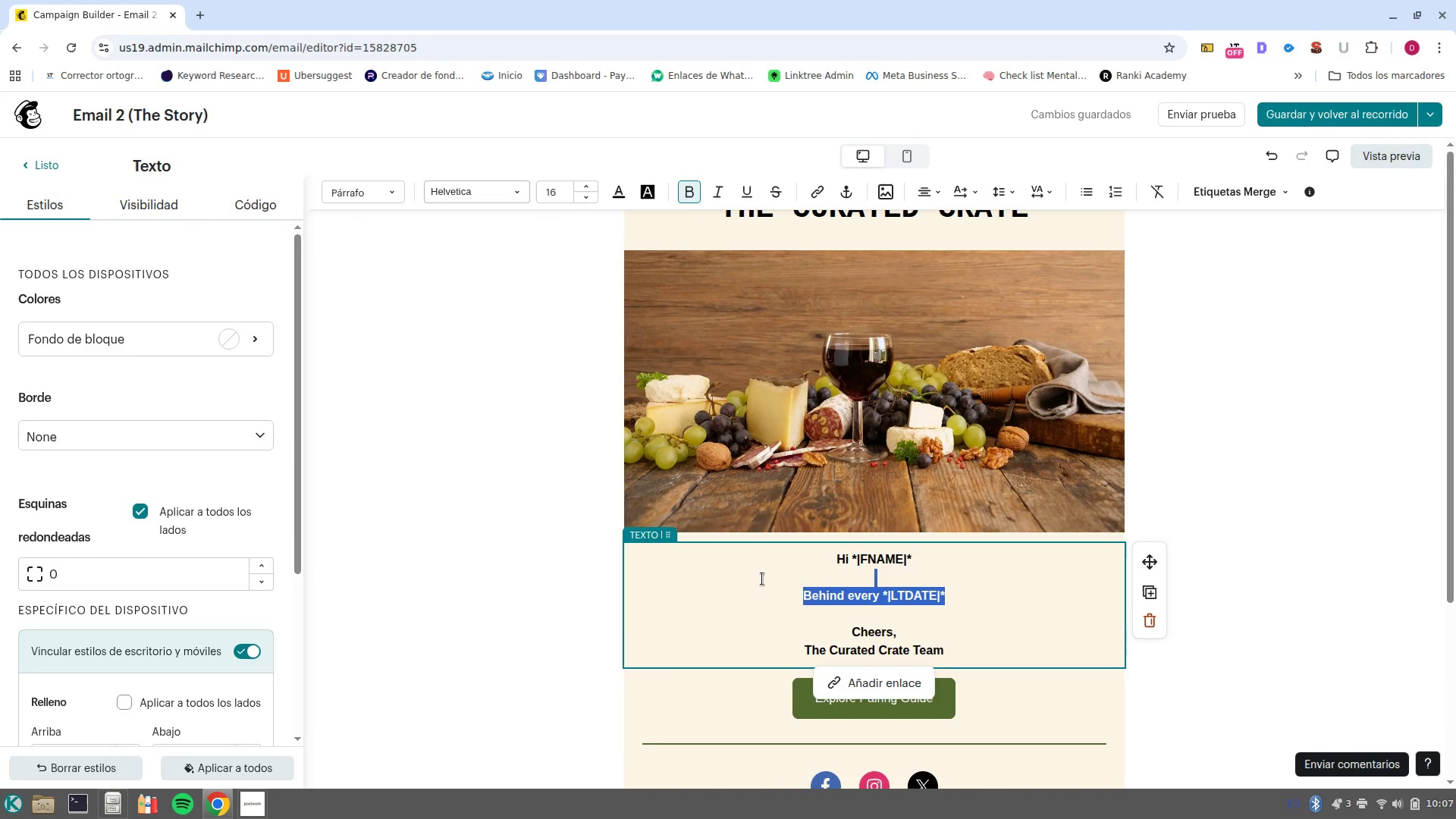 
key(Control+B)
 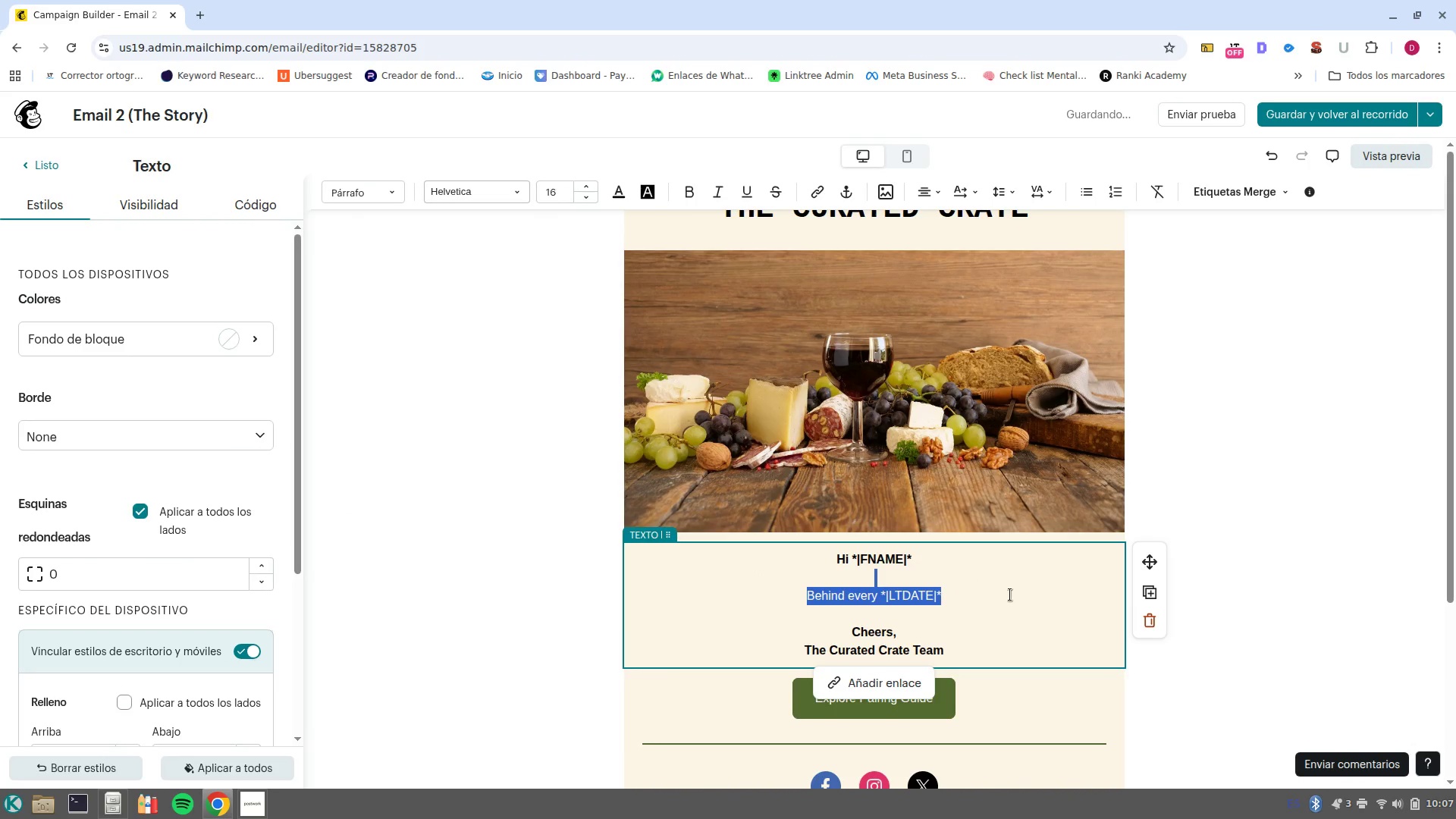 
left_click([1010, 595])
 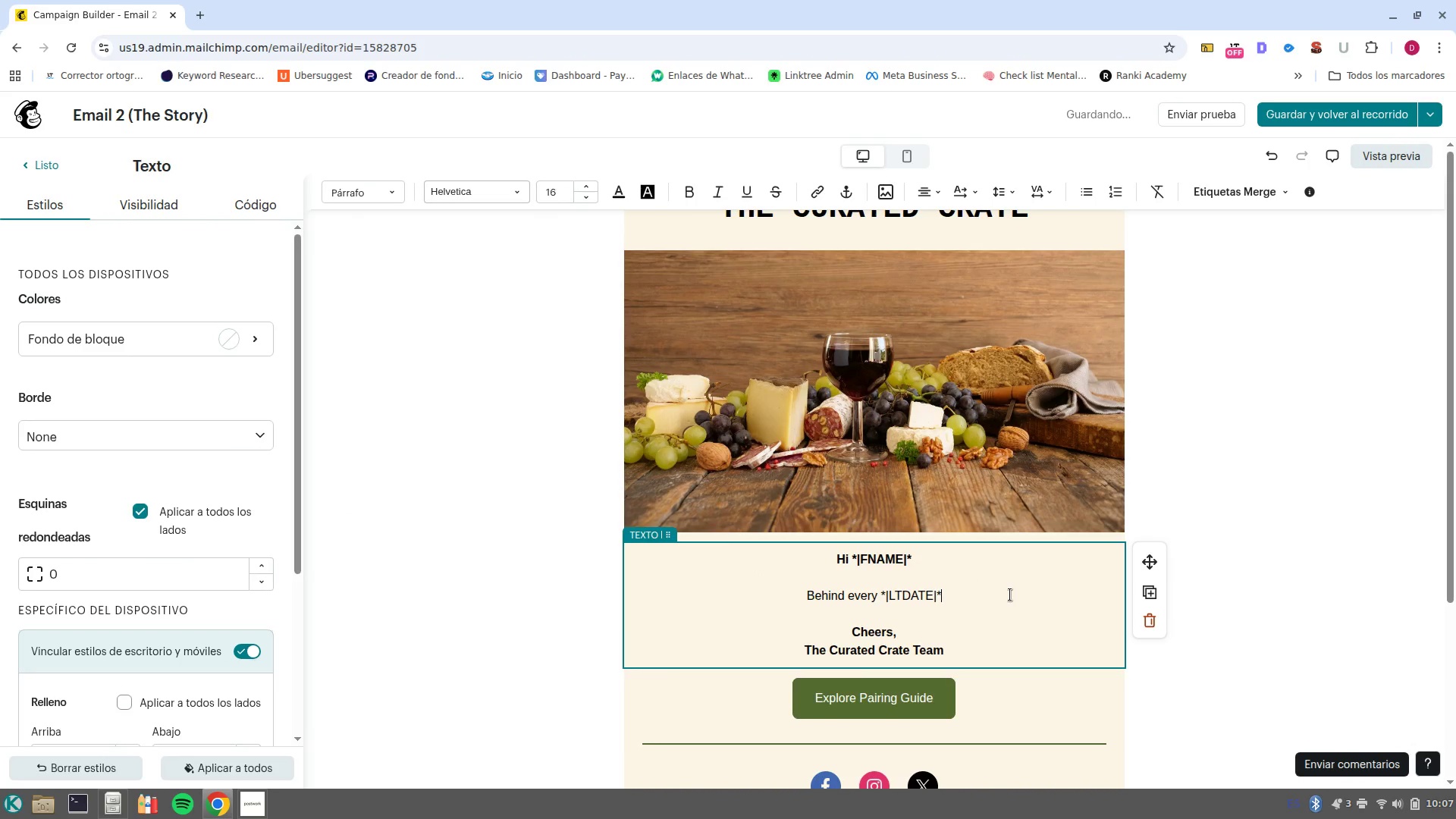 
type( we offer, )
 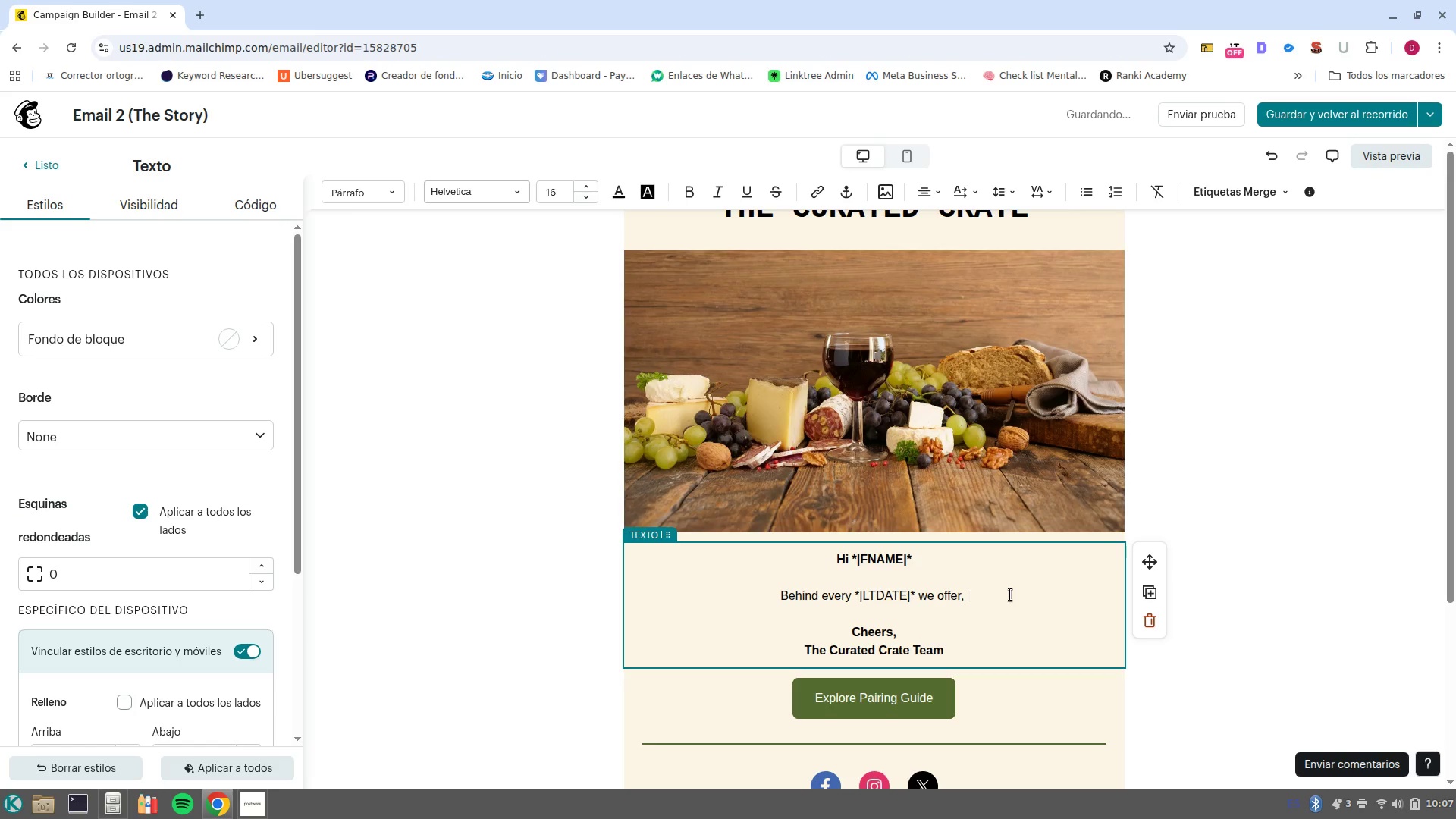 
key(Backspace)
key(Backspace)
type(, there is a story of tradition and craftmanship)
 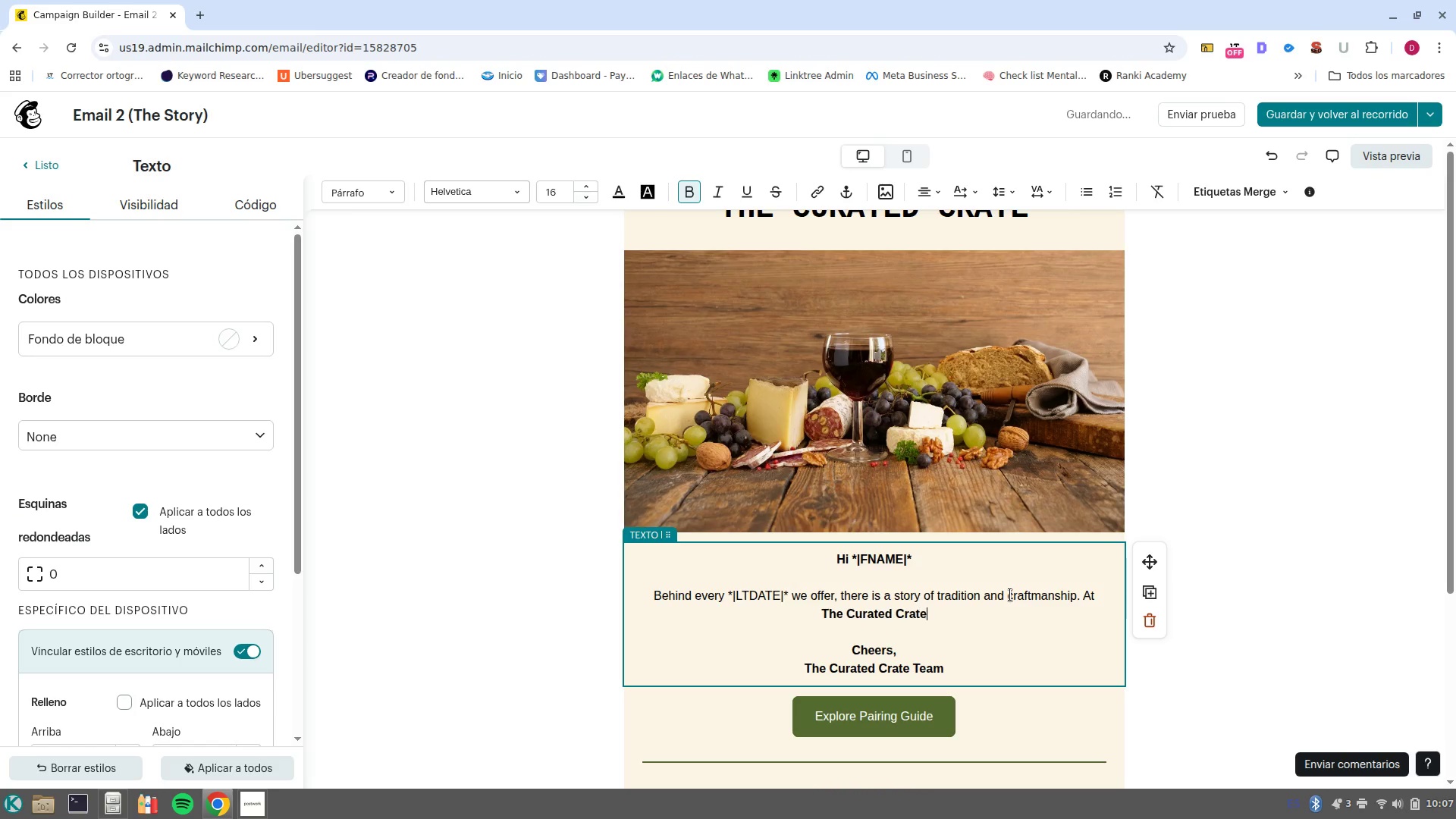 
wait(17.08)
 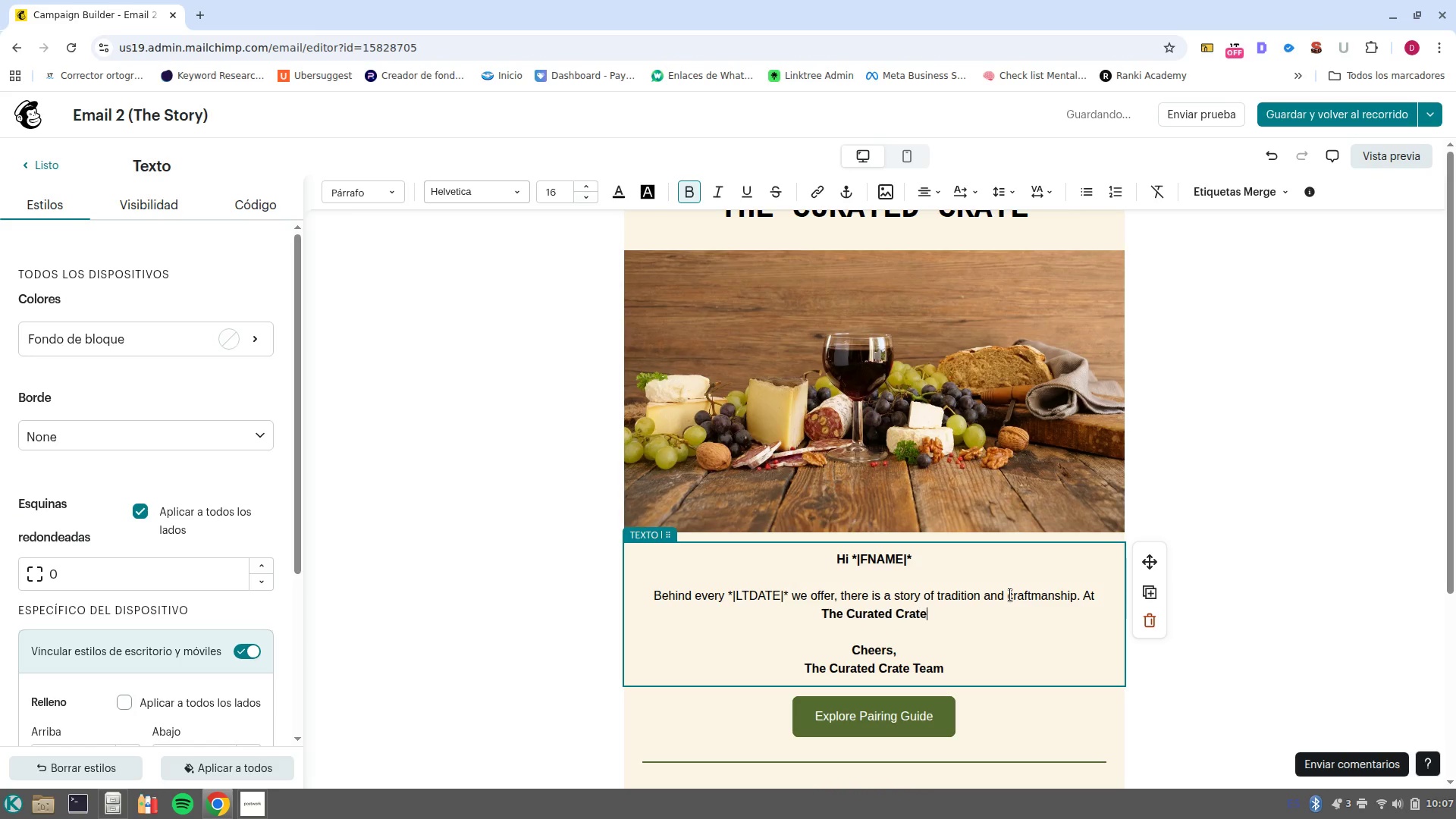 
key(Backspace)
type( we)
key(Backspace)
key(Backspace)
key(Backspace)
type(, we )
 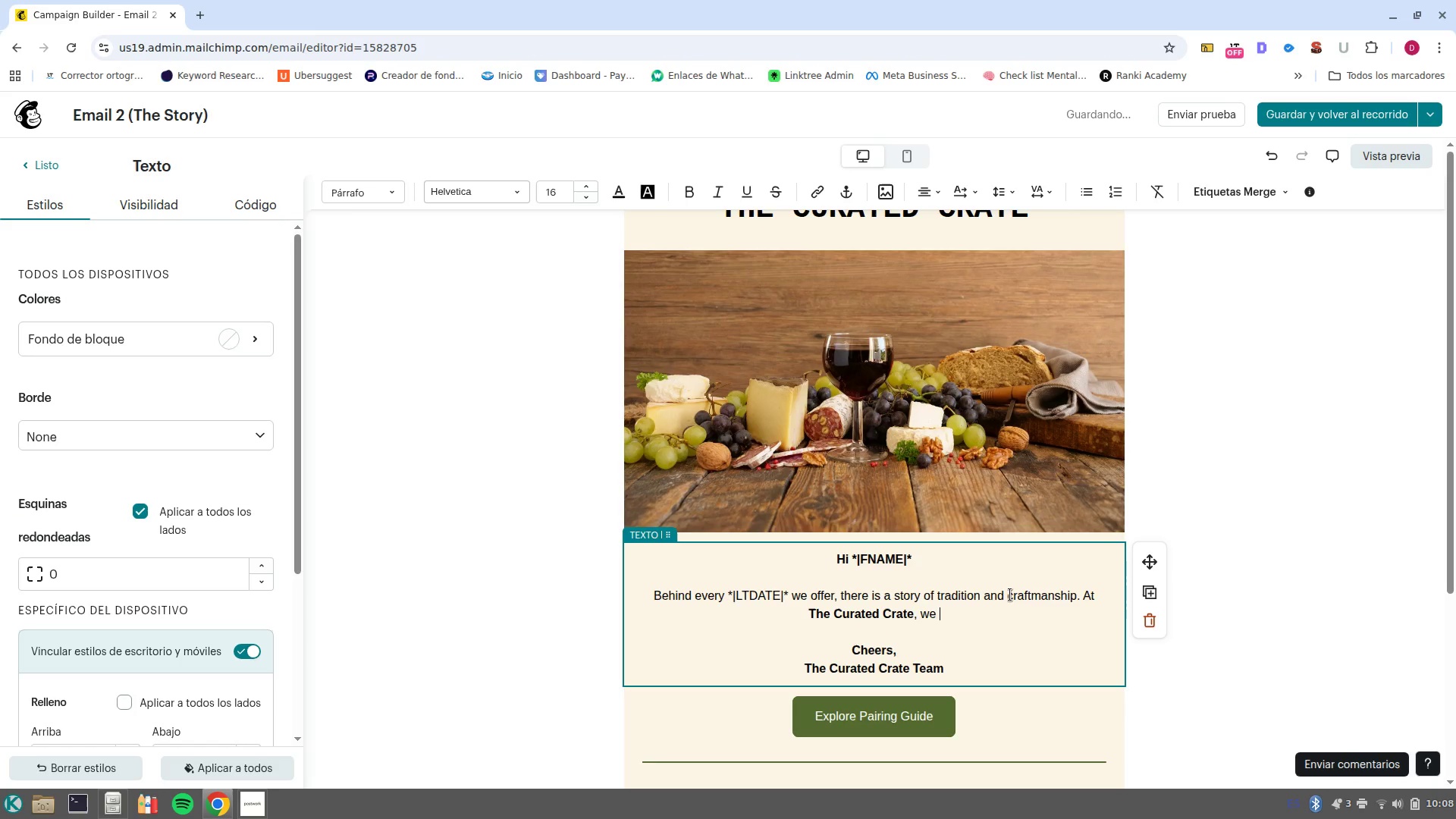 
type(partner with local )
 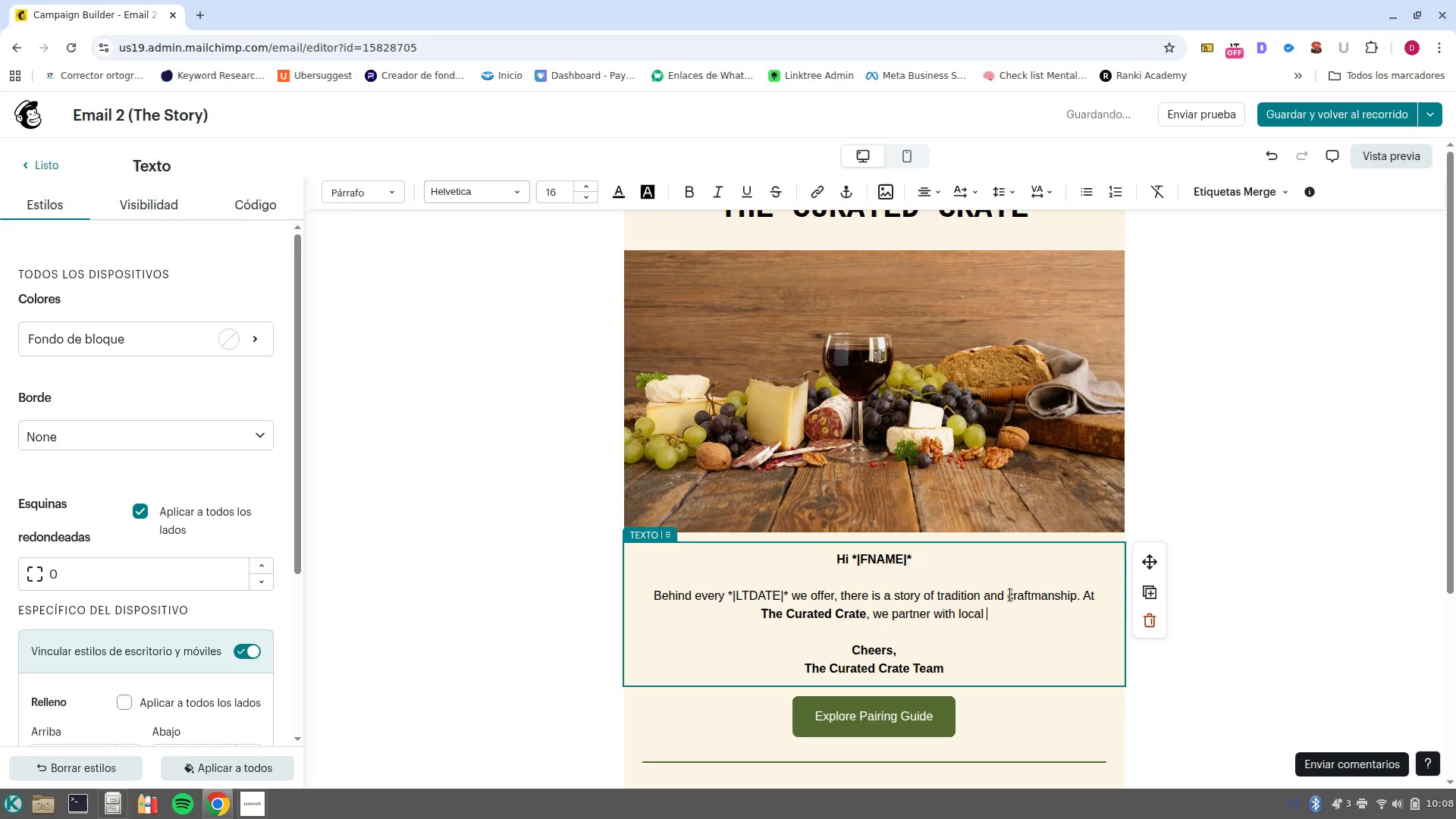 
type(creamaries thar)
key(Backspace)
type(t prioritze)
 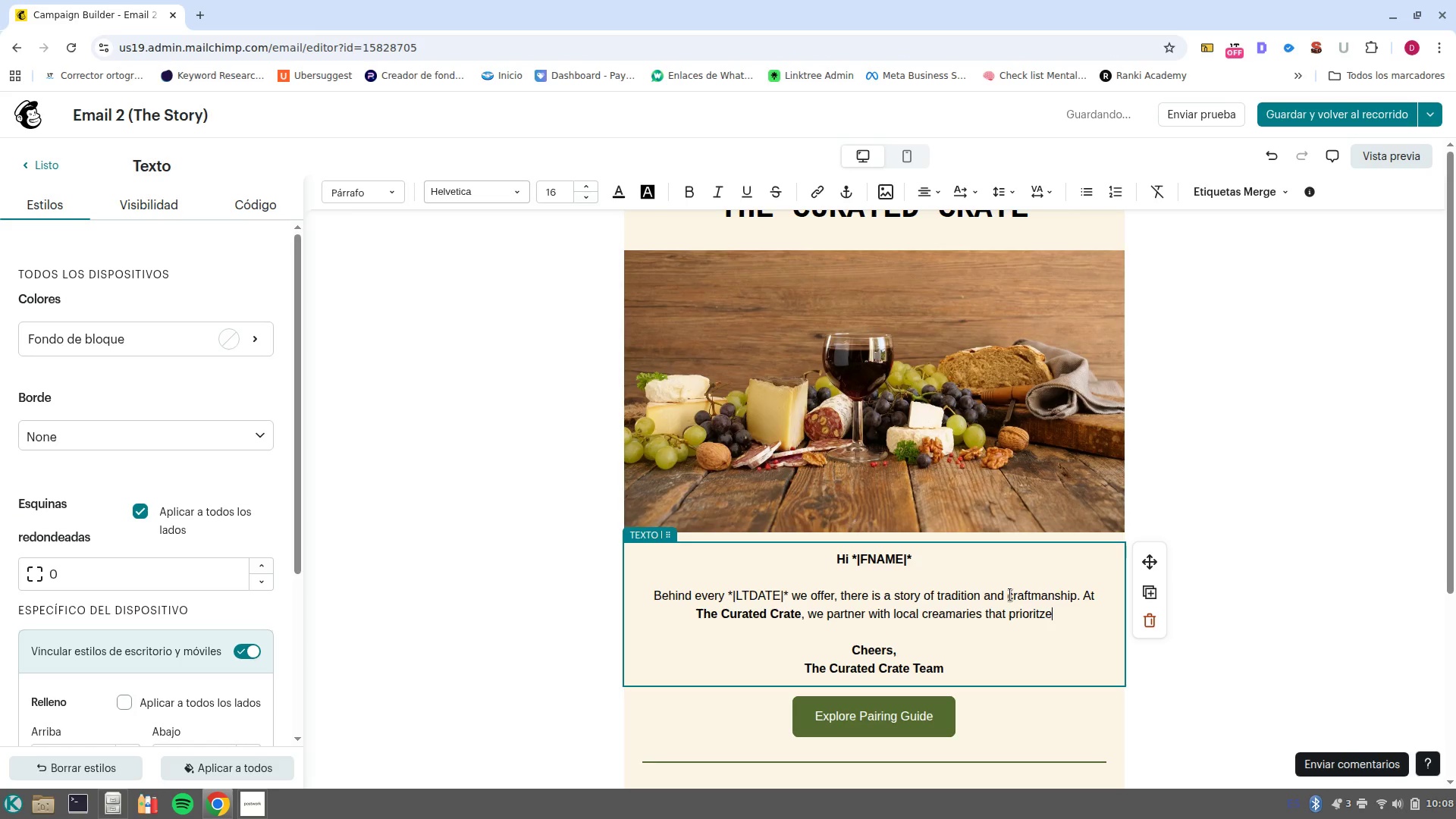 
wait(8.05)
 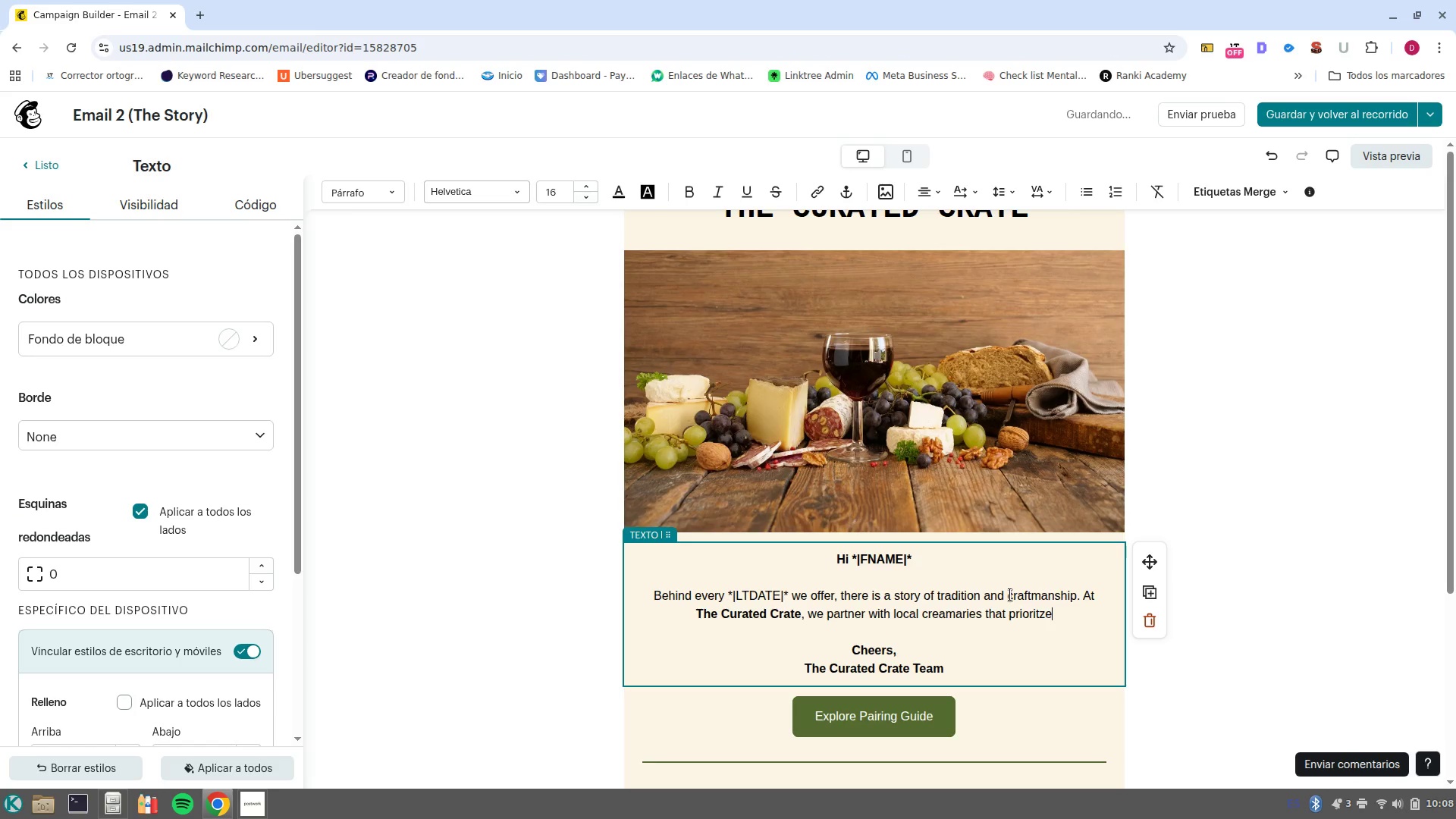 
type( quality over quality. )
 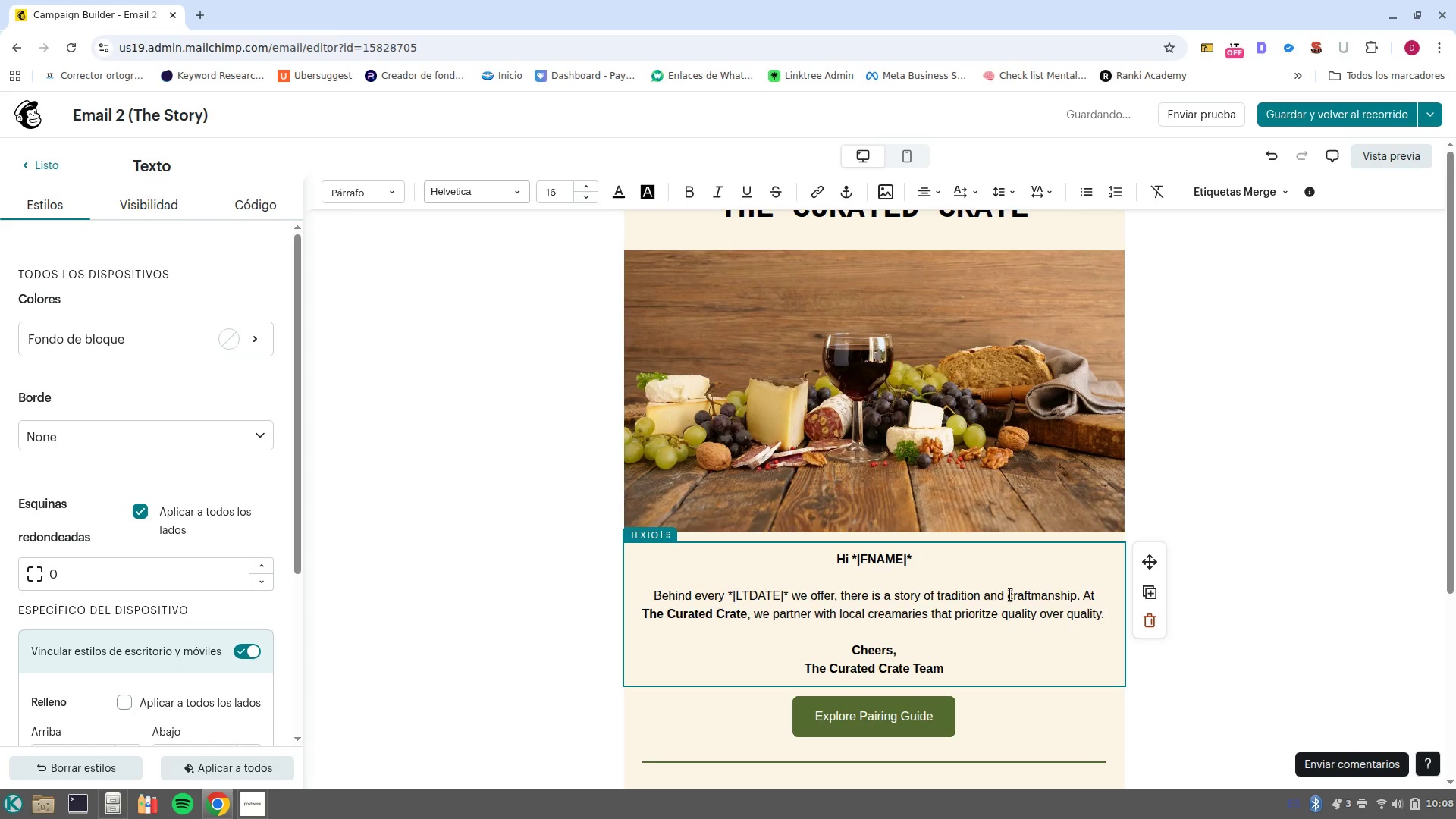 
key(Enter)
 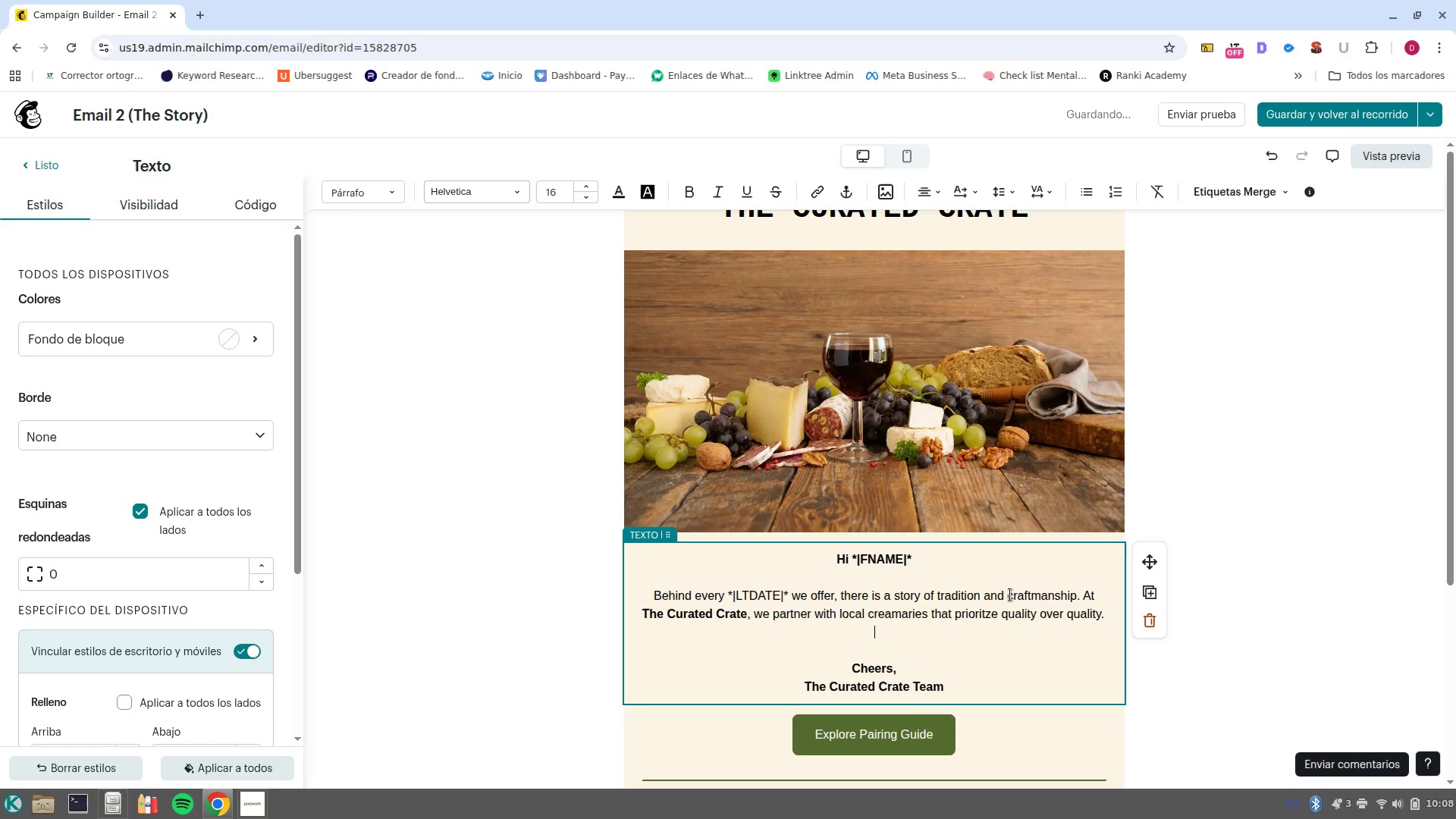 
key(Enter)
 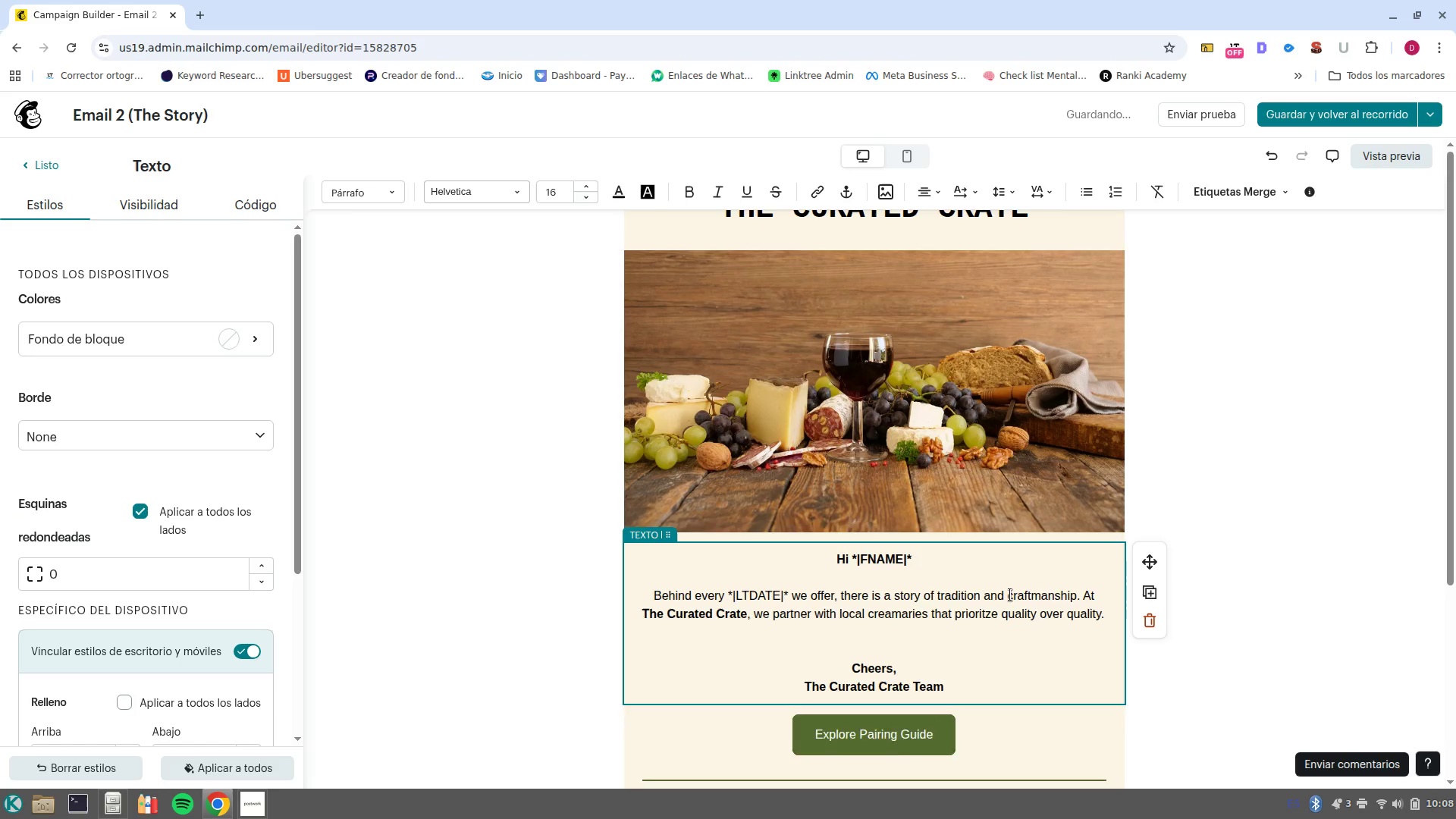 
type(From)
key(Backspace)
key(Backspace)
key(Backspace)
key(Backspace)
 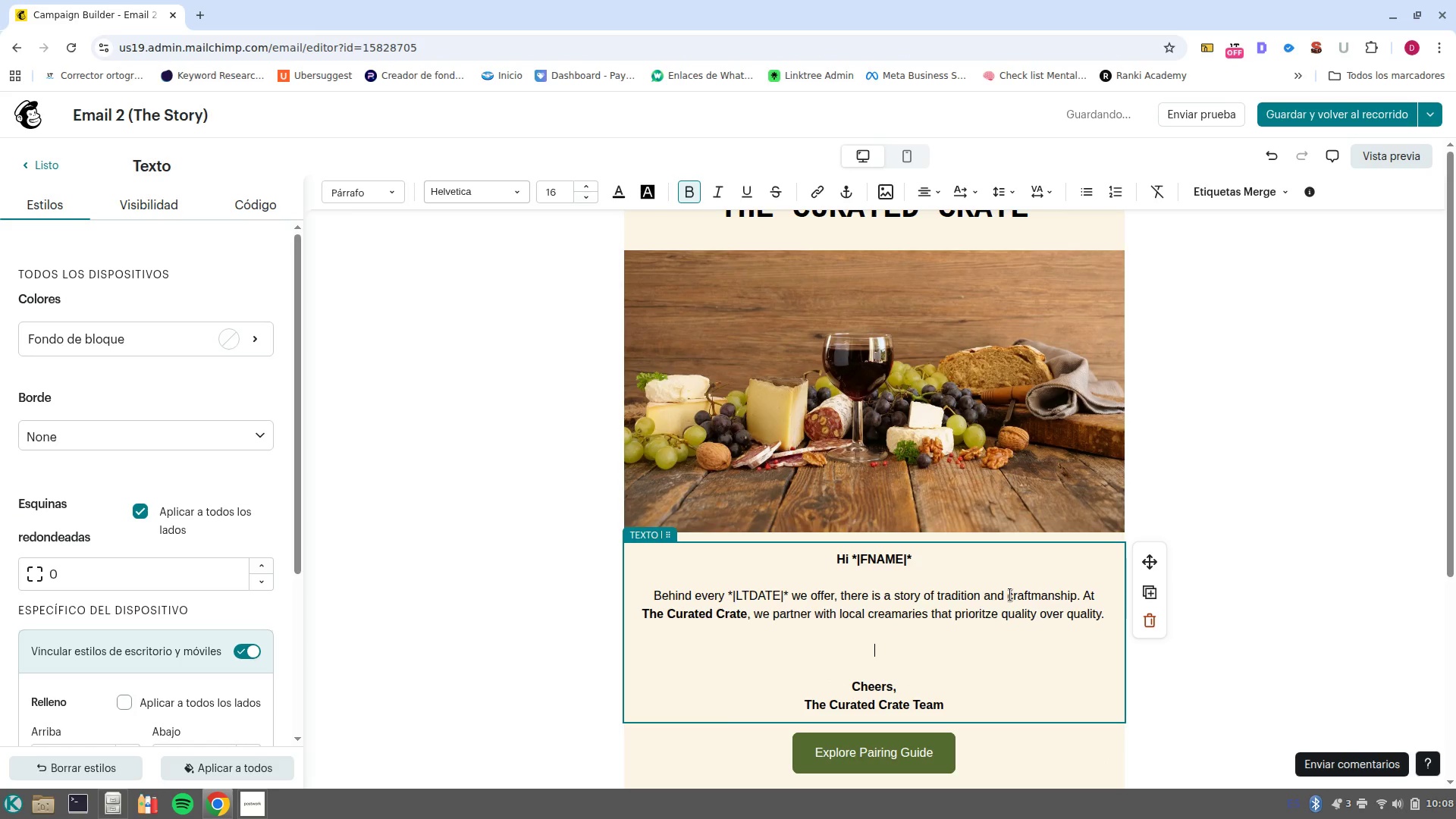 
key(Control+B)
 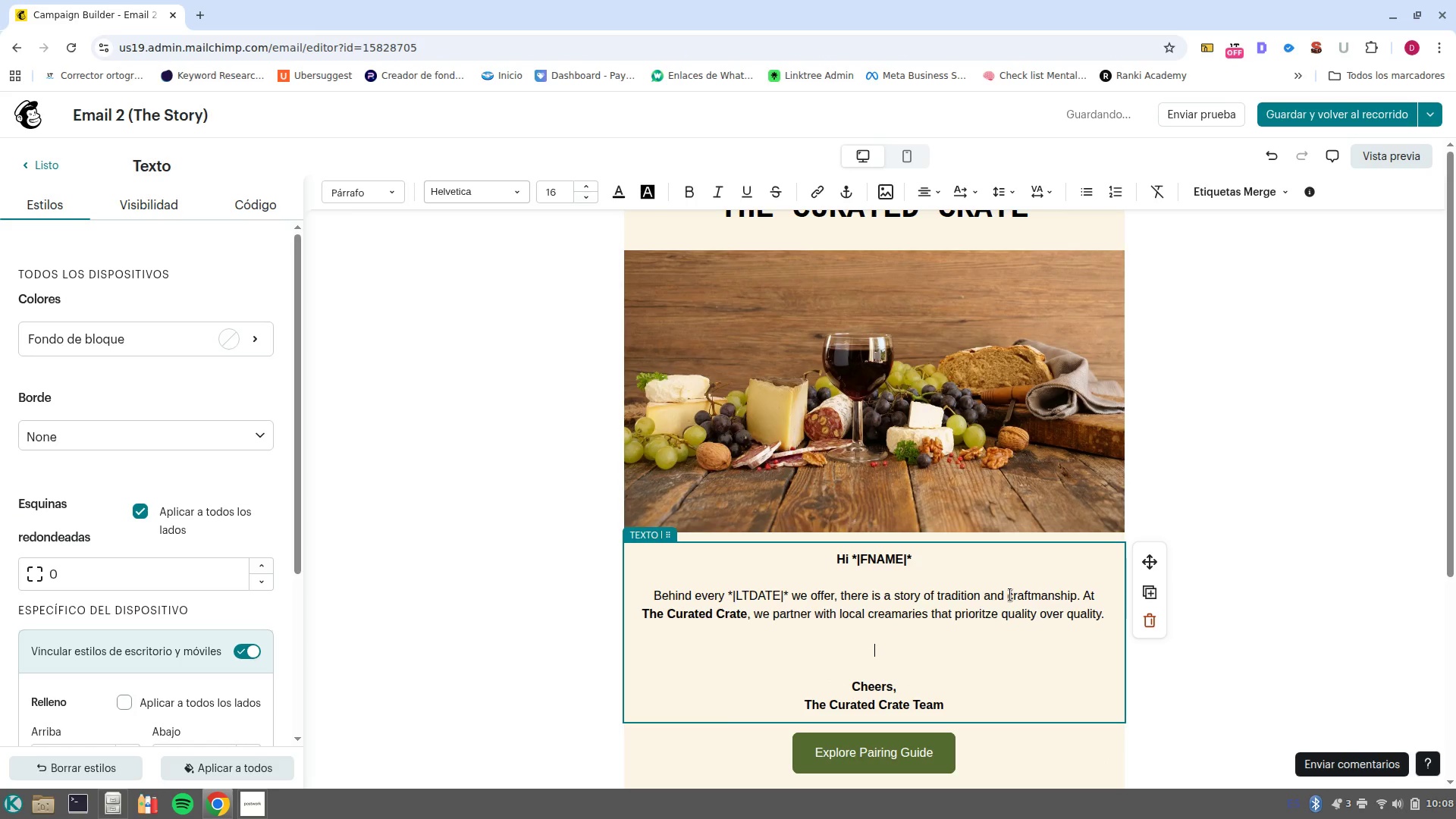 
type(Fro)
 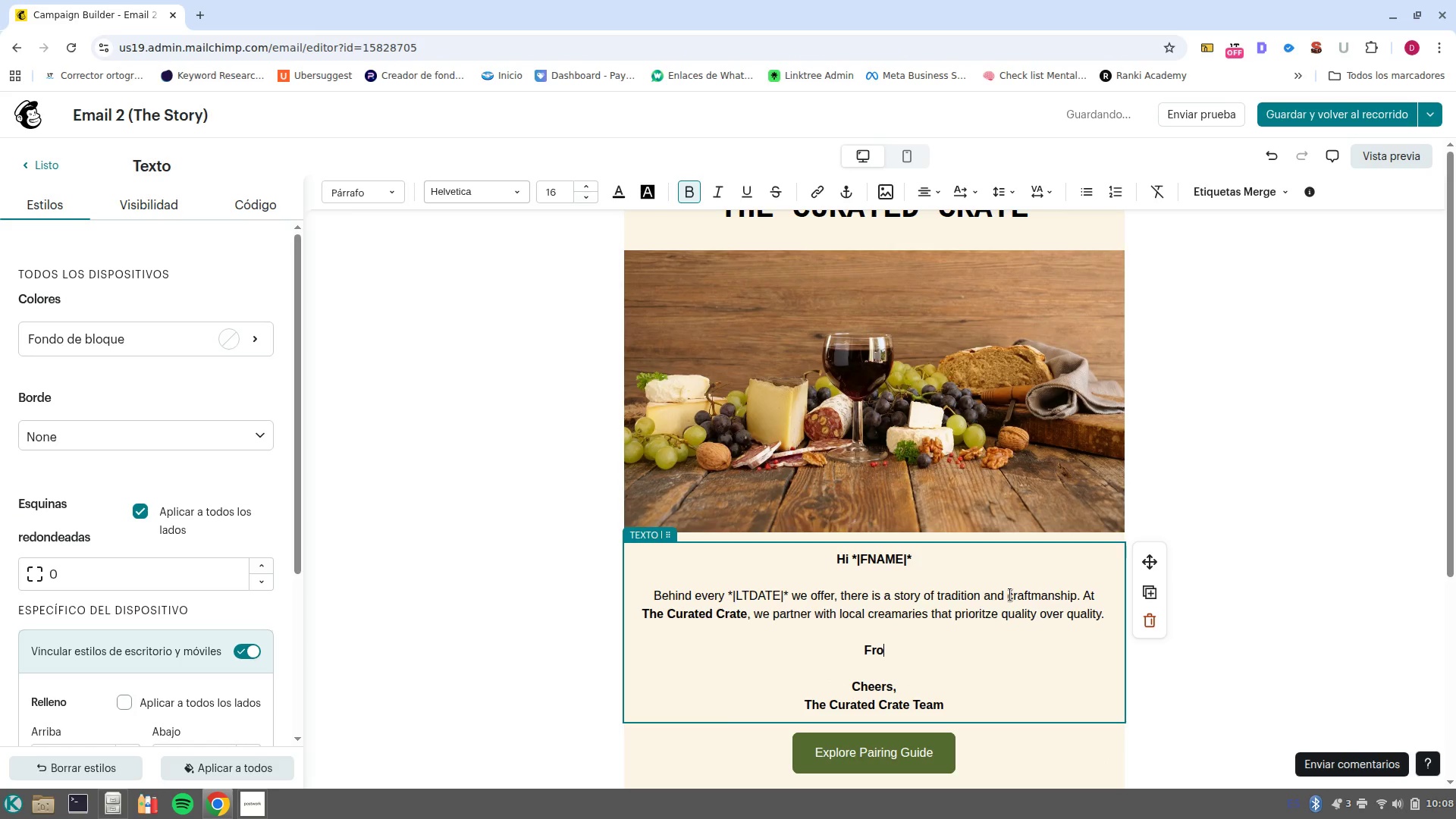 
key(Shift+ArrowUp)
 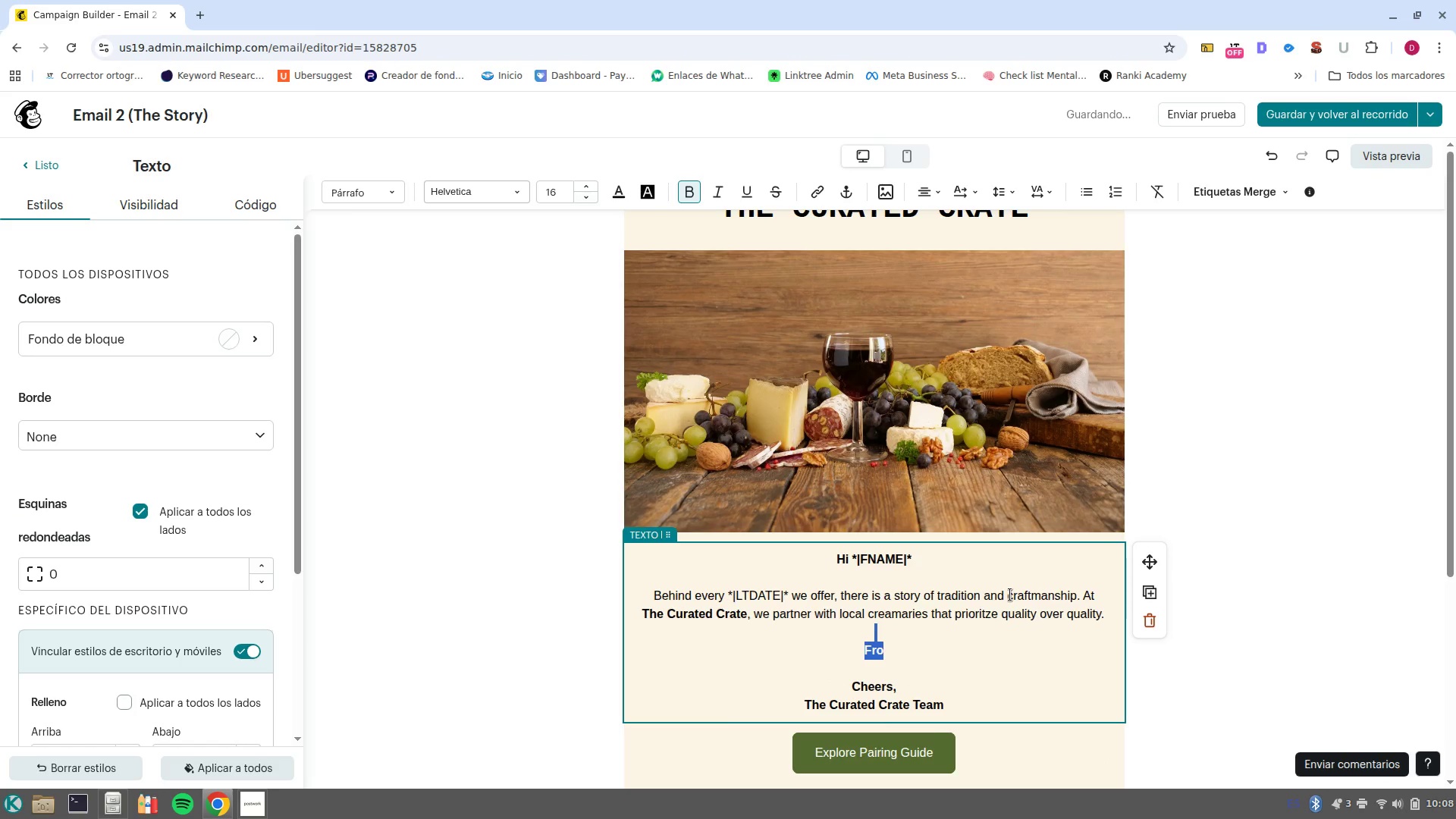 
key(Control+B)
 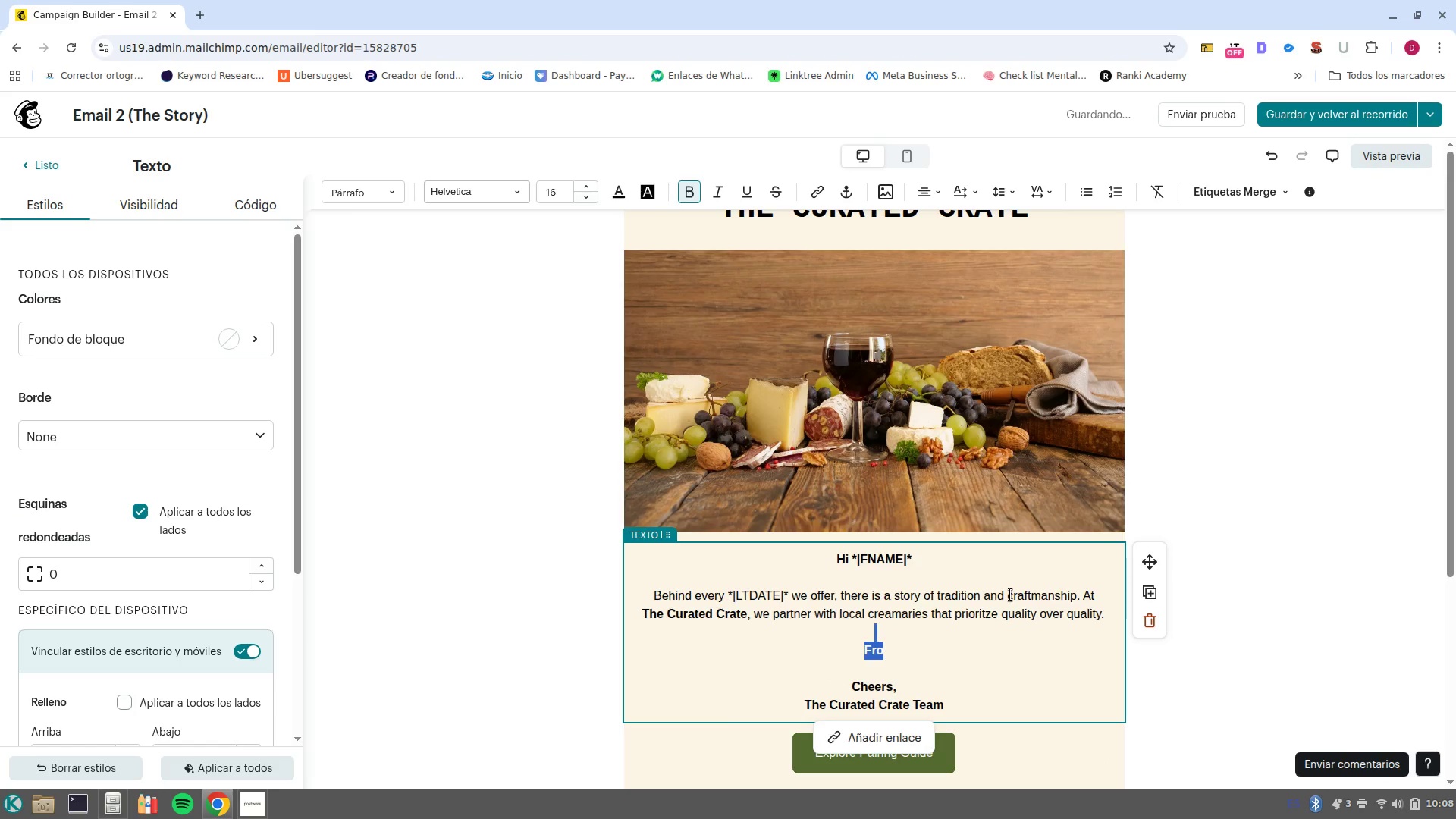 
key(ArrowDown)
 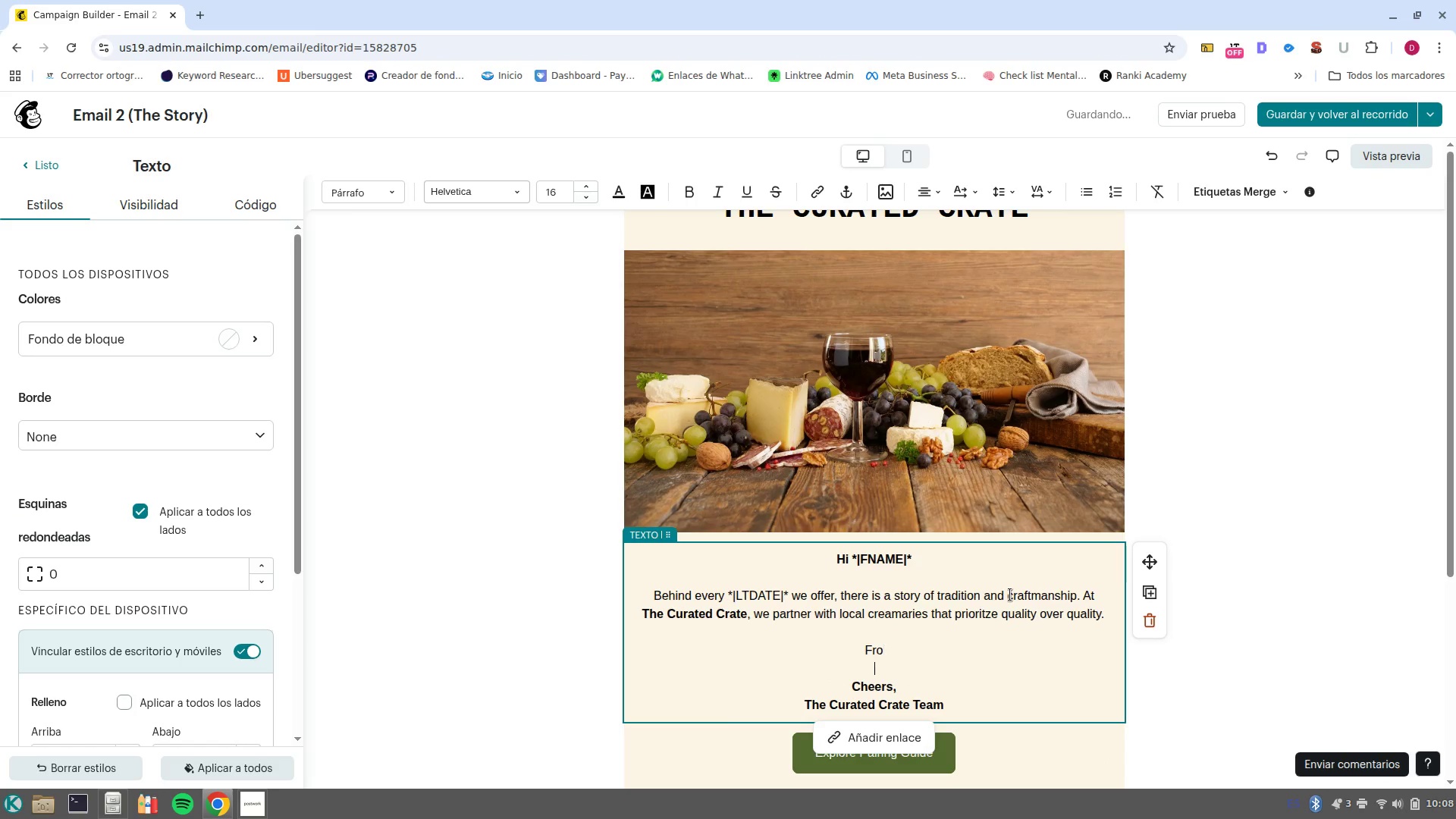 
key(ArrowRight)
 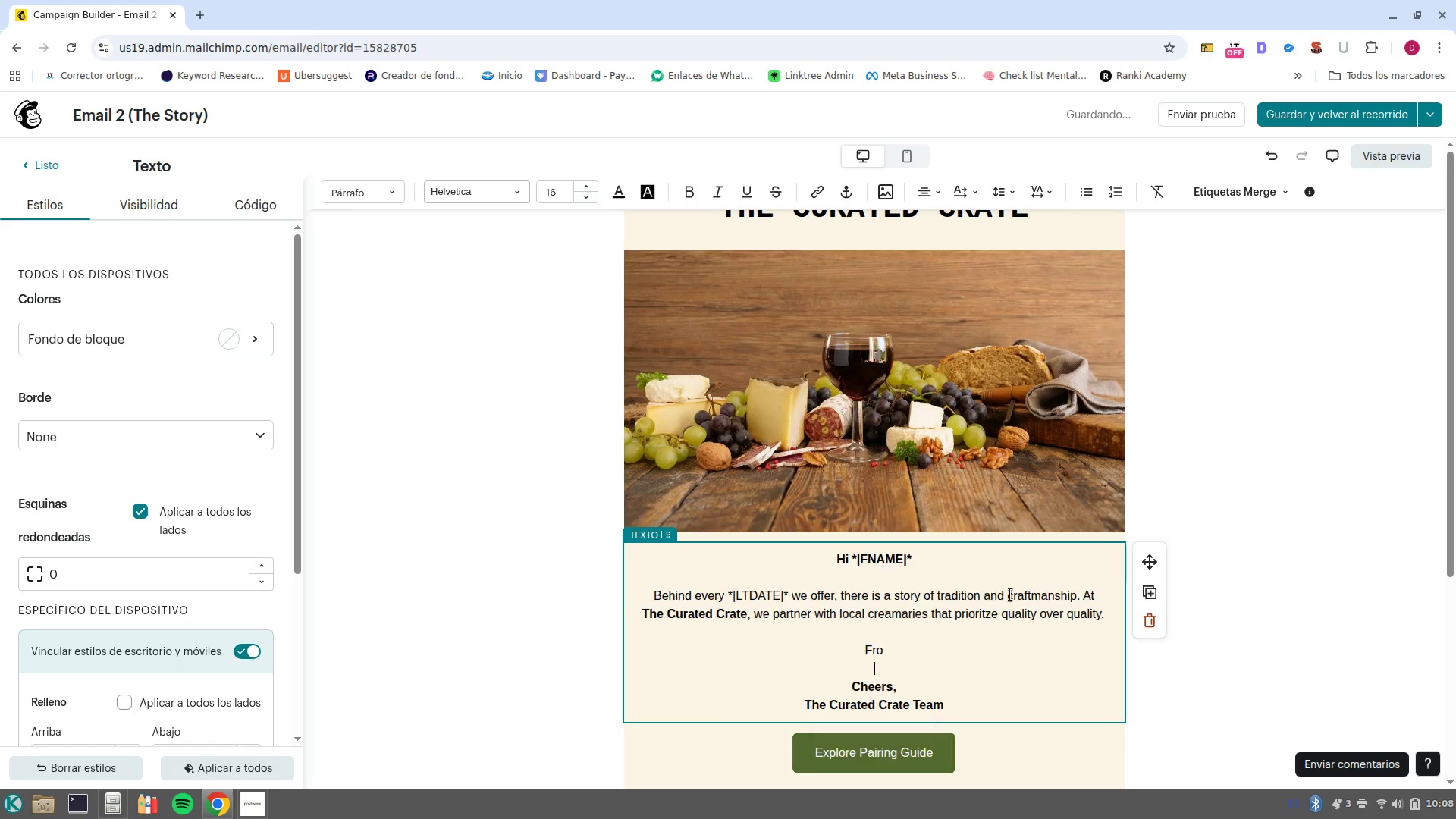 
key(ArrowUp)
 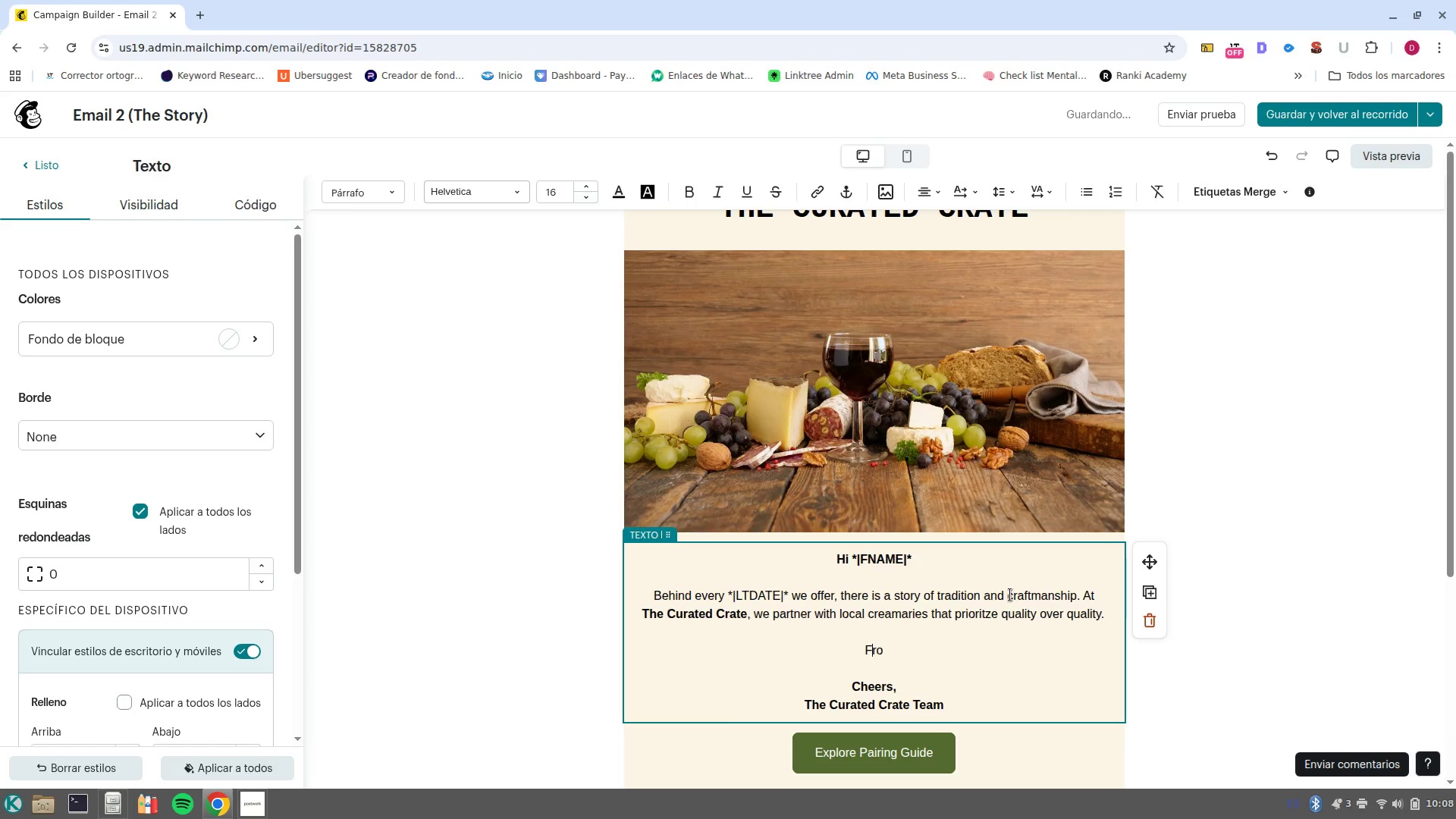 
key(Control+ControlLeft)
 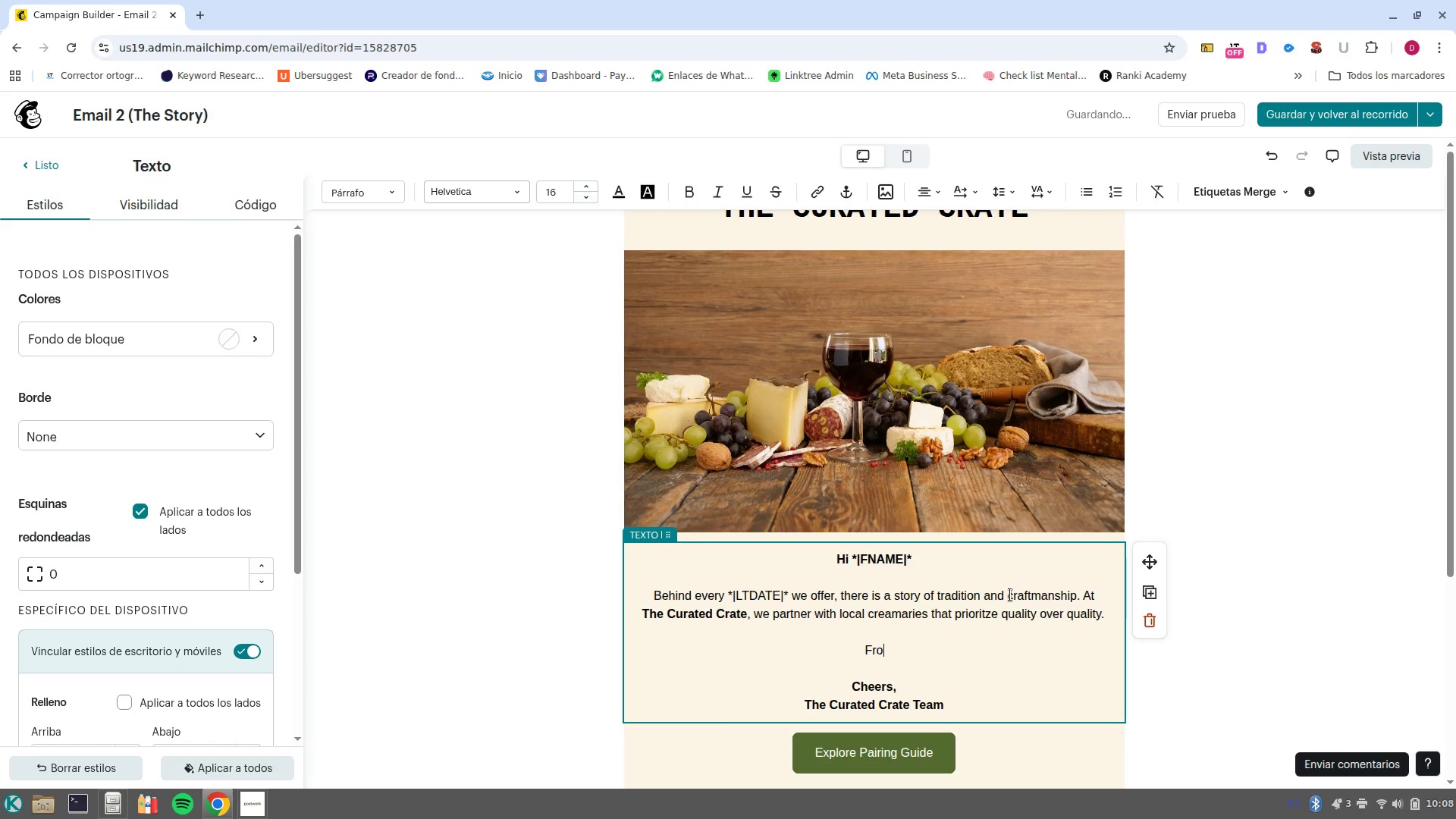 
key(Control+ArrowRight)
 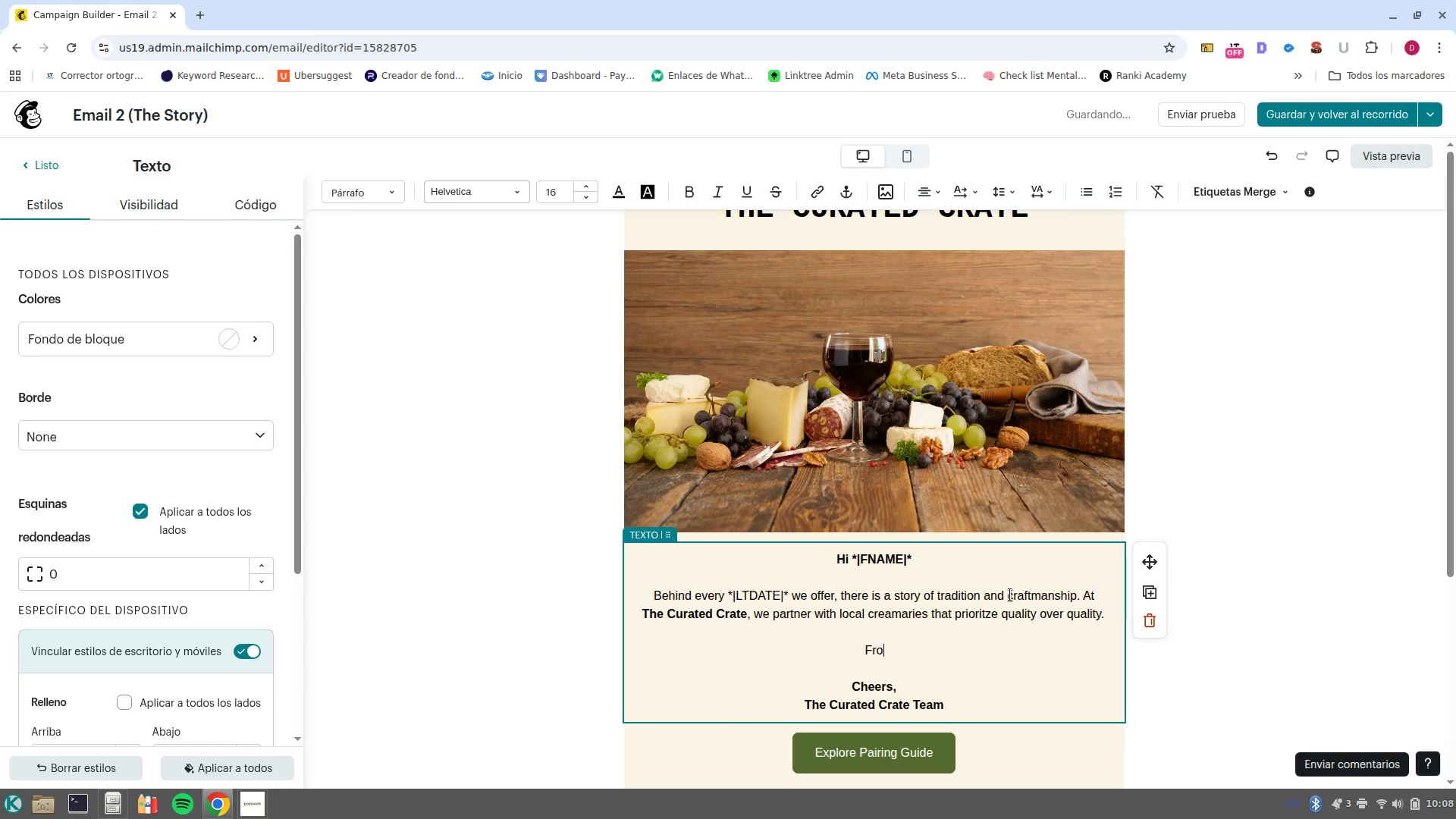 
type(m the lush pastures where the wo)
key(Backspace)
key(Backspace)
type(cows graze to the patient aga)
key(Backspace)
type(ing process in our cellars, we ensure that every product f)
key(Backspace)
type(reflects the heritage of our region. )
 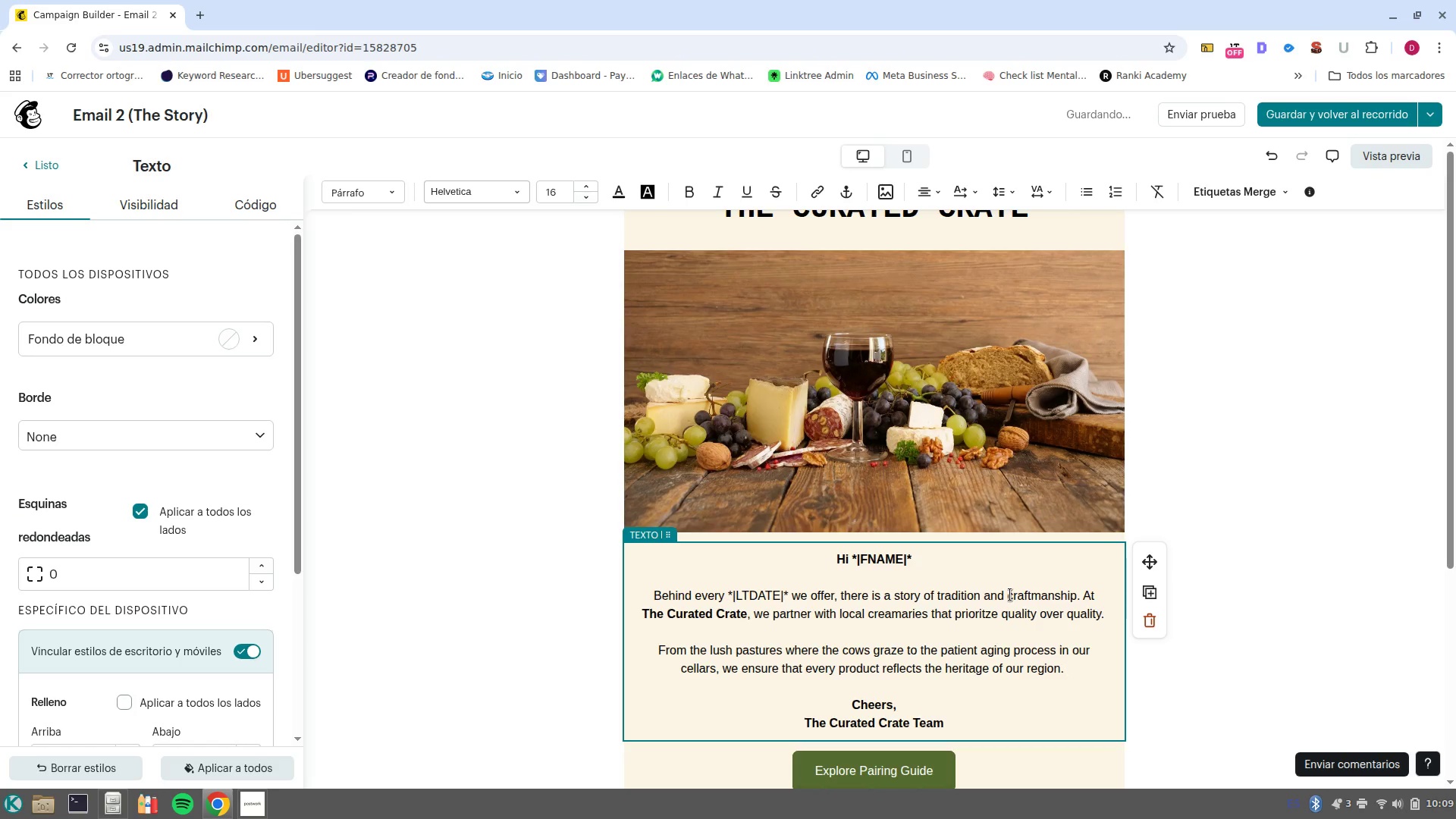 
scroll: coordinate [1010, 595], scroll_direction: down, amount: 3.0
 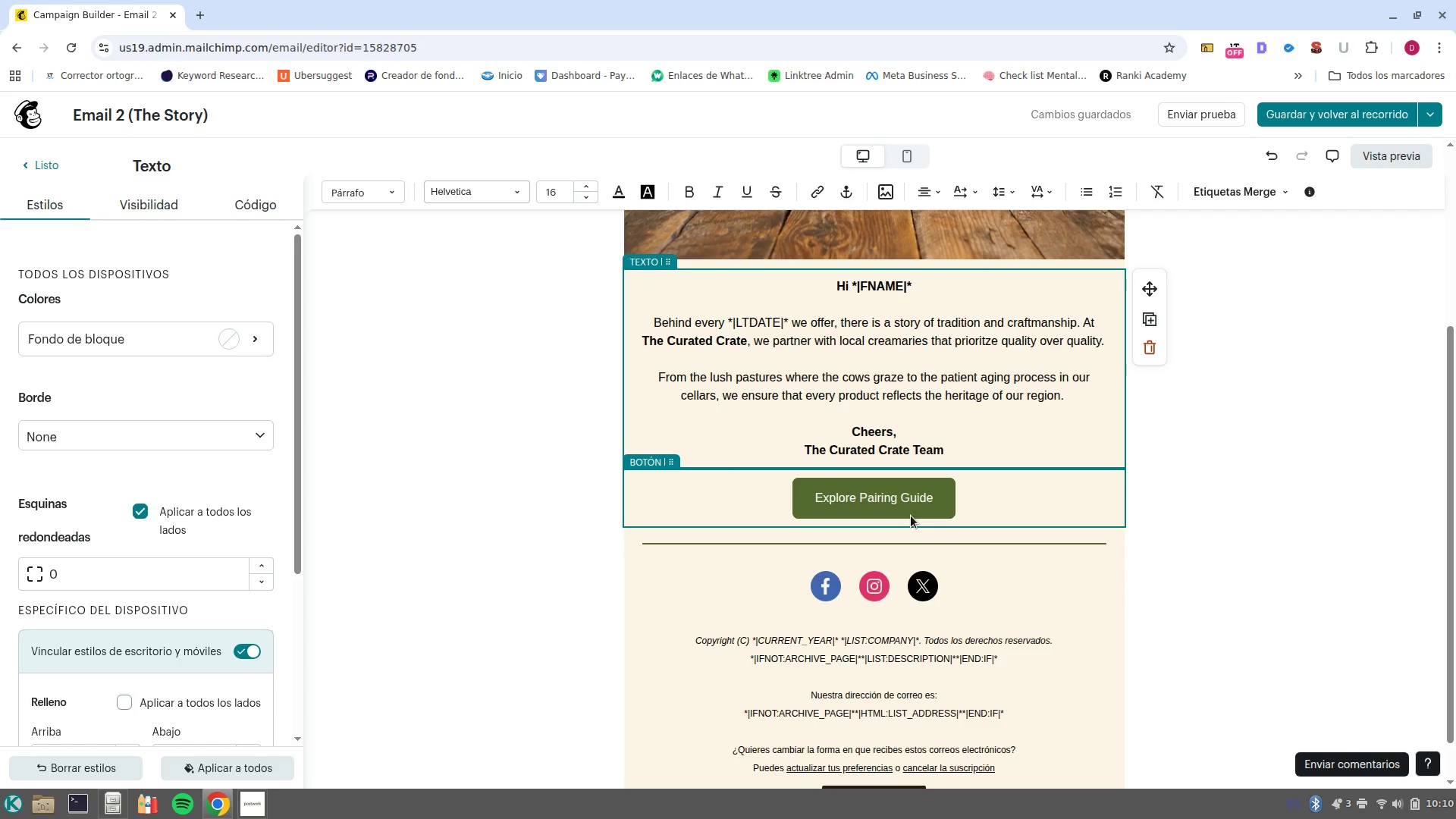 
wait(6.78)
 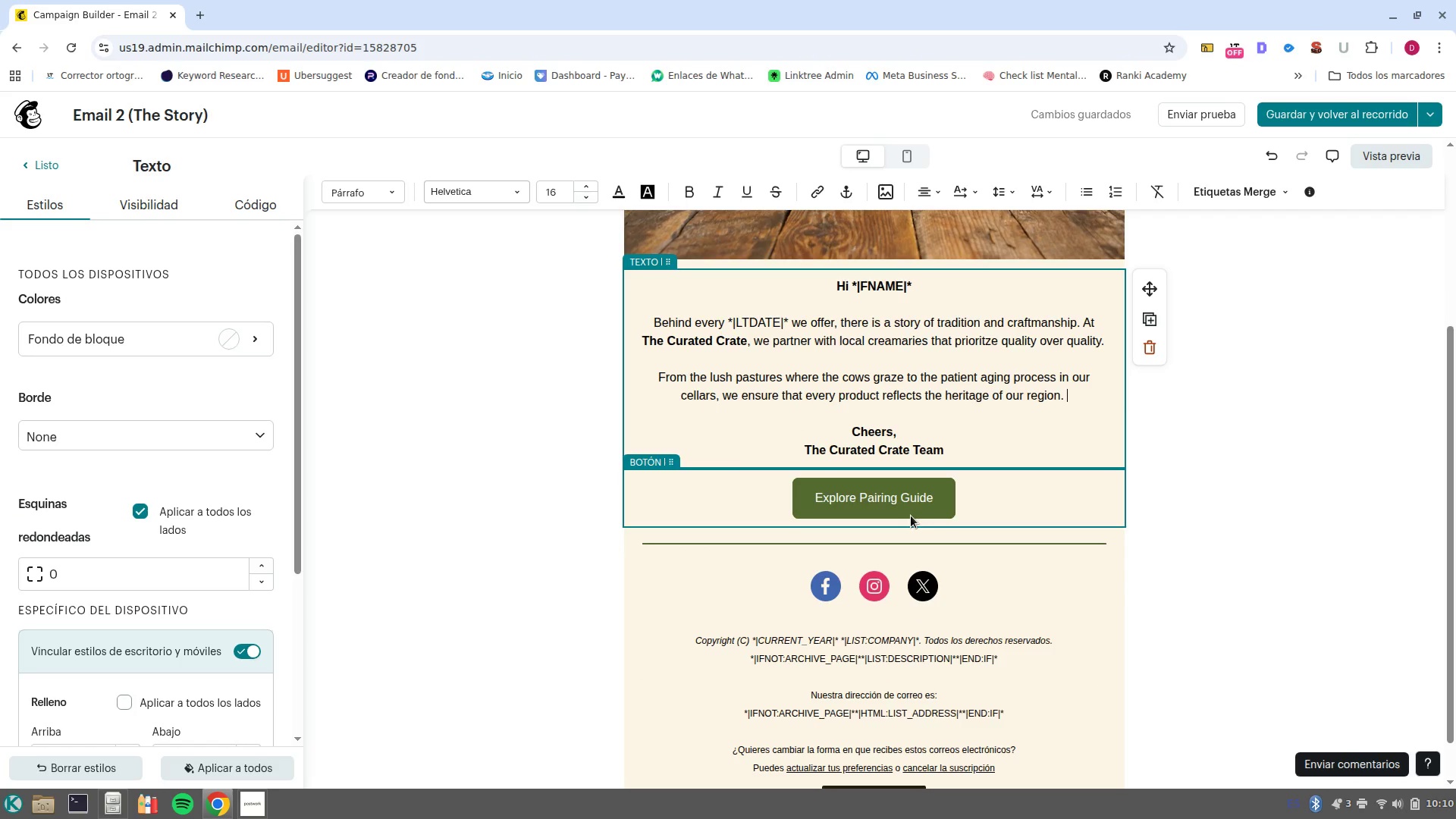 
left_click_drag(start_coordinate=[965, 450], to_coordinate=[852, 422])
 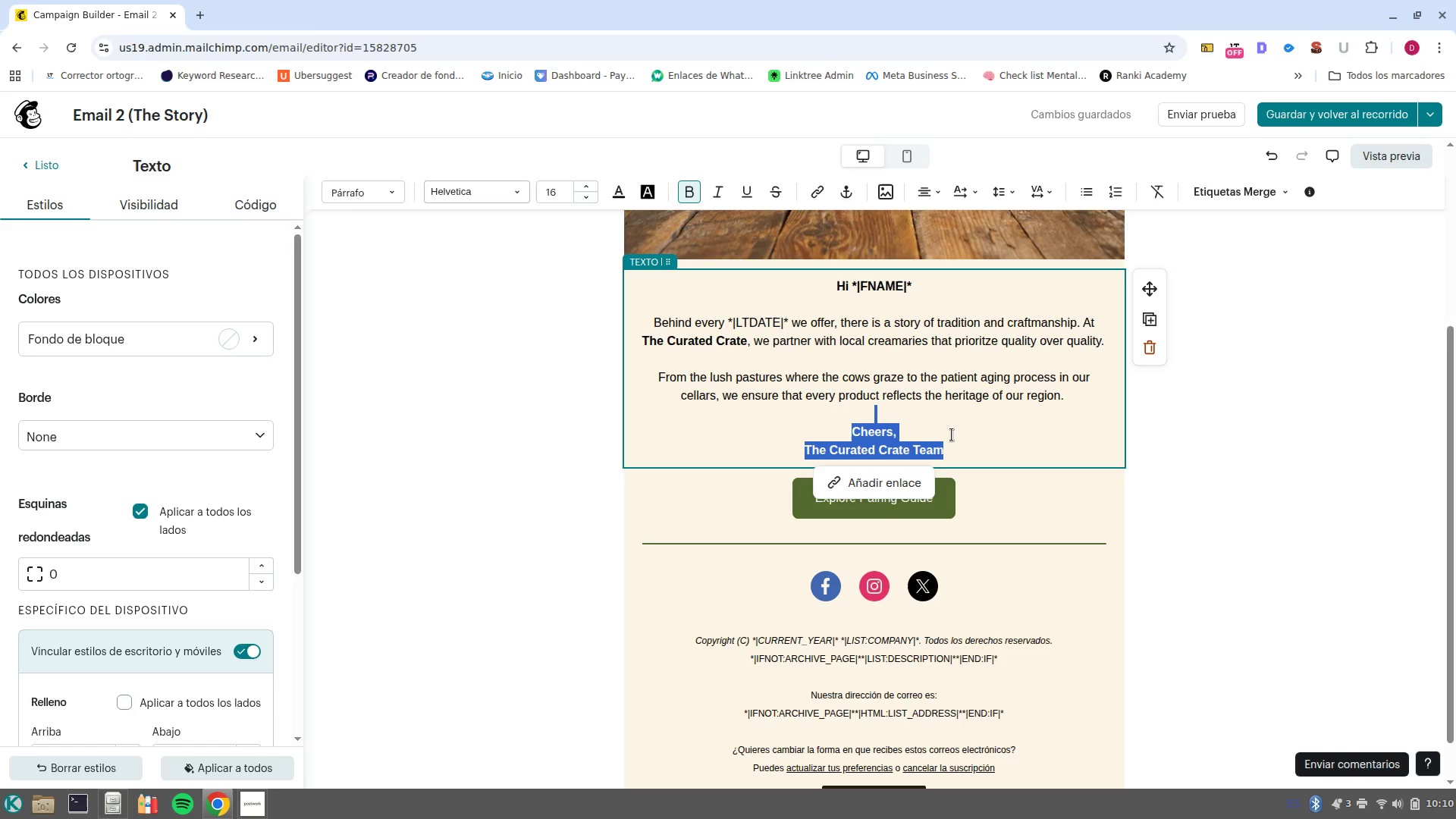 
left_click([952, 435])
 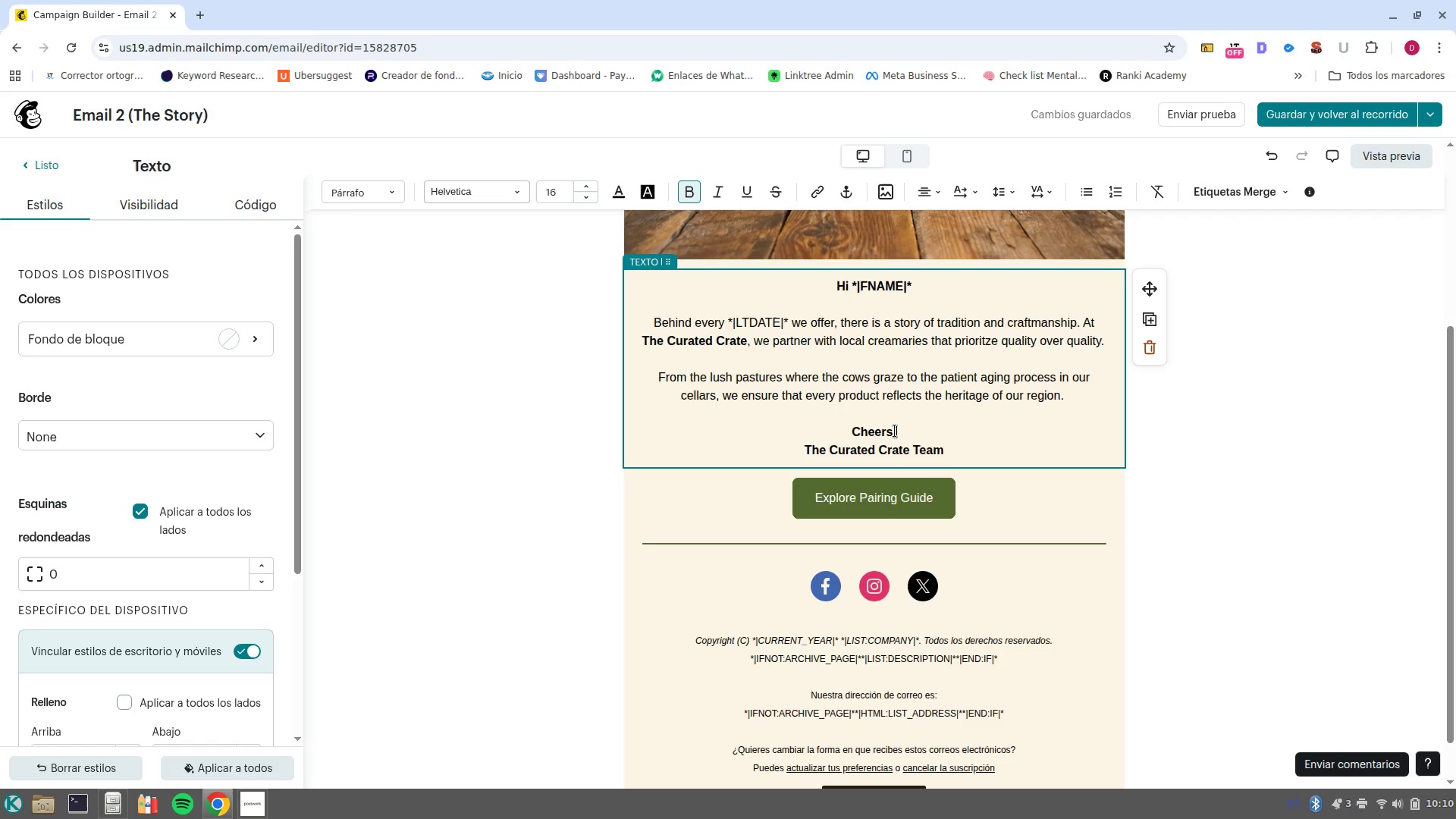 
left_click_drag(start_coordinate=[893, 431], to_coordinate=[842, 425])
 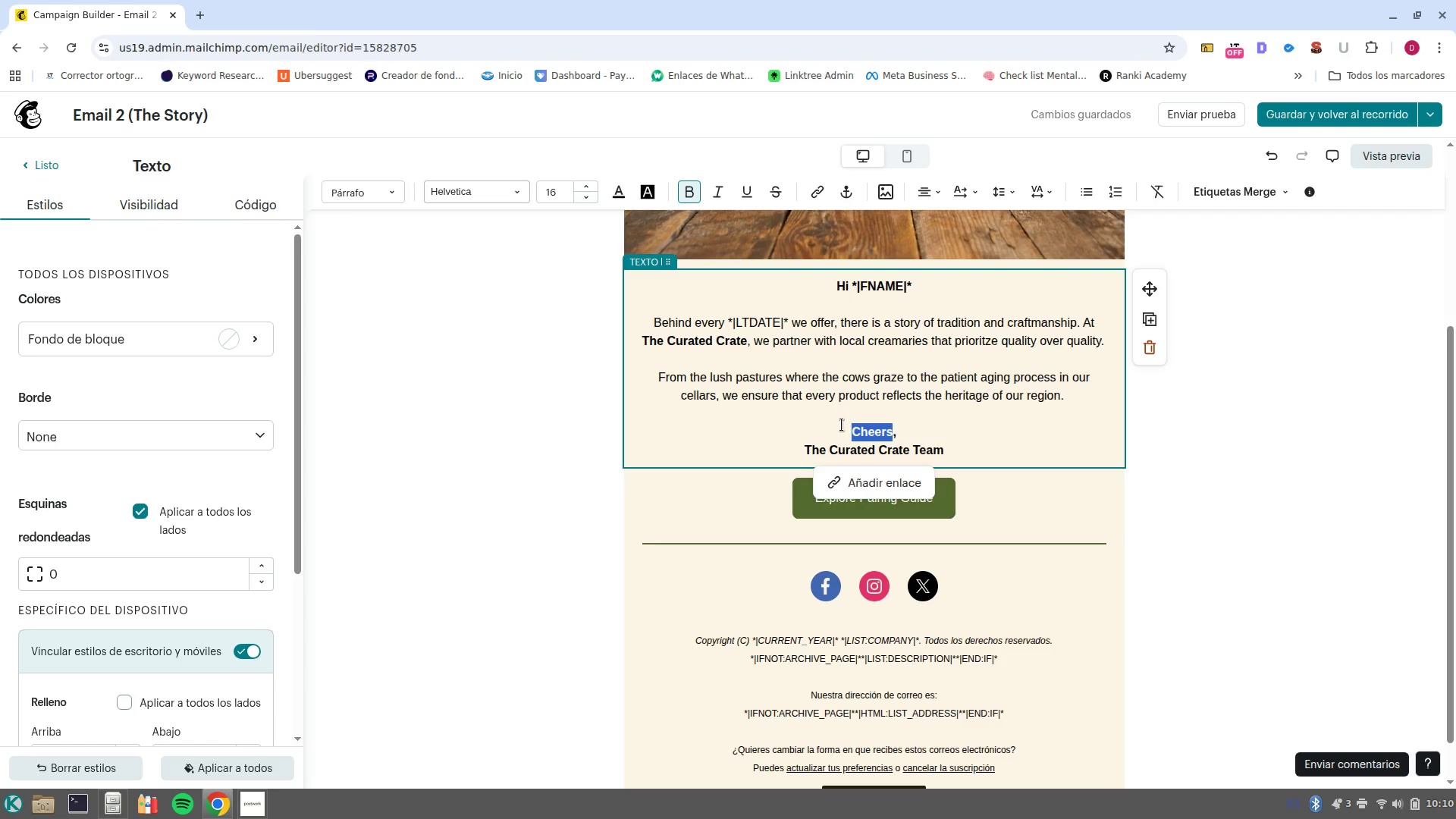 
type(Remember)
 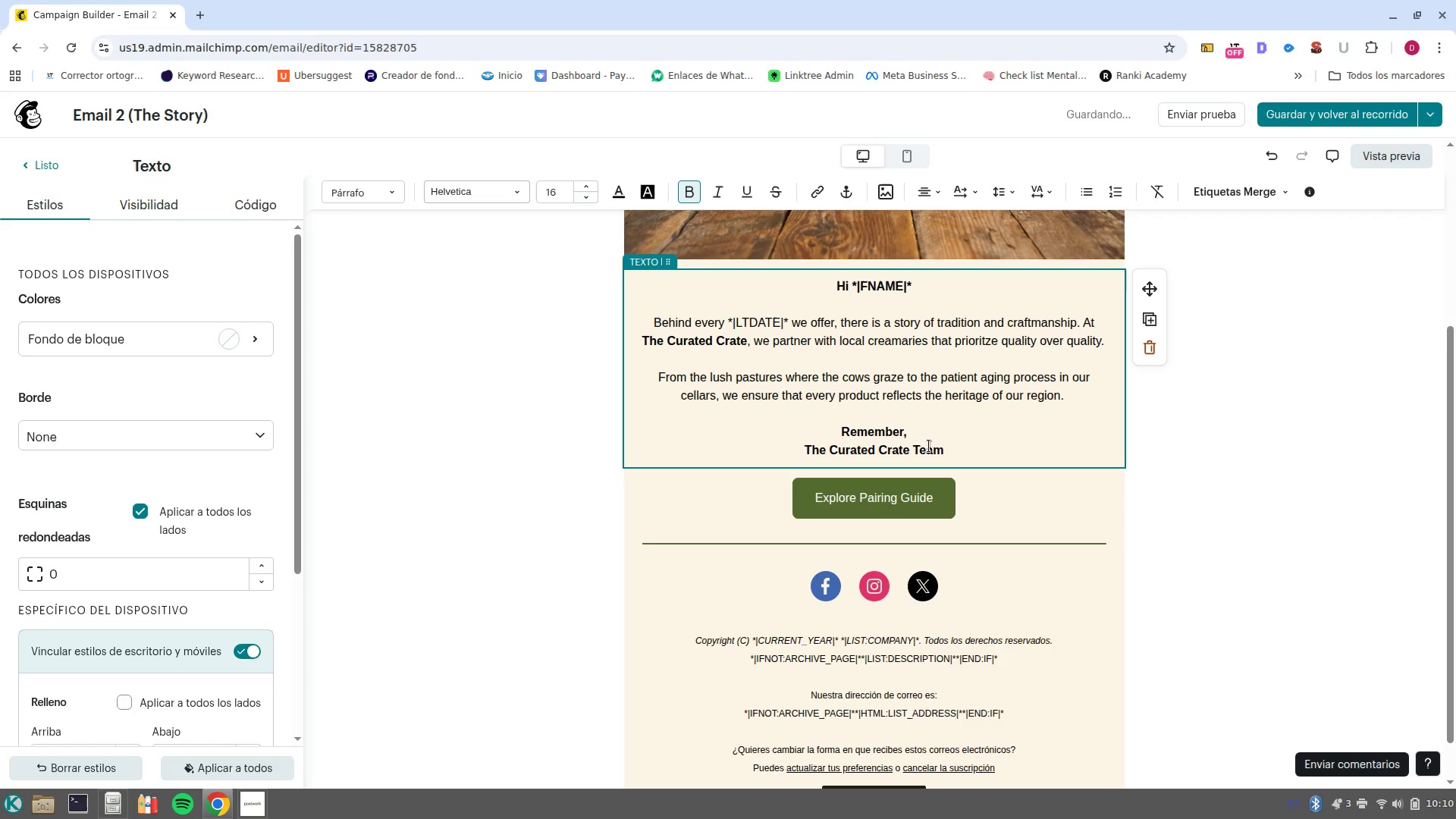 
left_click_drag(start_coordinate=[947, 451], to_coordinate=[804, 450])
 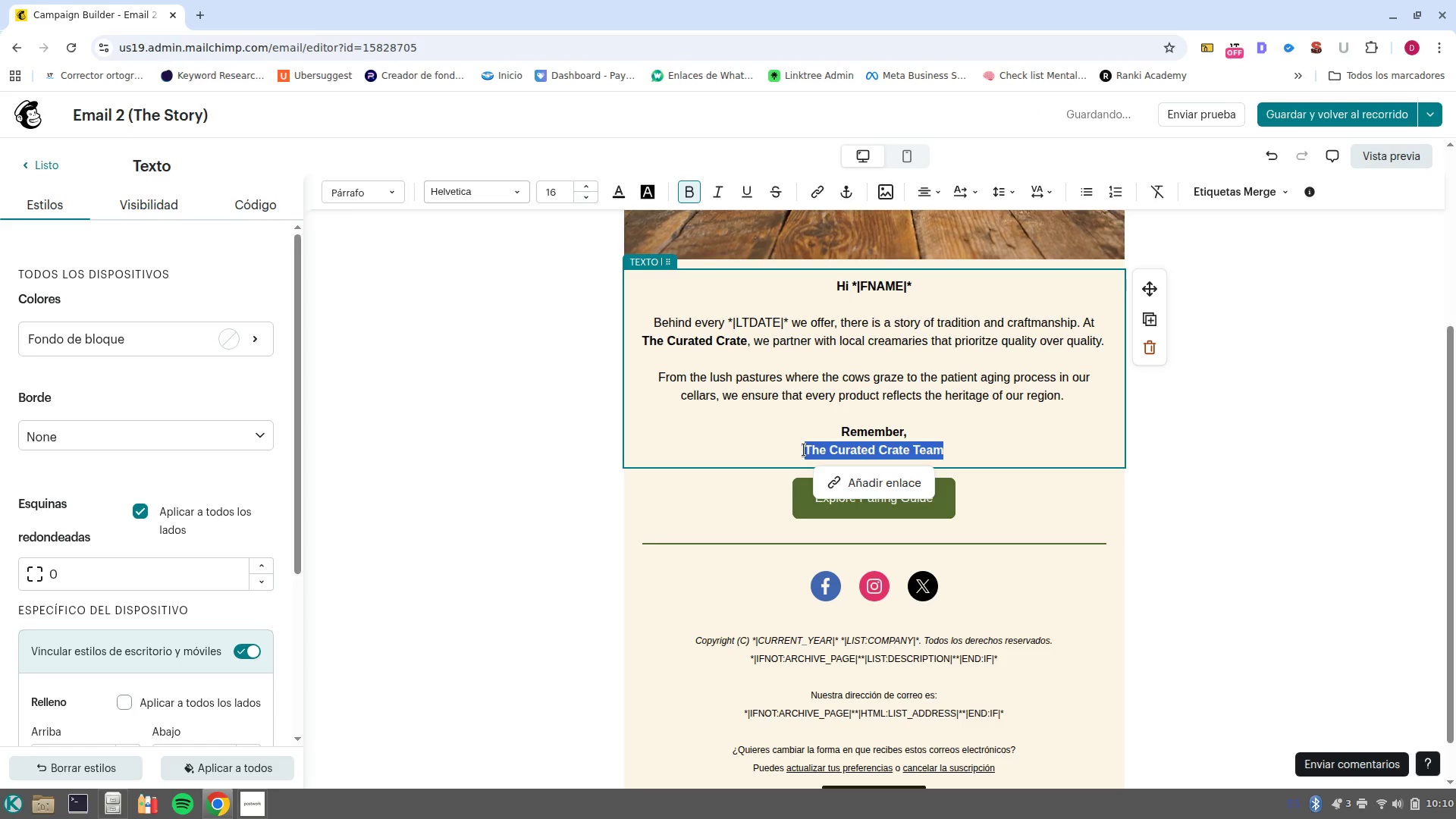 
type(Suport)
key(Backspace)
key(Backspace)
key(Backspace)
type(porting local never tasted so good)
 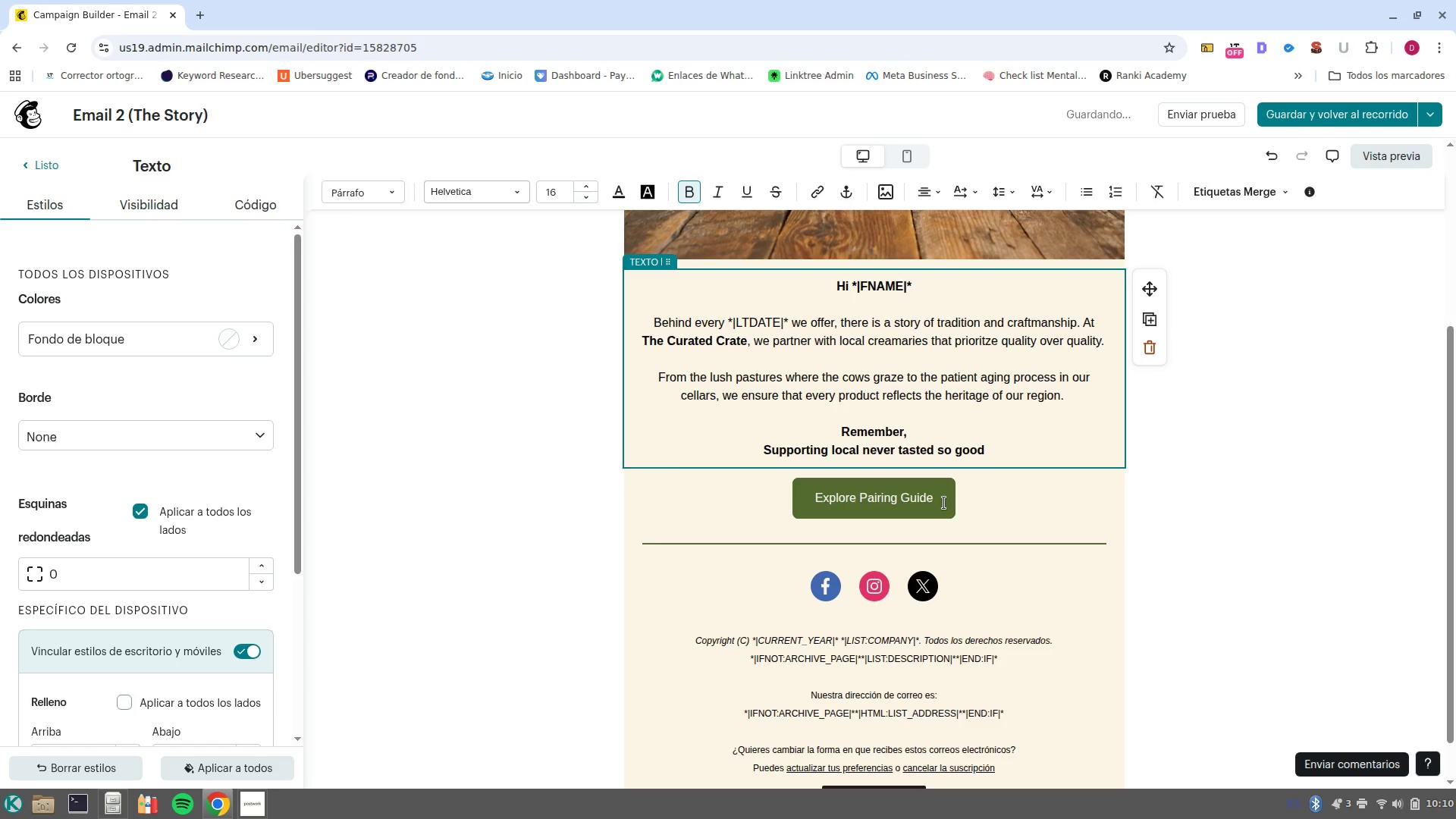 
double_click([906, 491])
 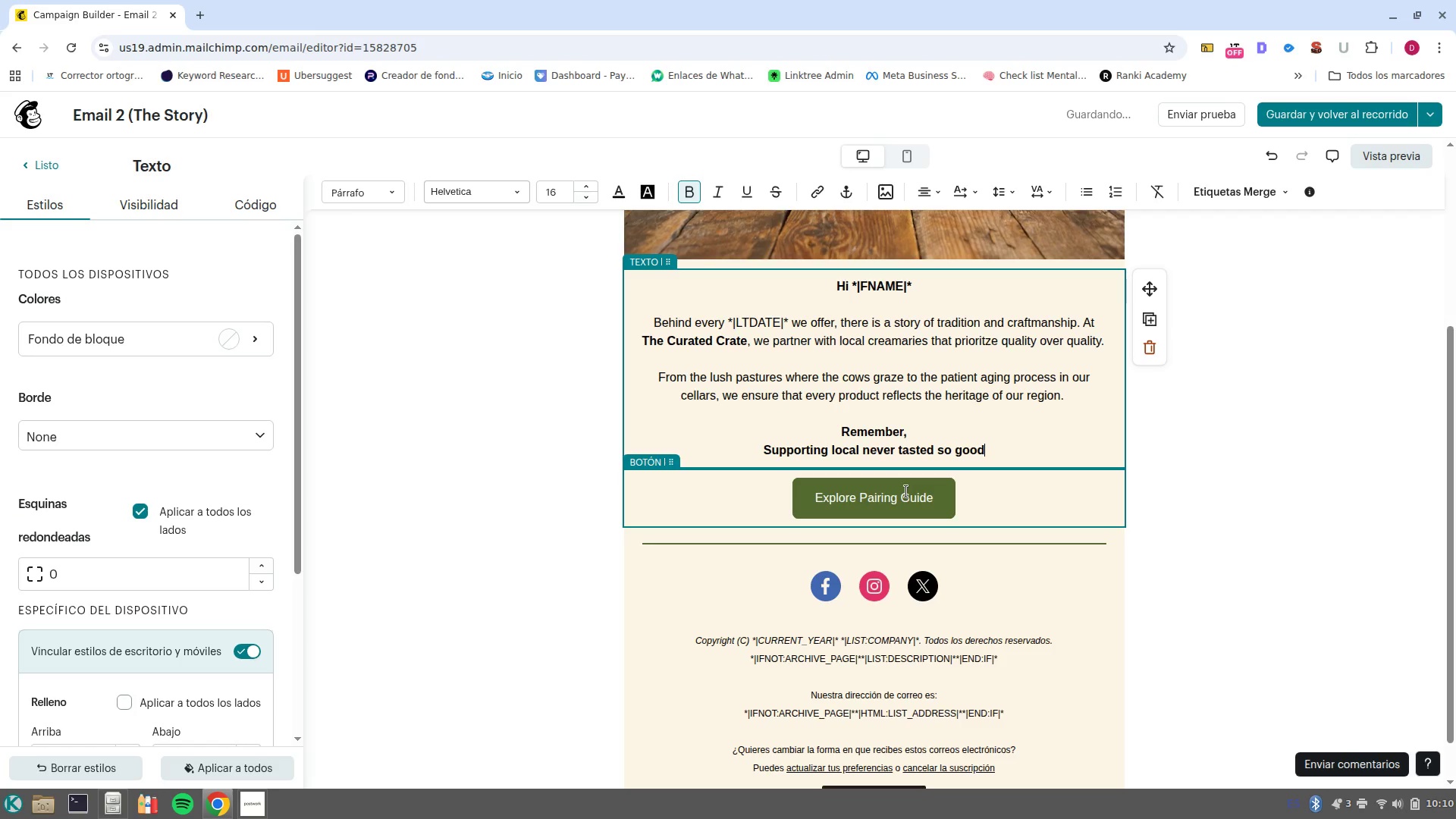 
triple_click([906, 491])
 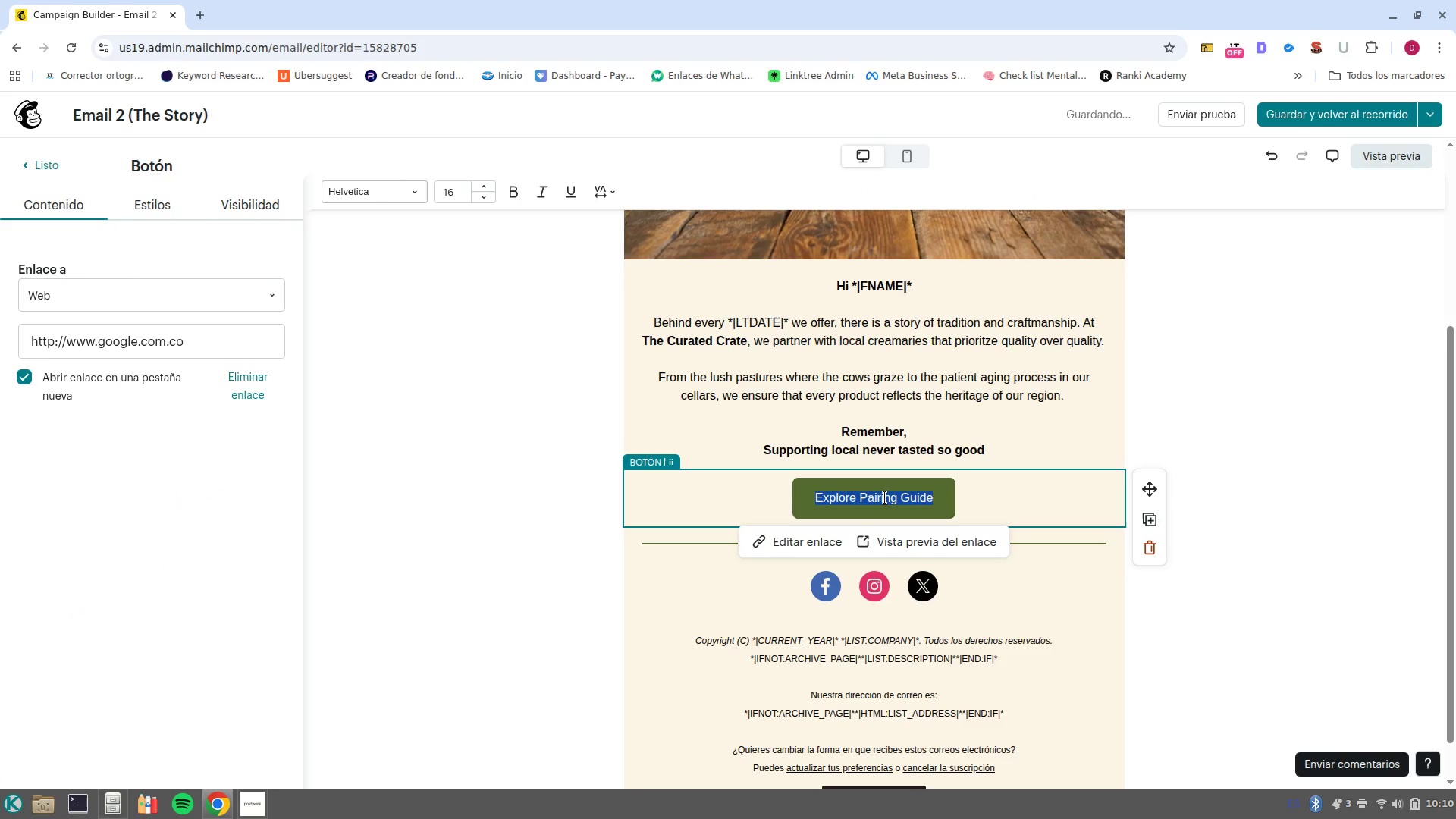 
type(Meet our Partners)
 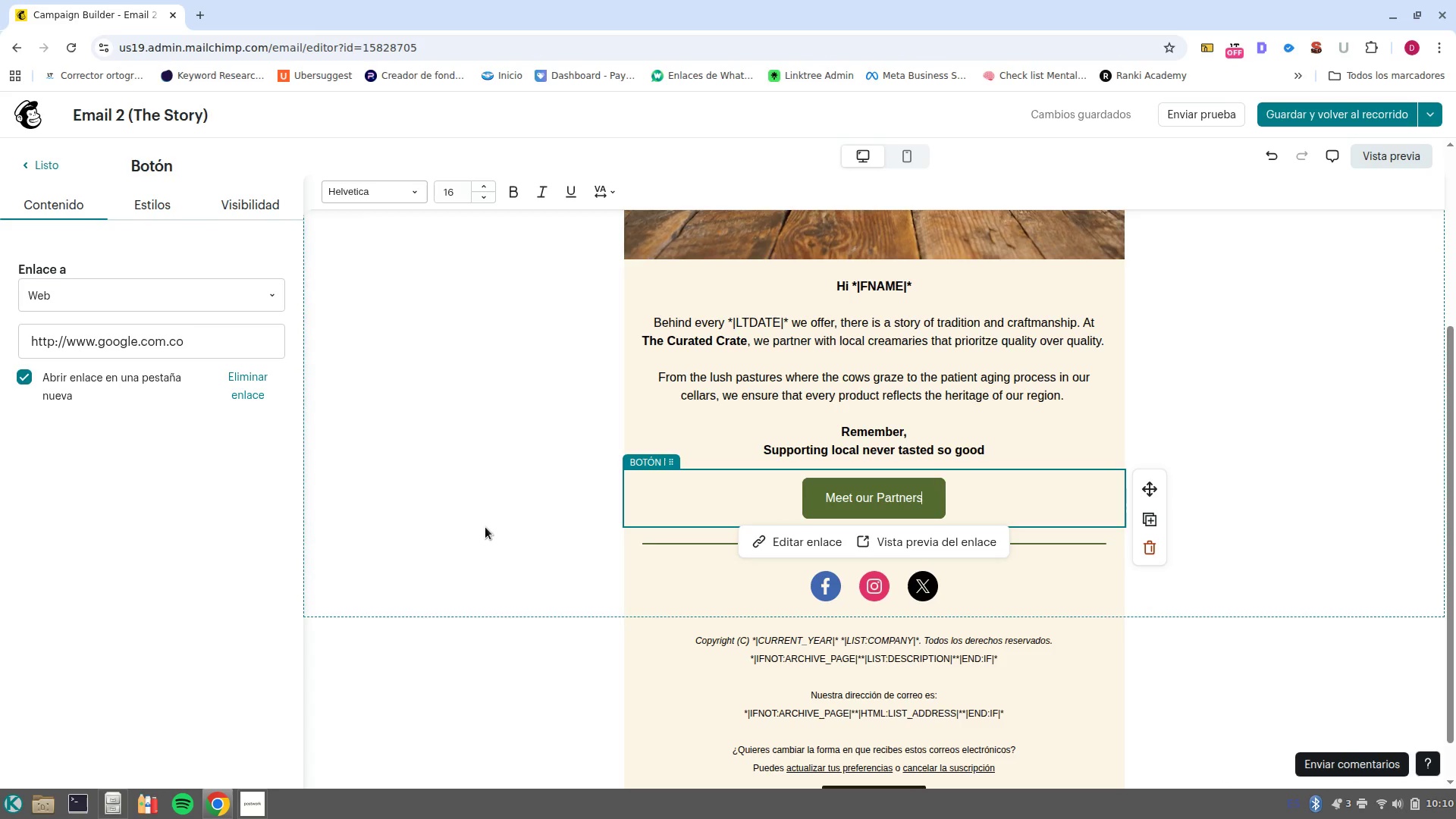 
wait(5.6)
 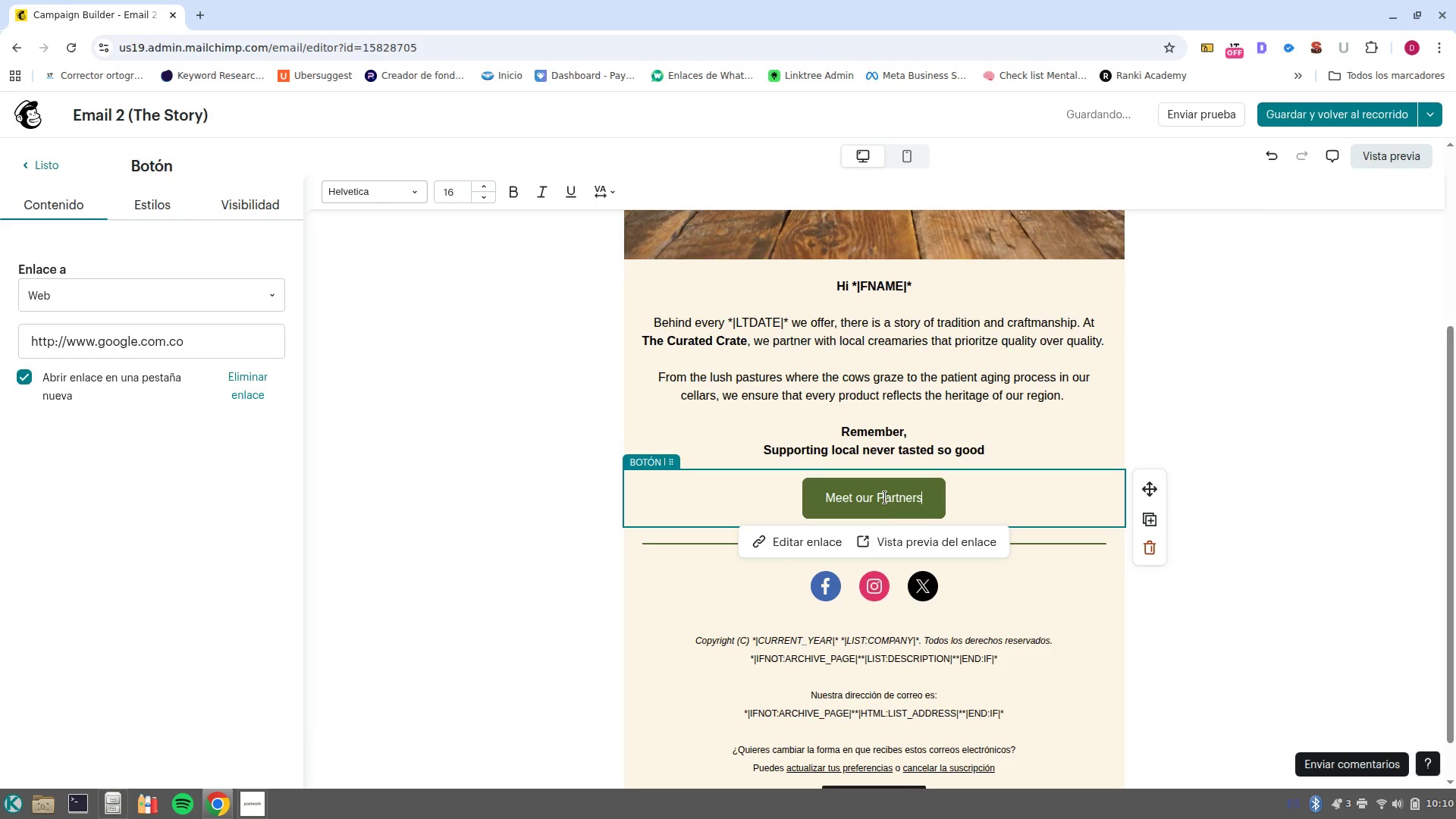 
left_click([1299, 442])
 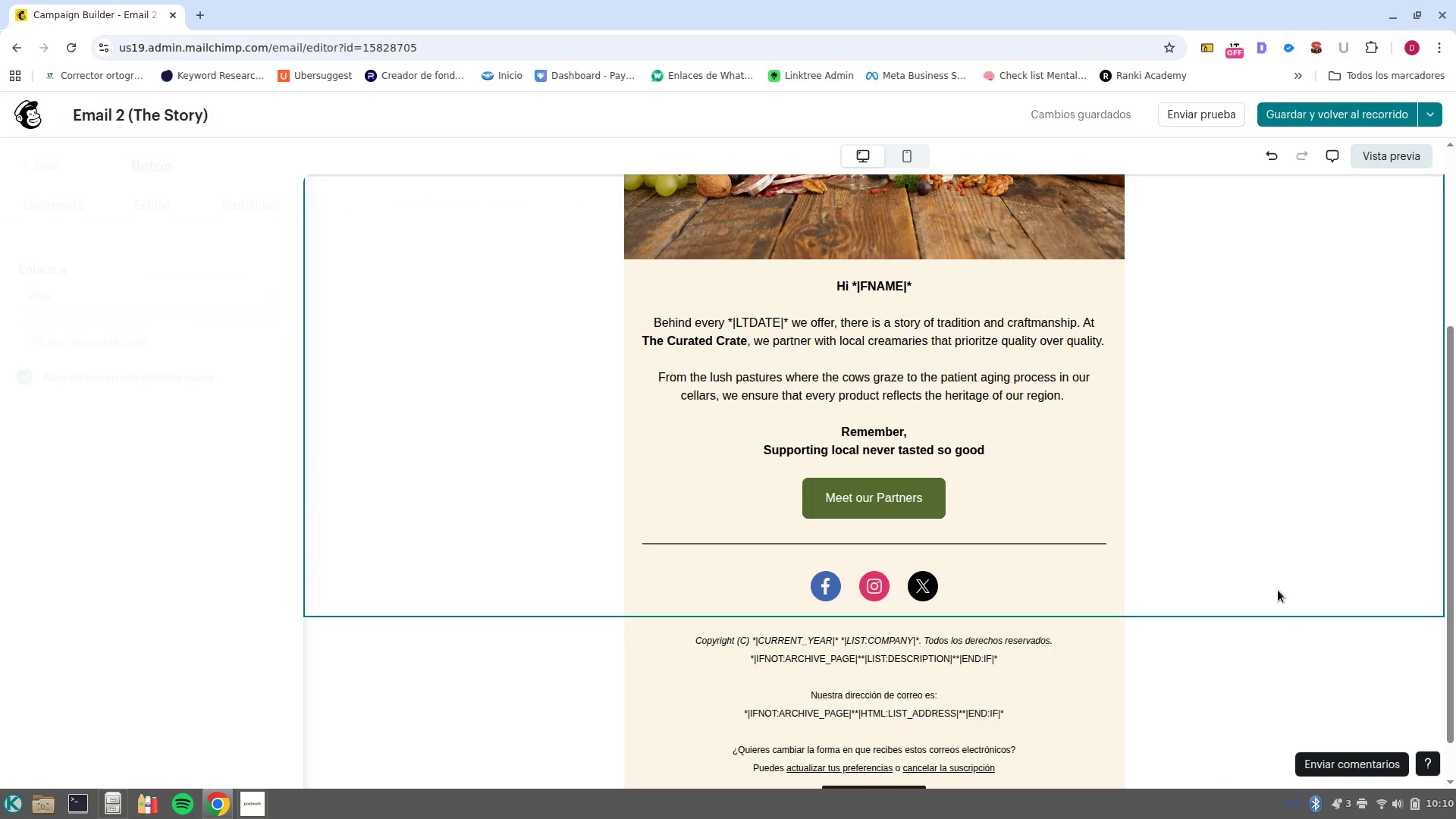 
scroll: coordinate [1276, 591], scroll_direction: up, amount: 3.0
 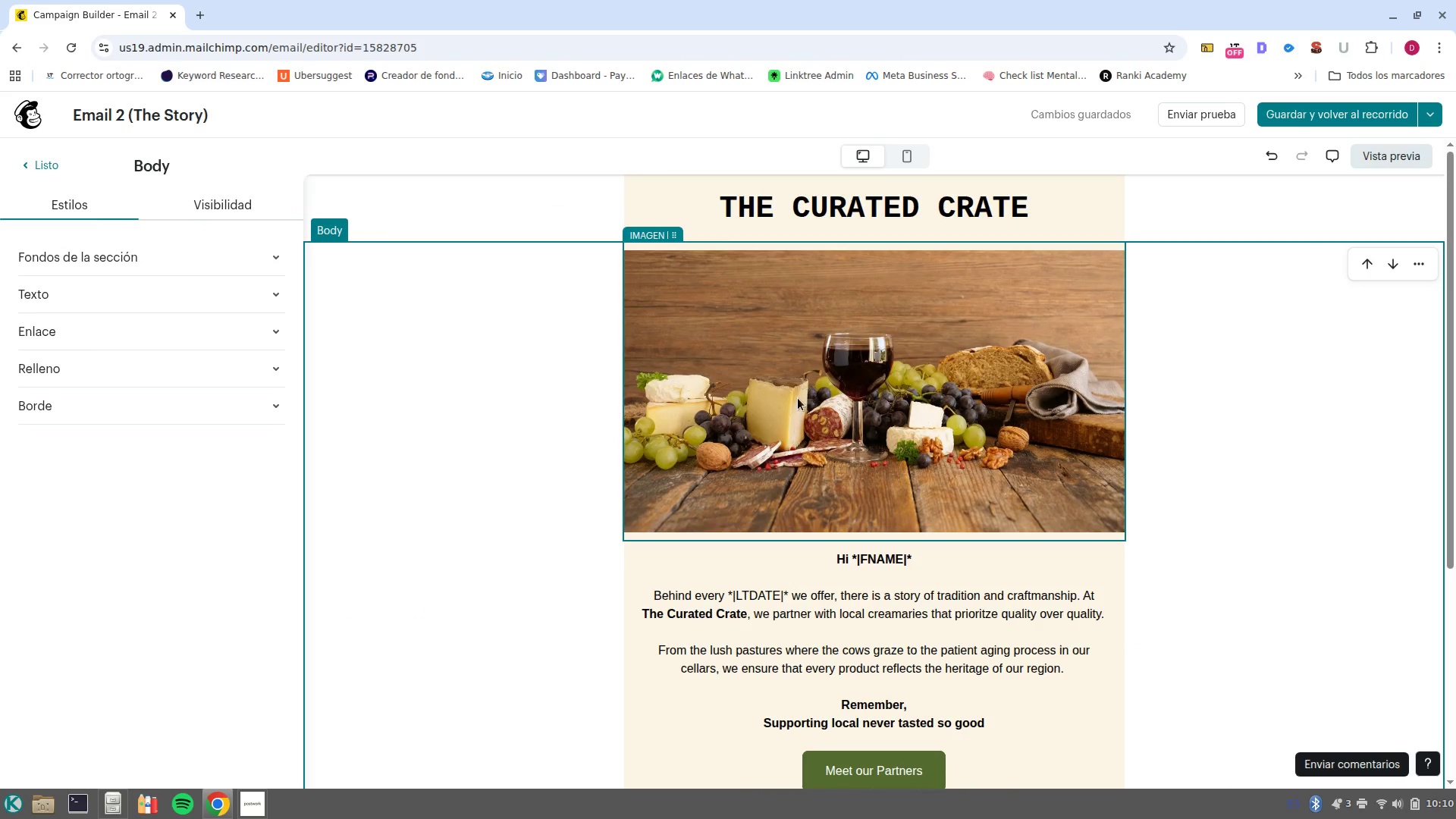 
left_click([798, 398])
 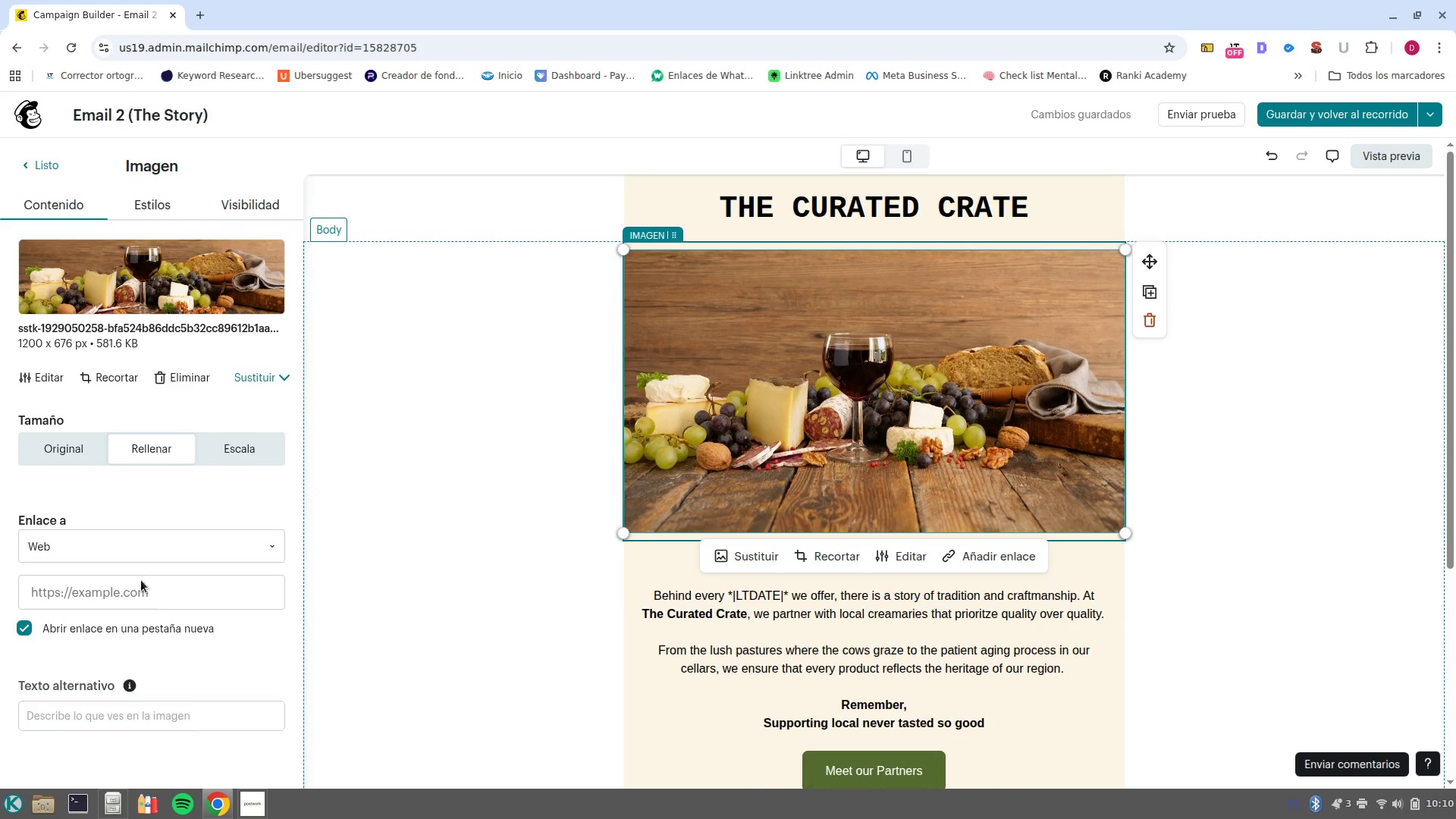 
wait(8.78)
 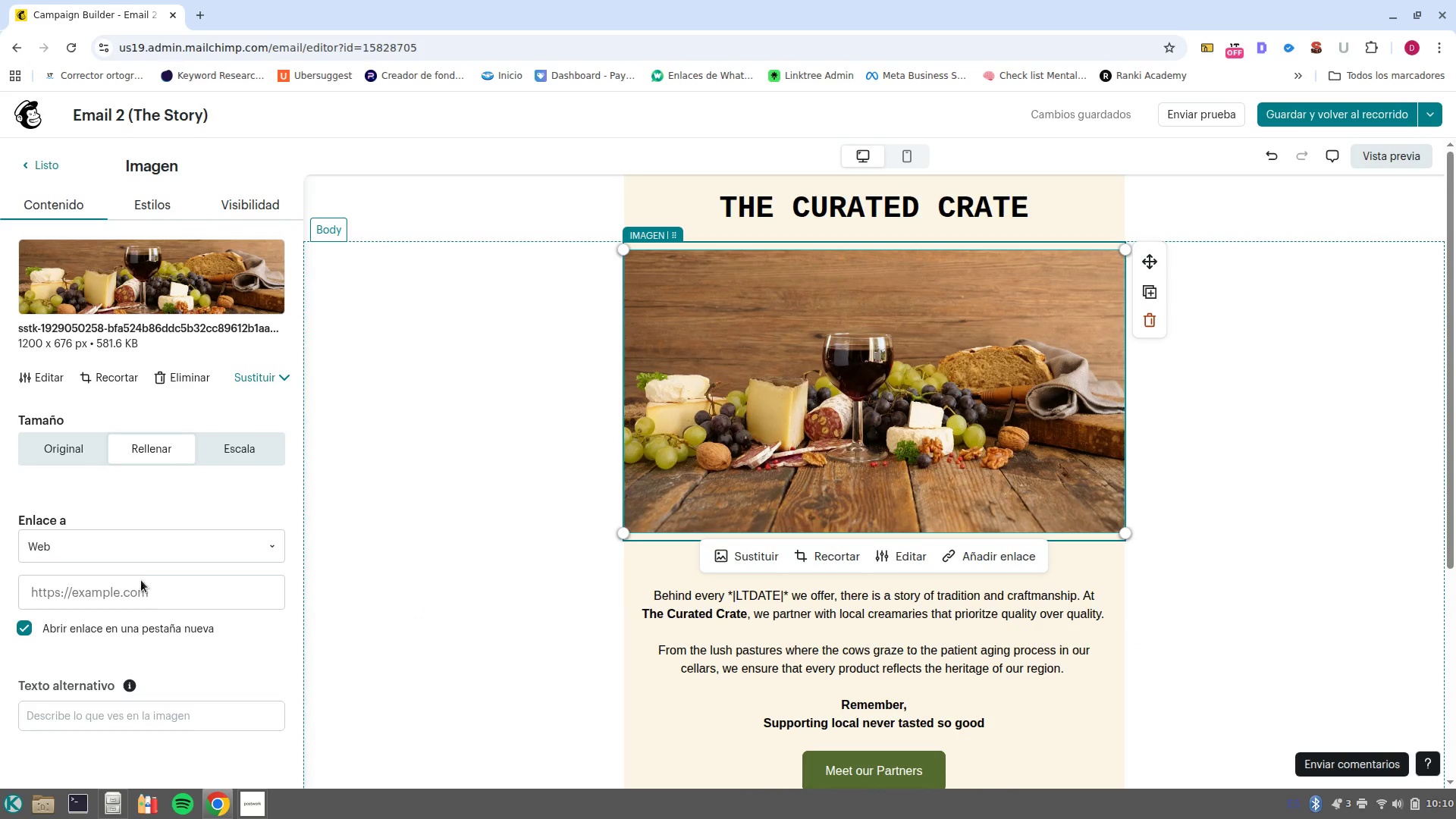 
left_click([194, 375])
 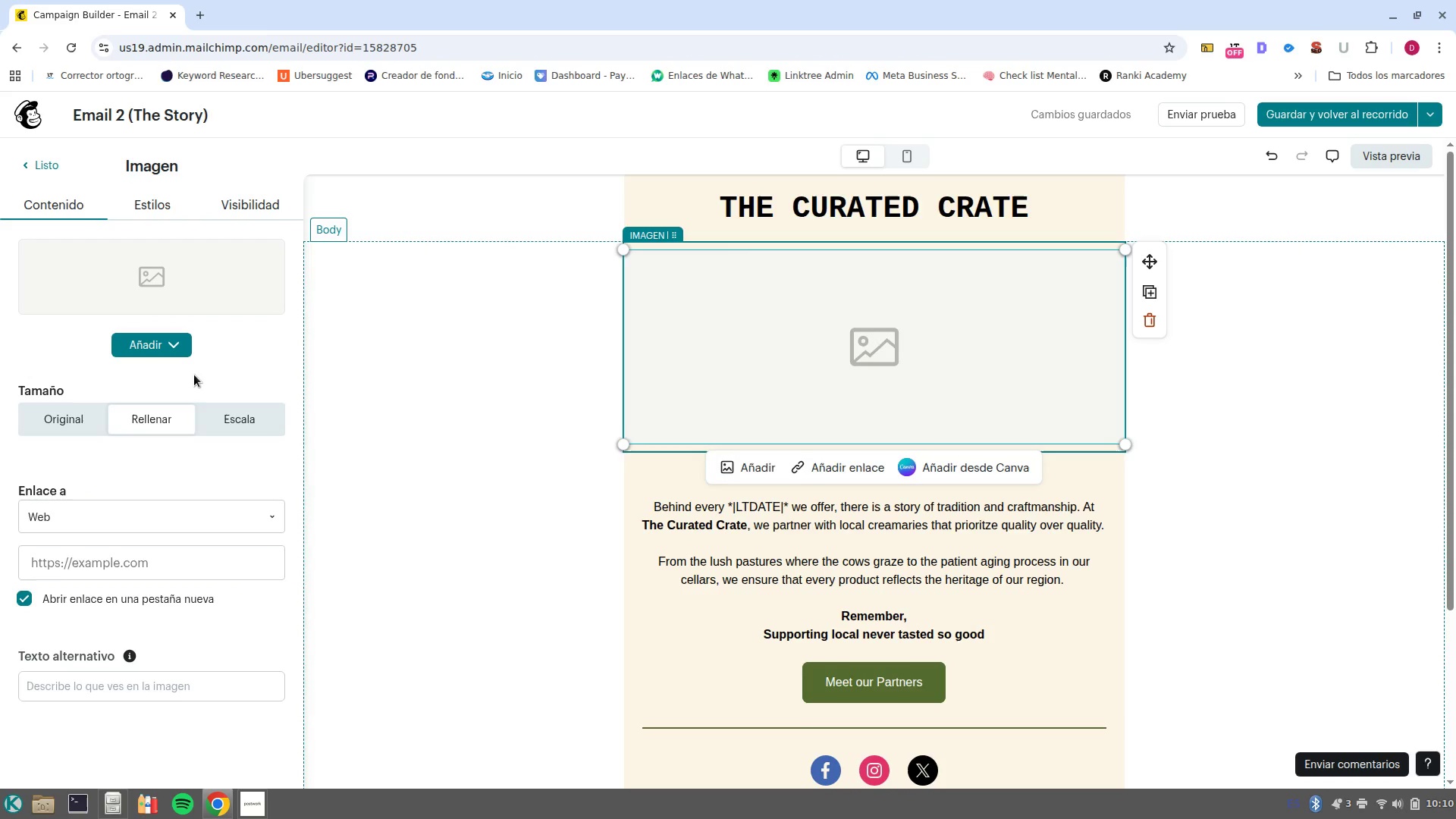 
wait(6.04)
 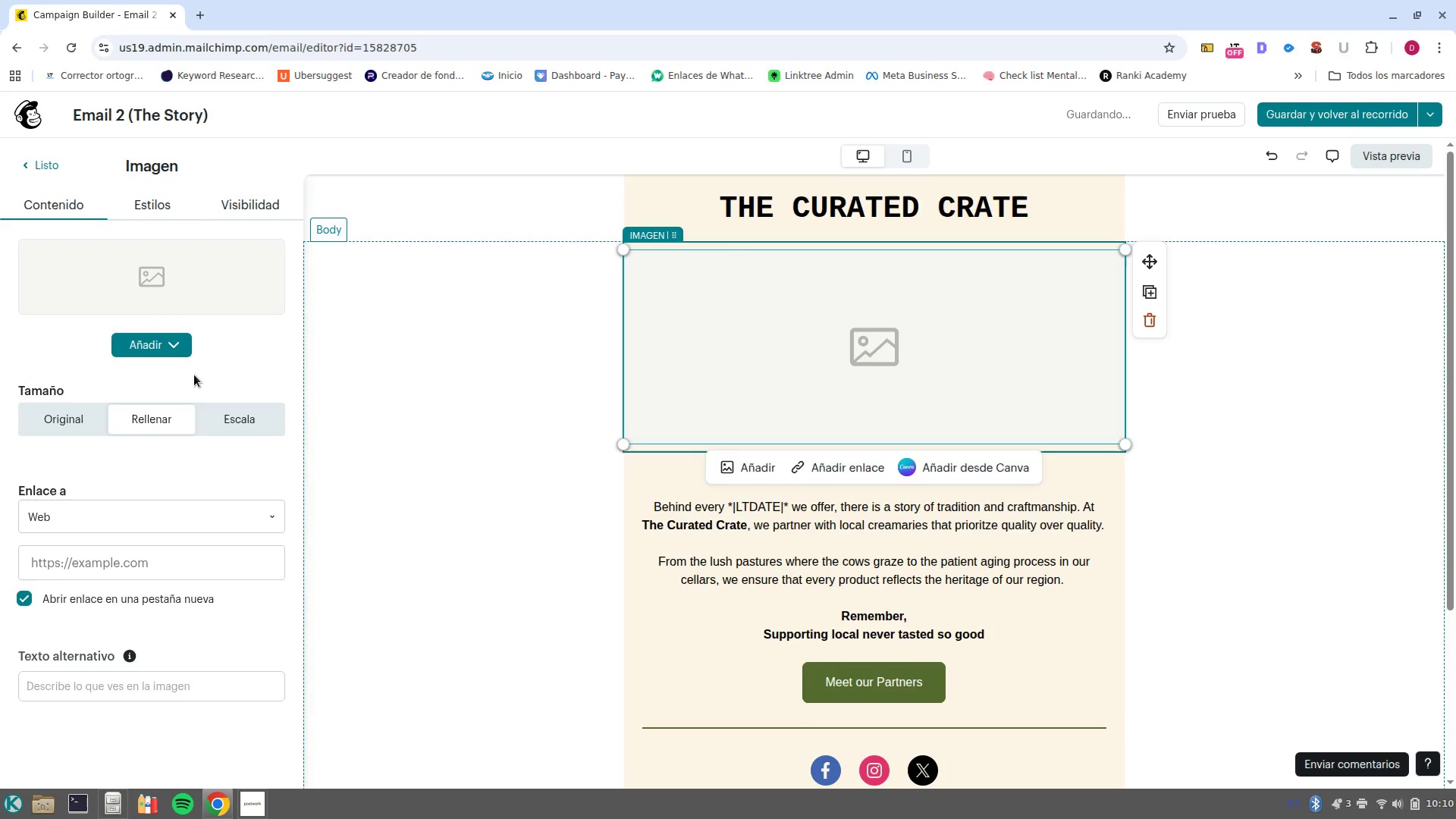 
left_click([139, 347])
 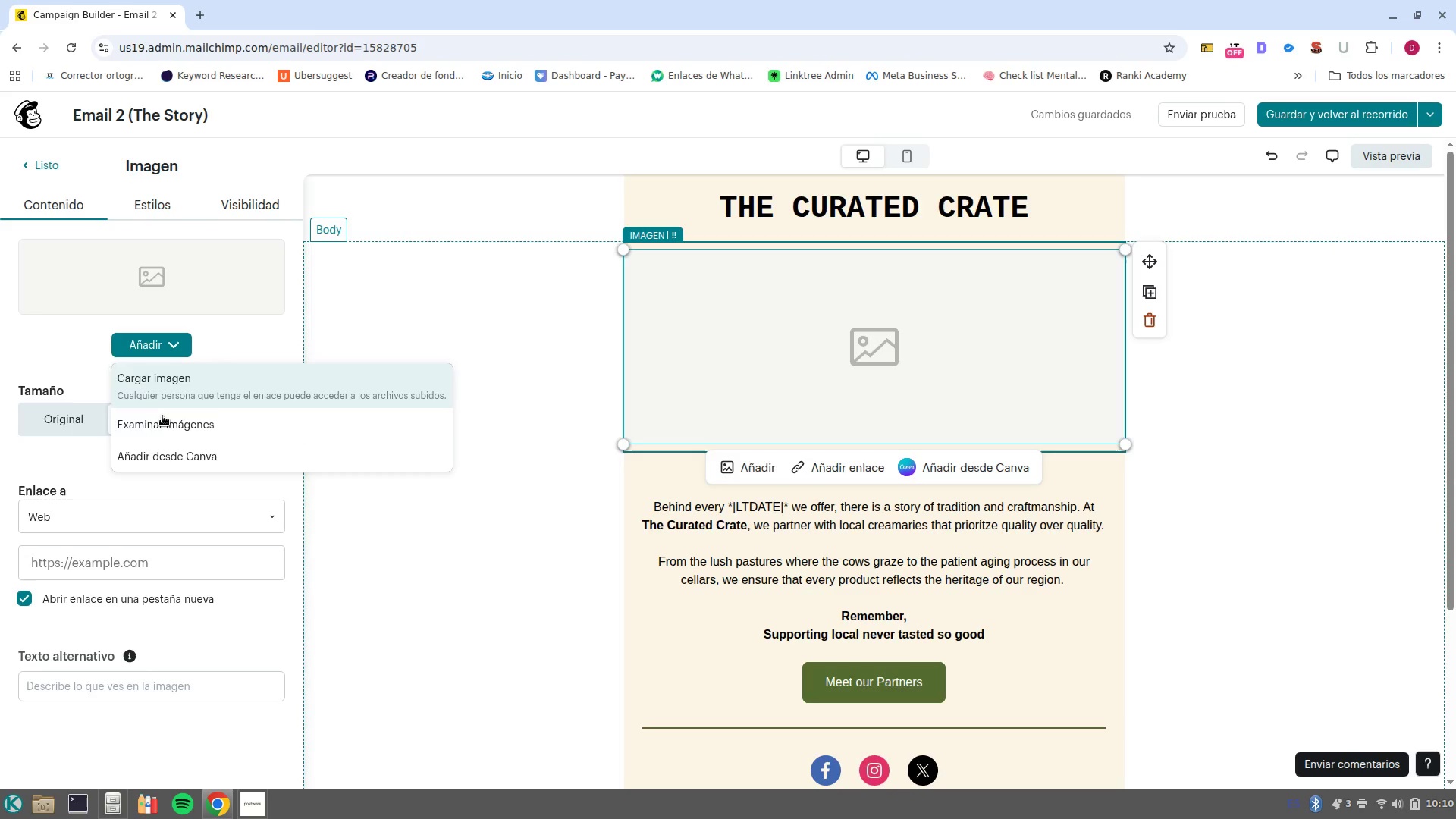 
left_click([164, 425])
 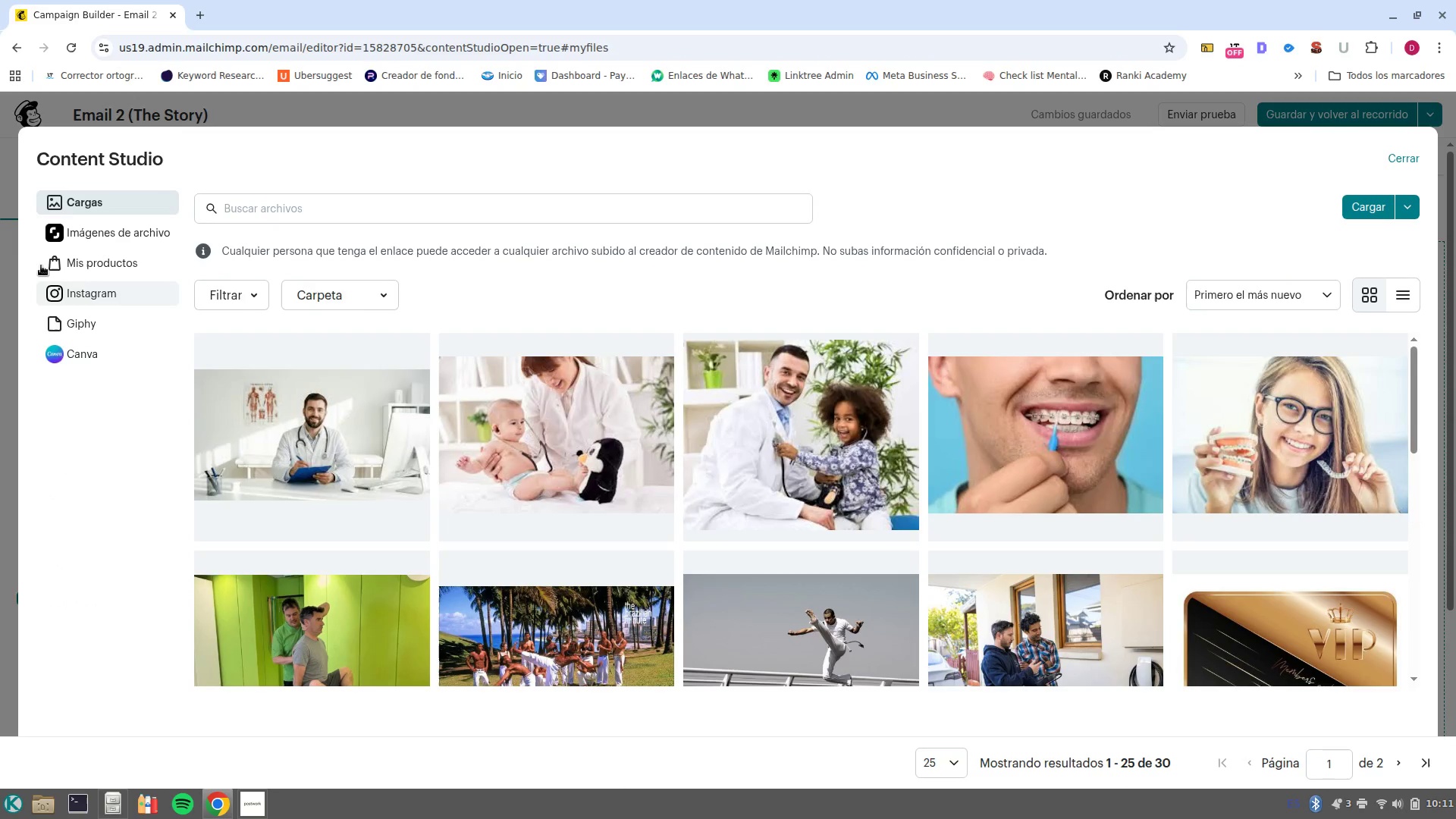 
left_click([61, 239])
 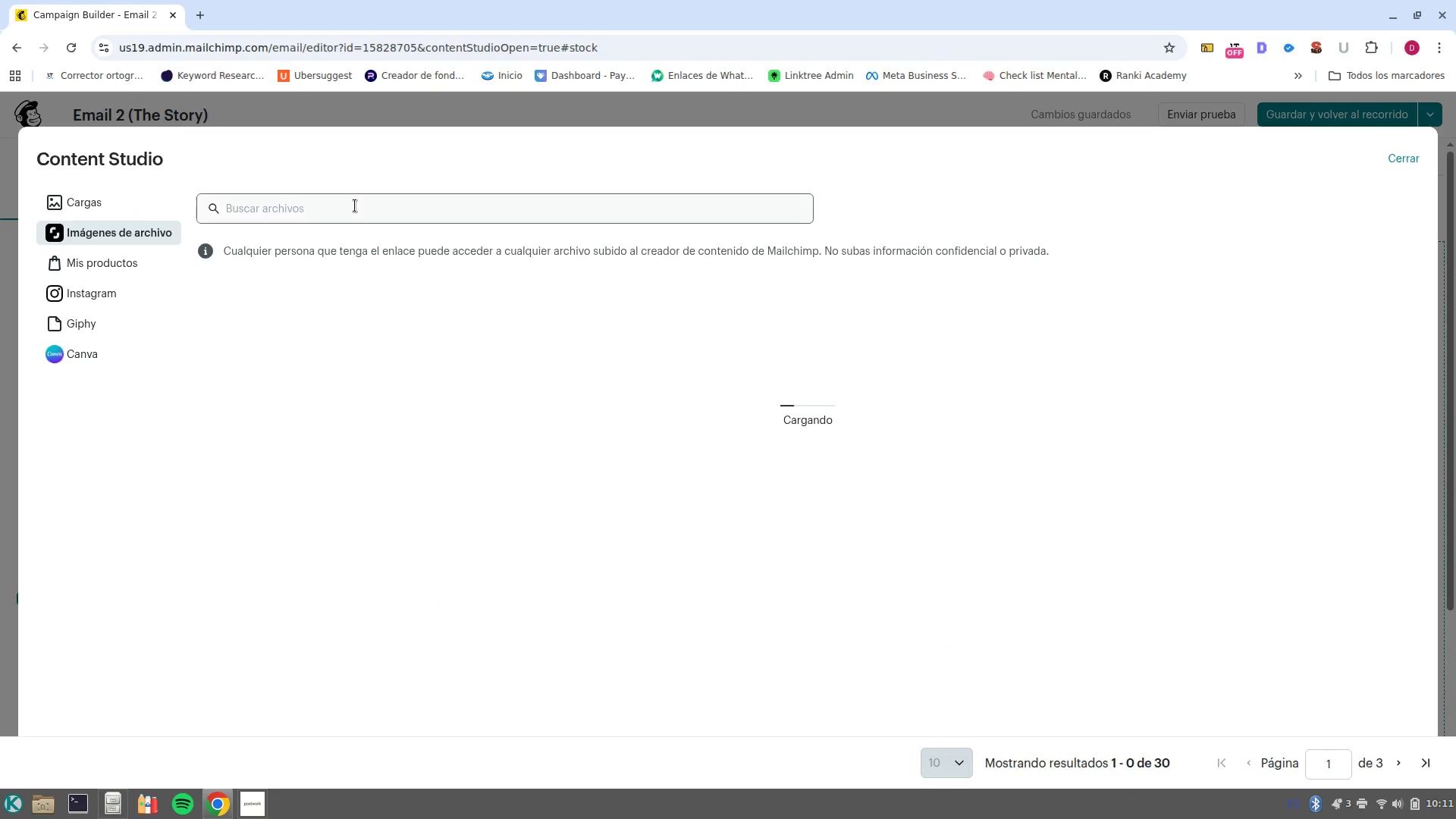 
left_click([355, 206])
 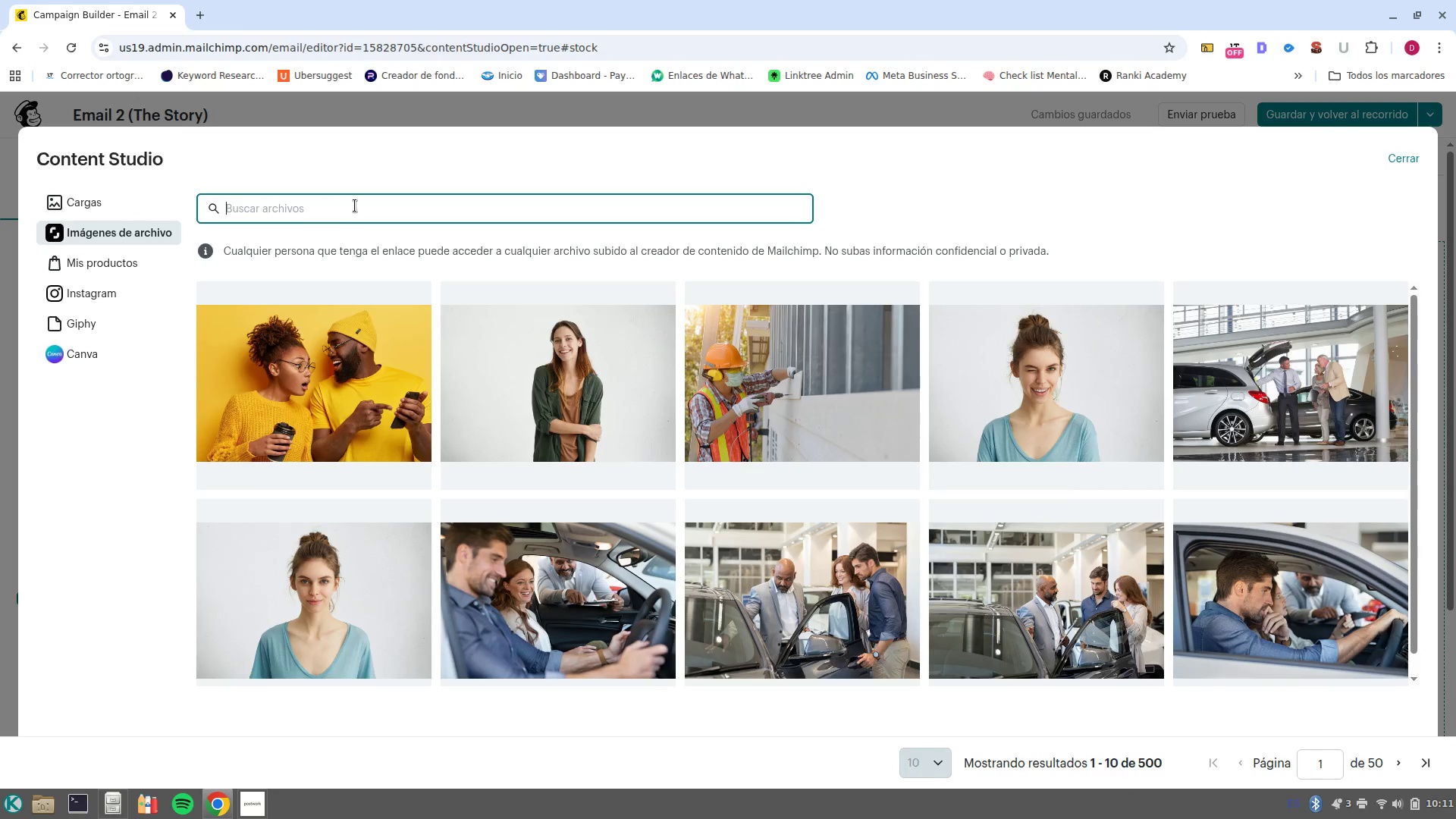 
type(taste cheese)
 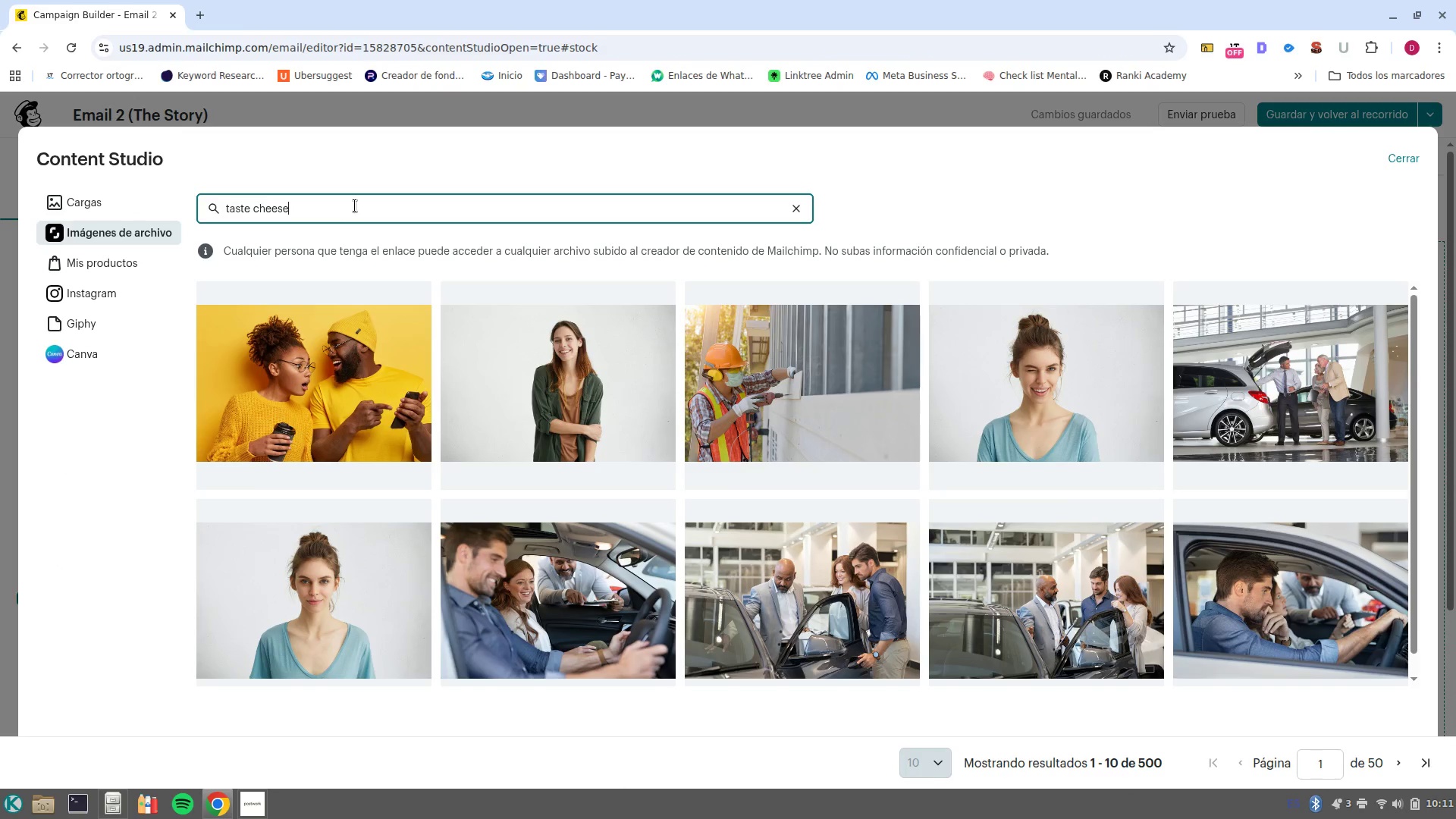 
key(Enter)
 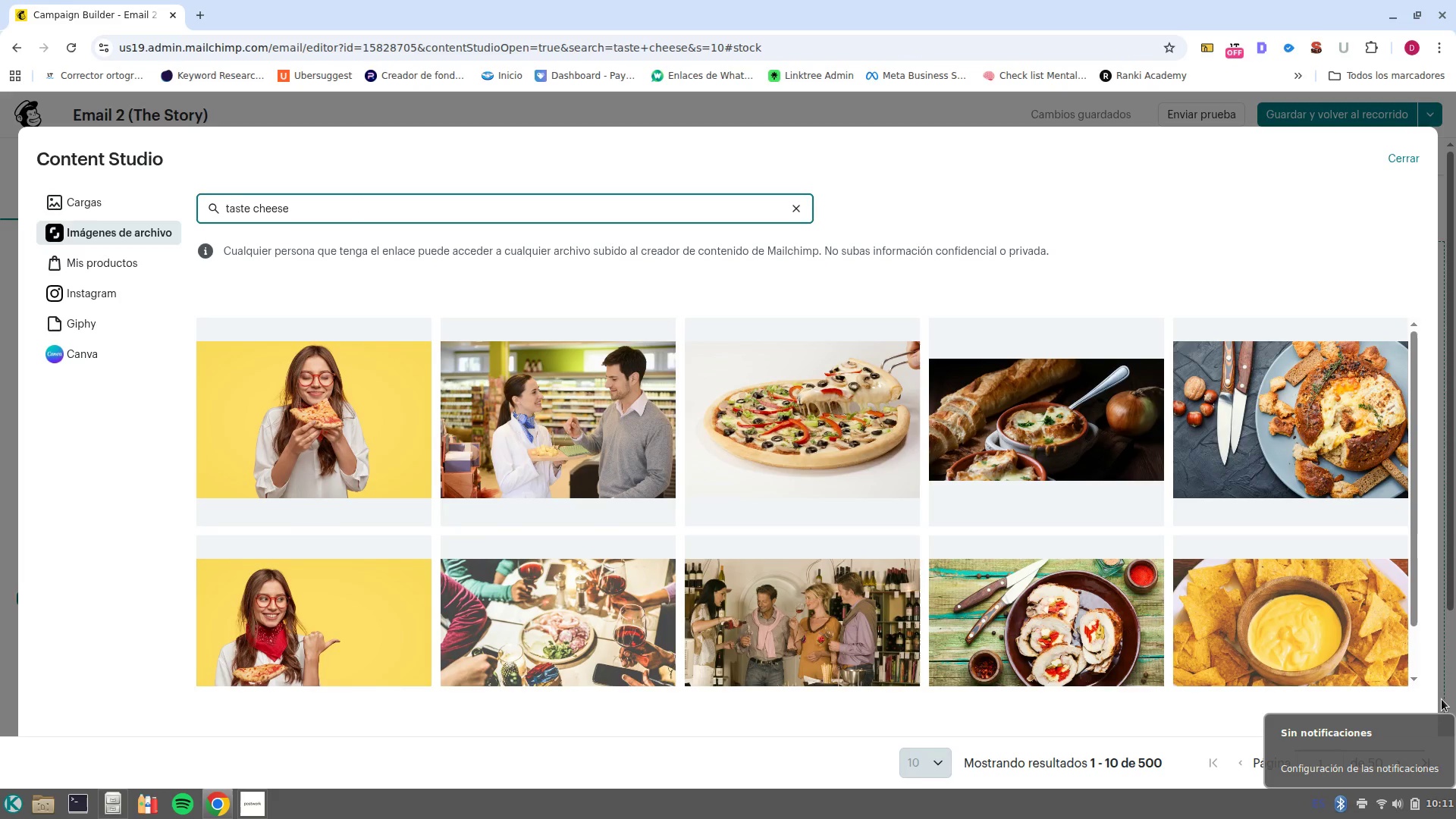 
wait(16.7)
 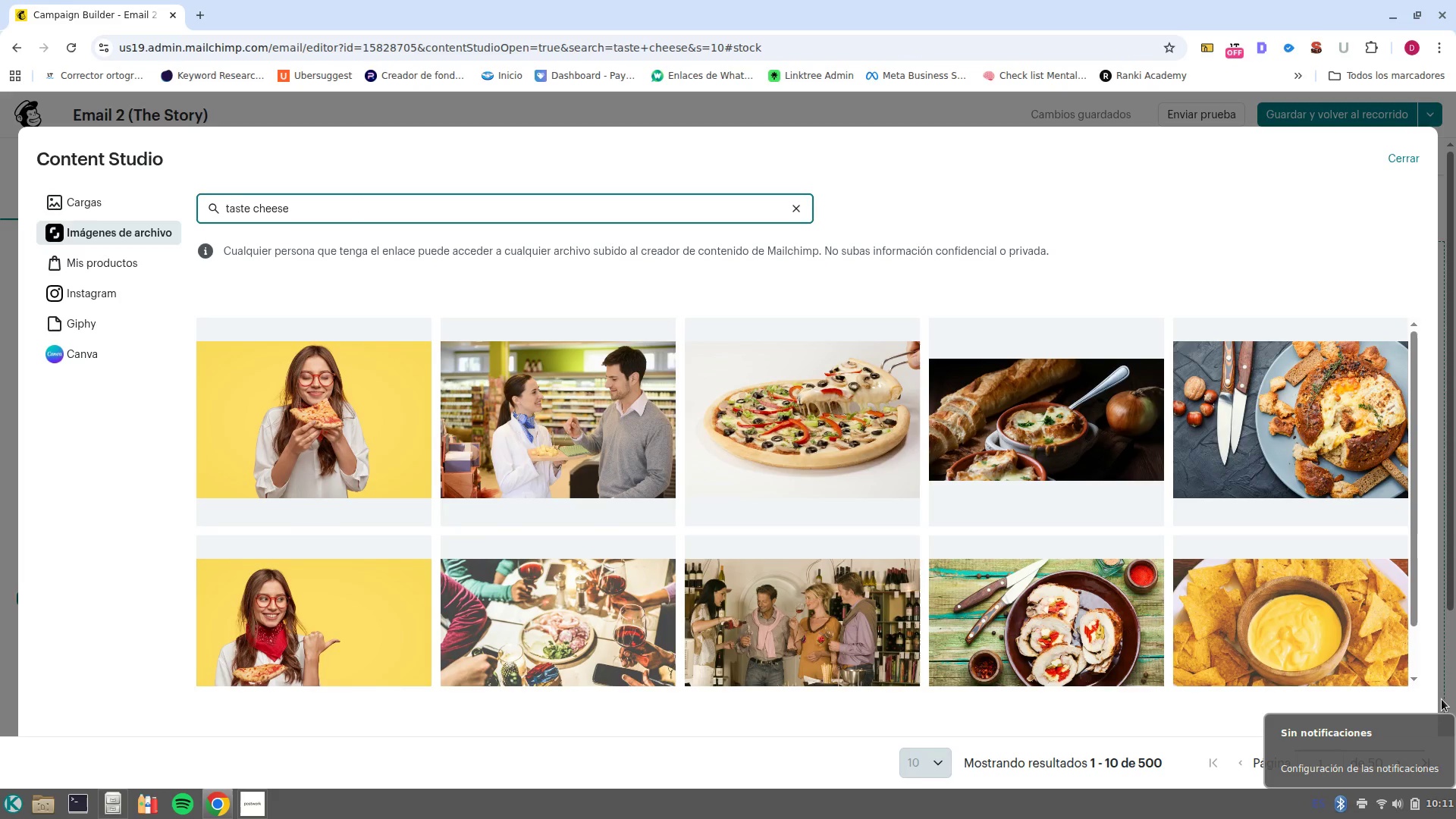 
scroll: coordinate [951, 629], scroll_direction: down, amount: 1.0
 